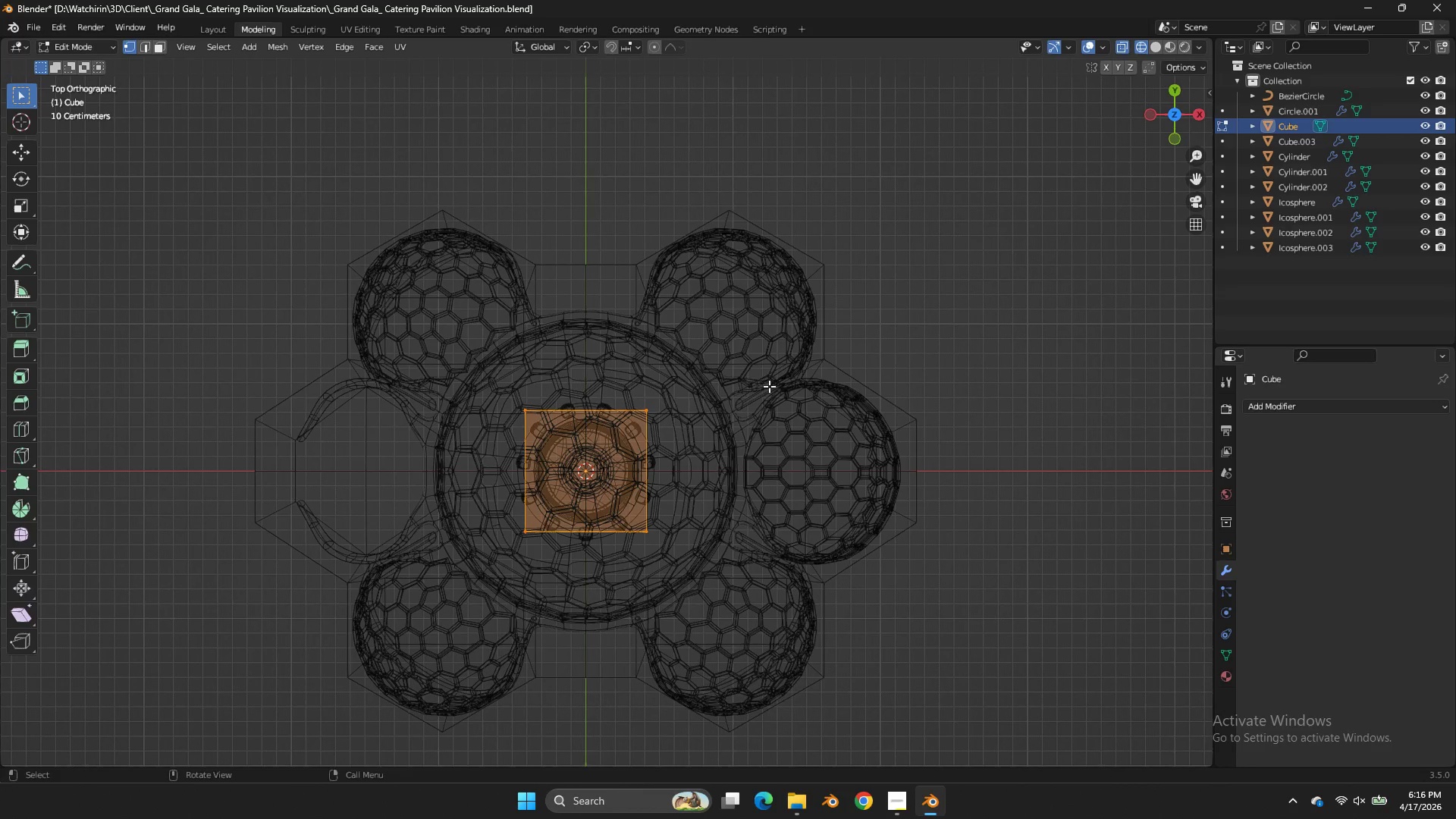 
scroll: coordinate [699, 397], scroll_direction: down, amount: 3.0
 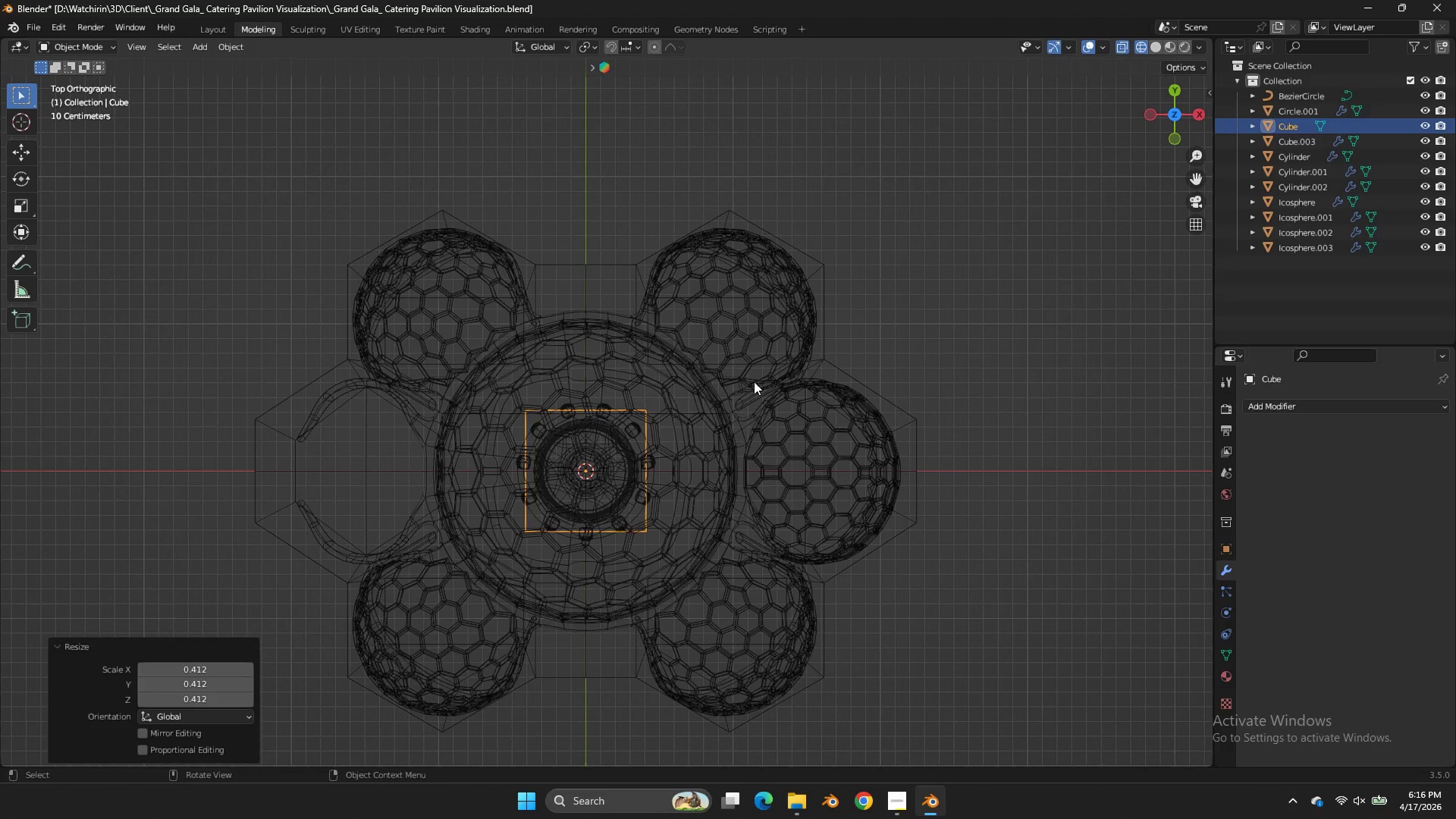 
type(gx)
 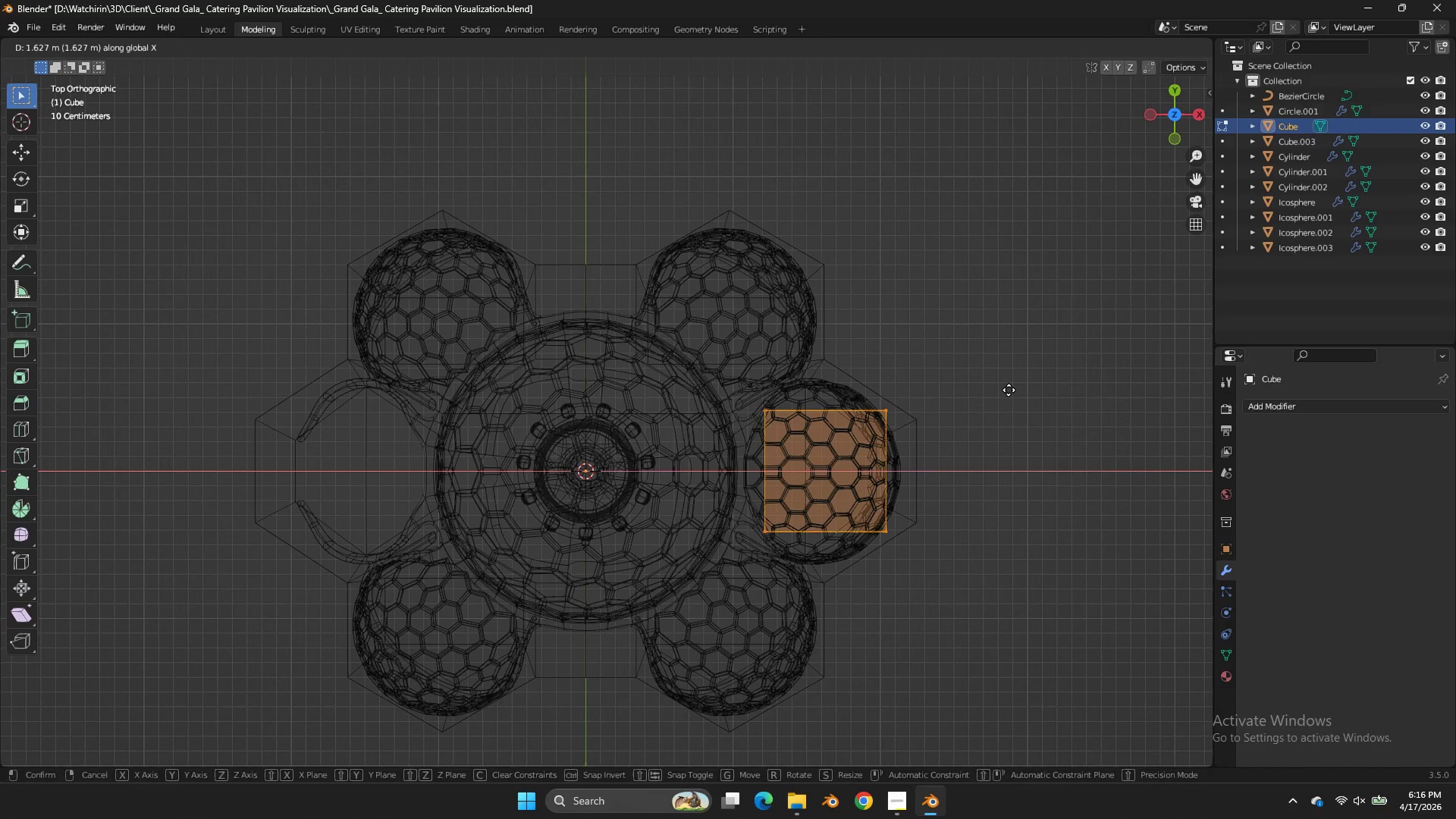 
left_click([1009, 390])
 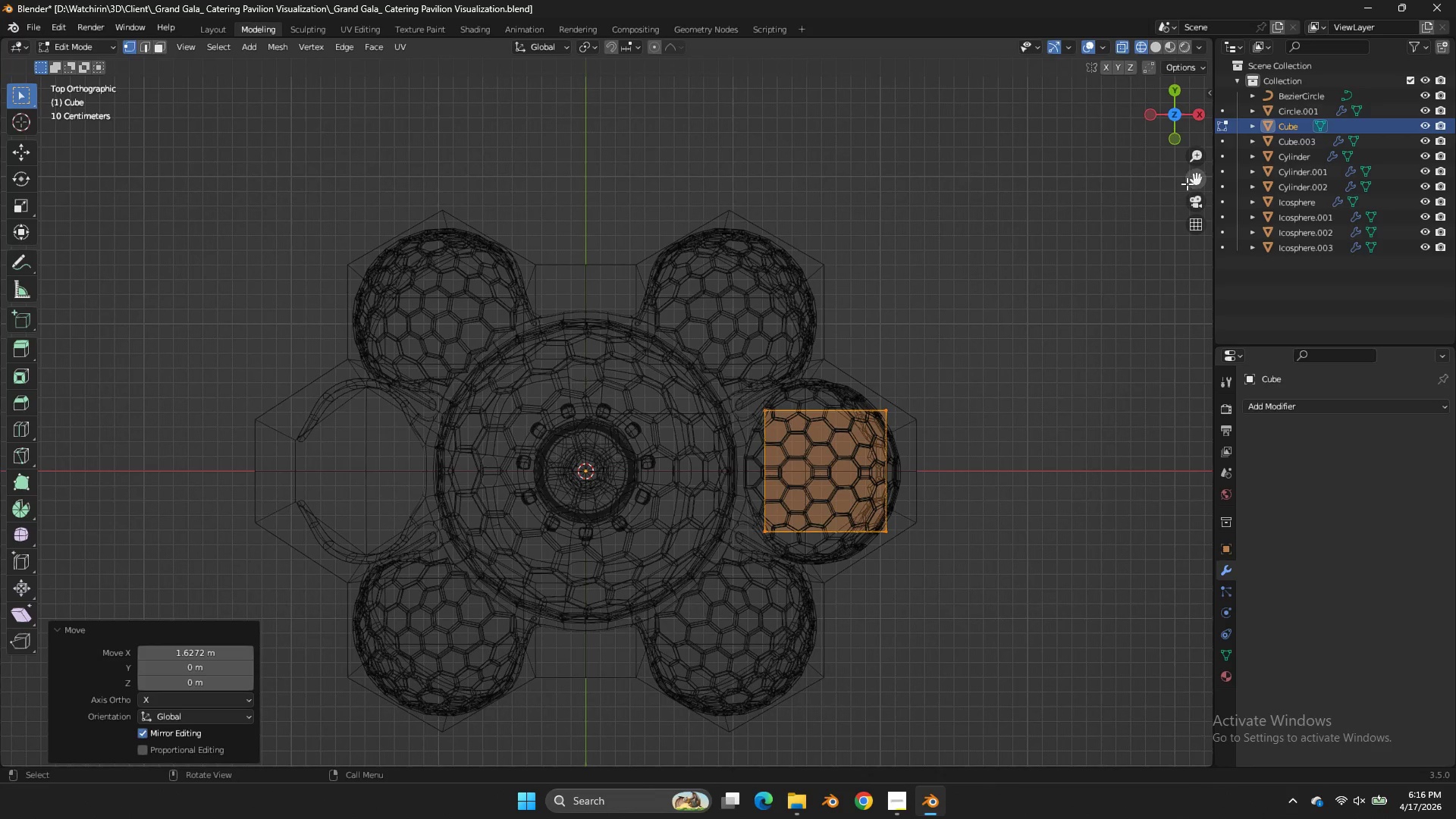 
left_click_drag(start_coordinate=[1196, 177], to_coordinate=[1046, 146])
 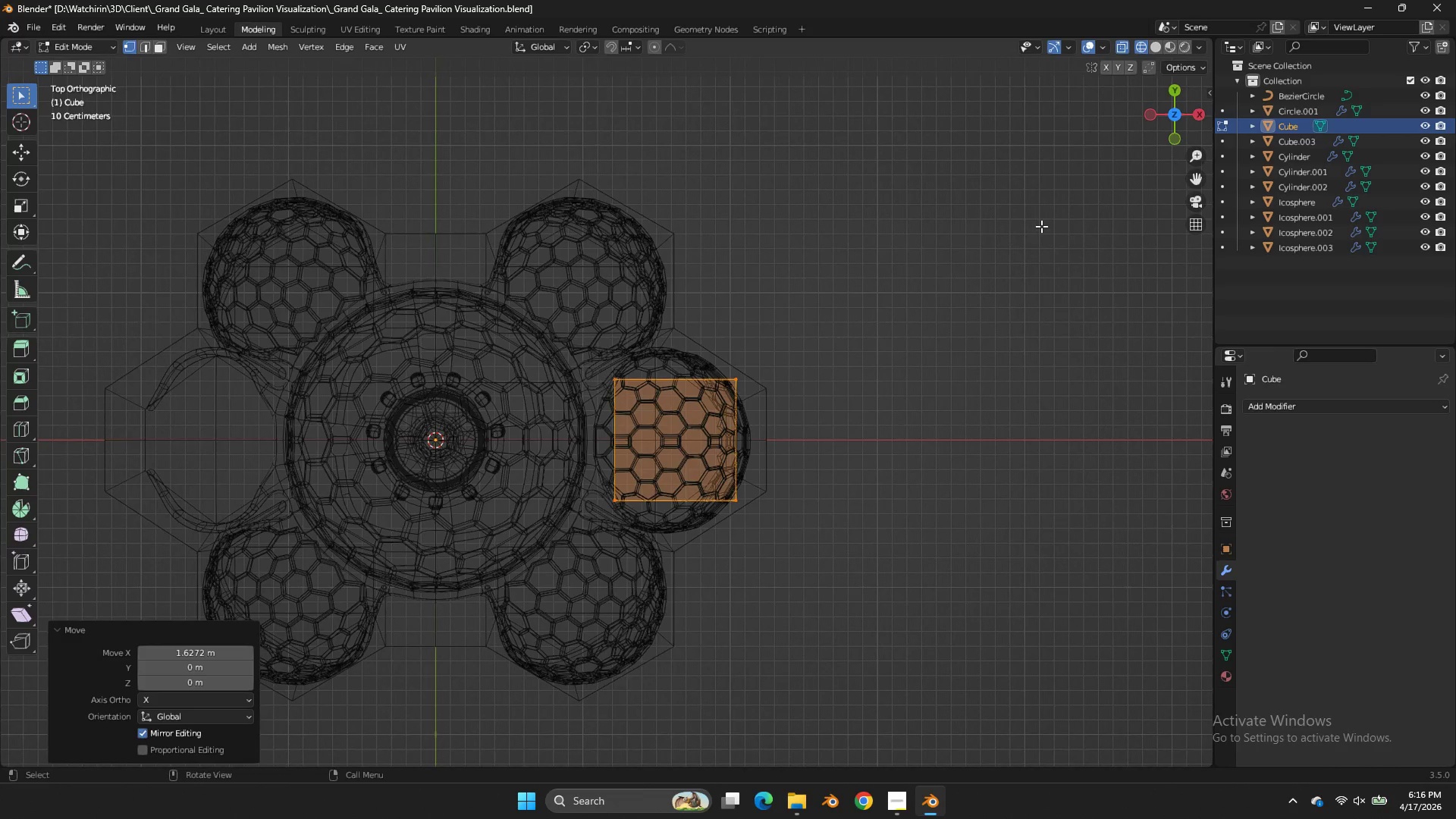 
key(S)
 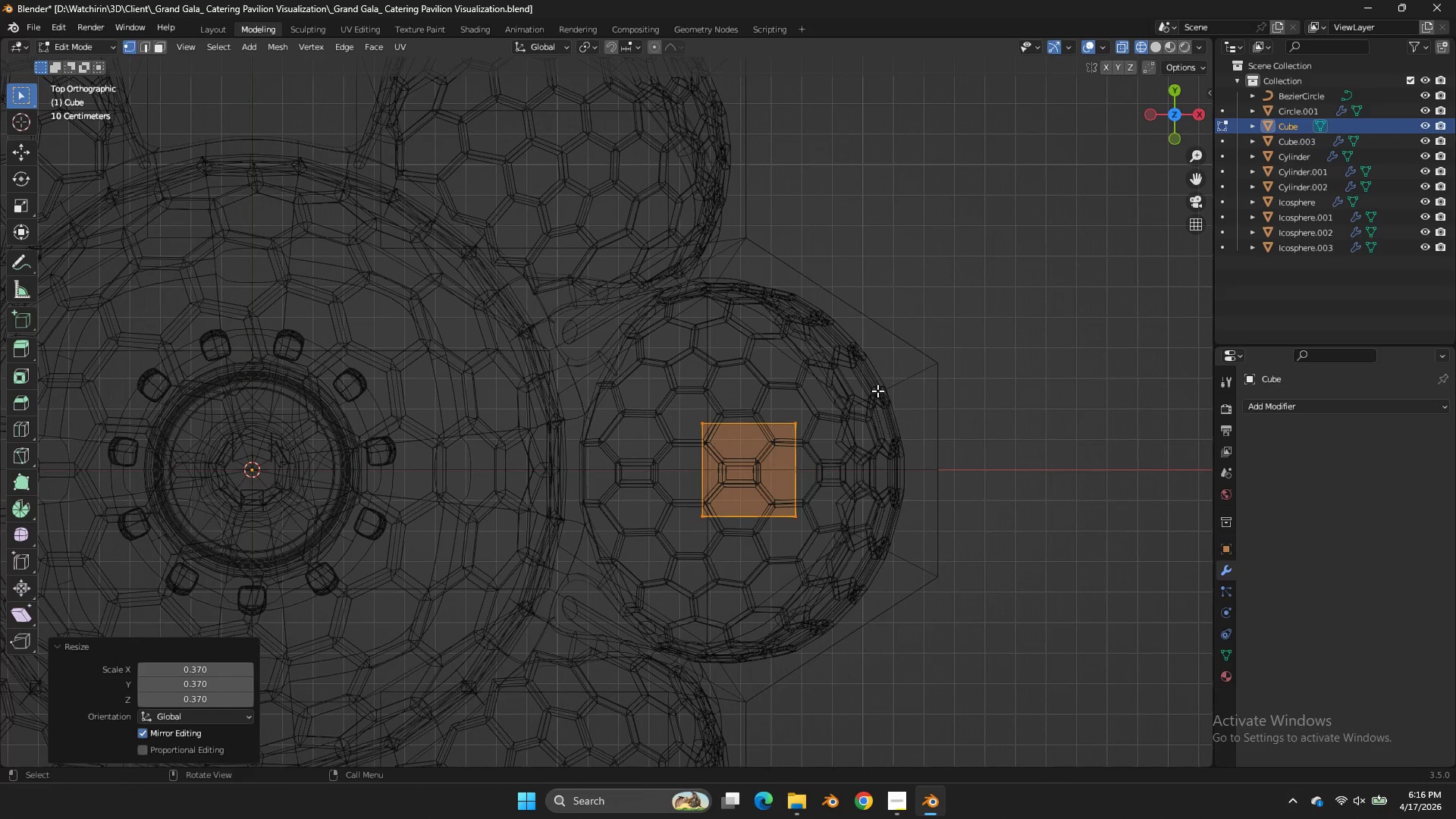 
scroll: coordinate [1041, 226], scroll_direction: up, amount: 4.0
 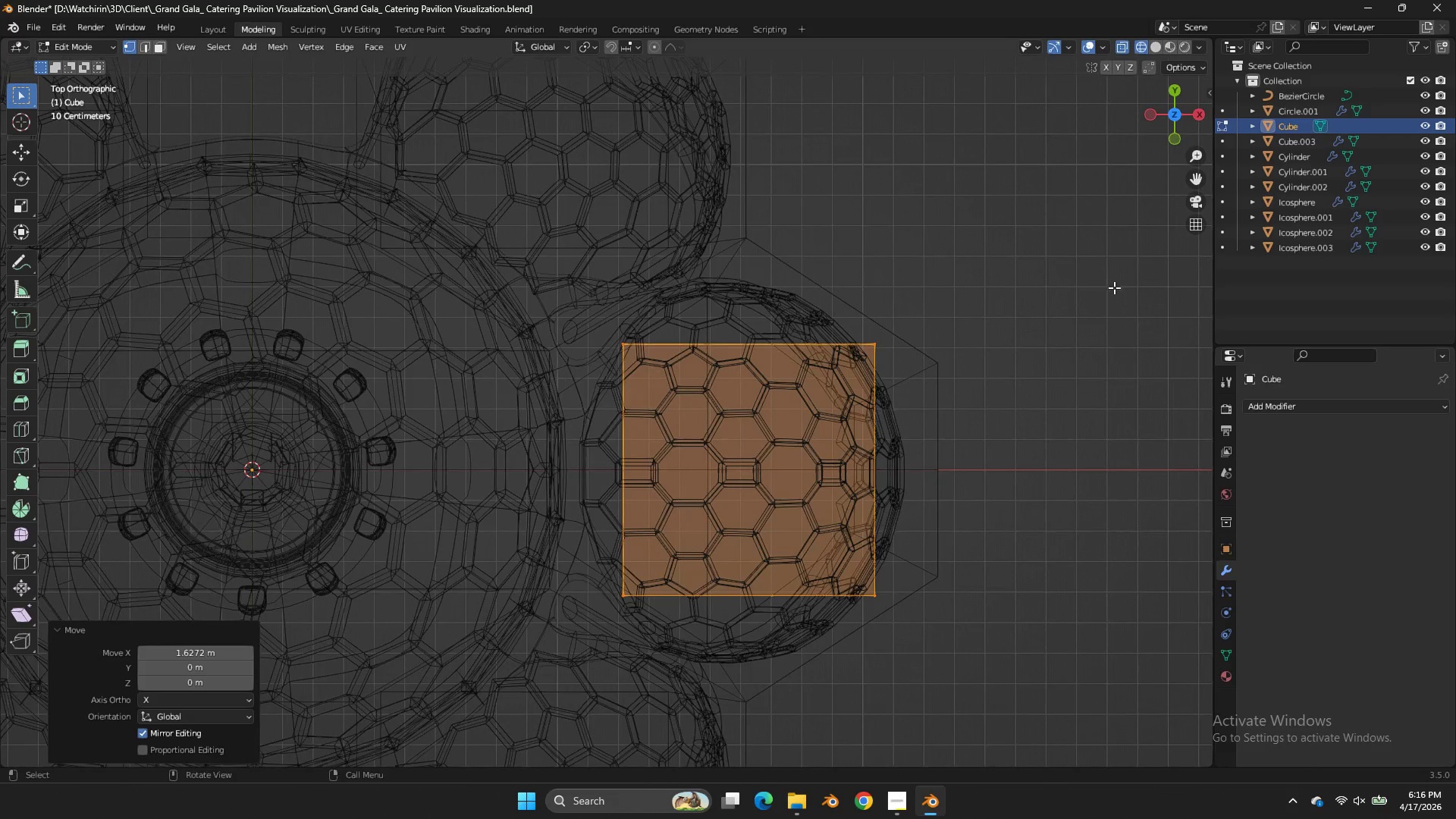 
type(gx)
 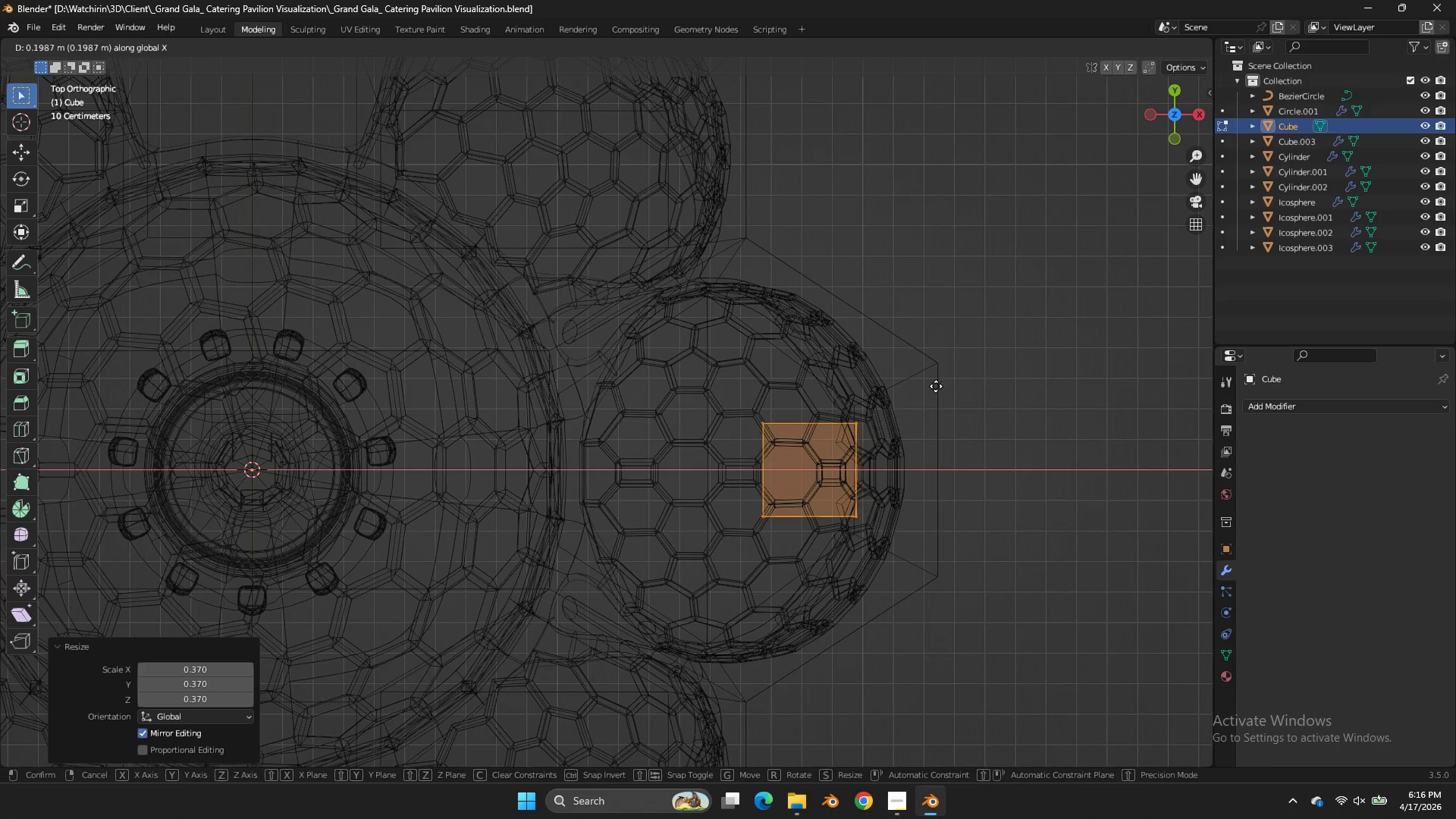 
left_click([932, 384])
 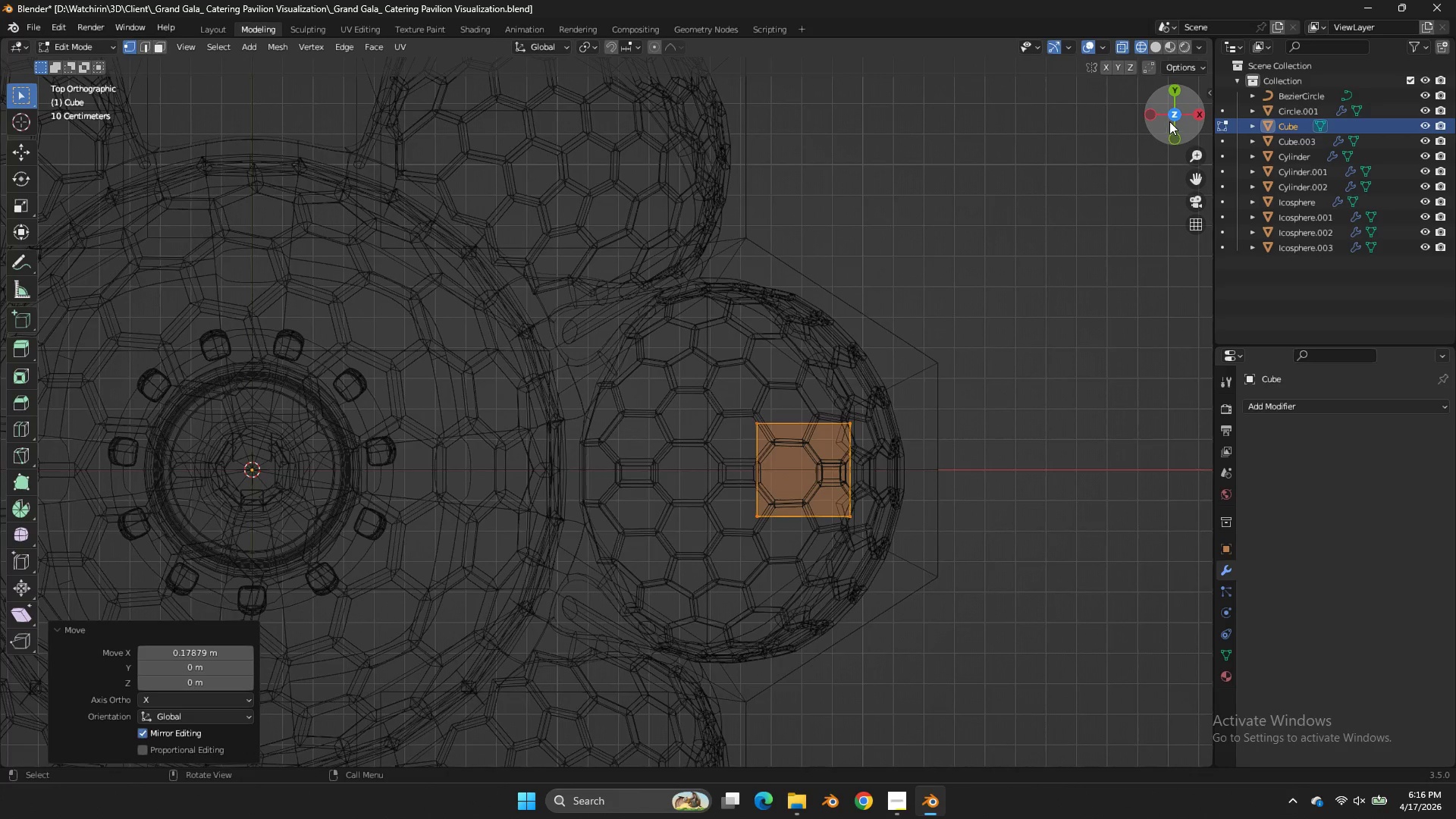 
left_click_drag(start_coordinate=[1170, 118], to_coordinate=[1147, 705])
 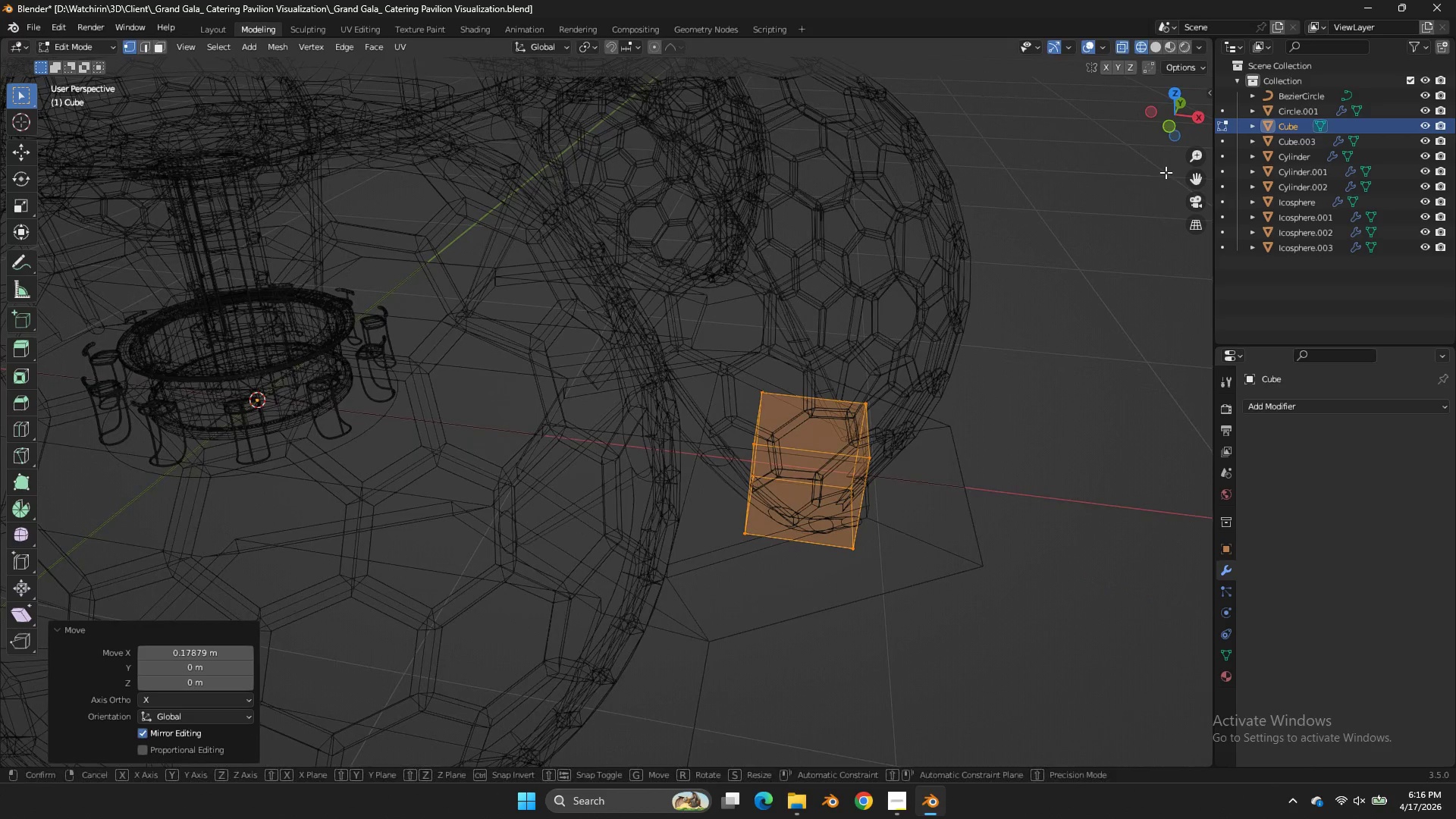 
type(gx)
 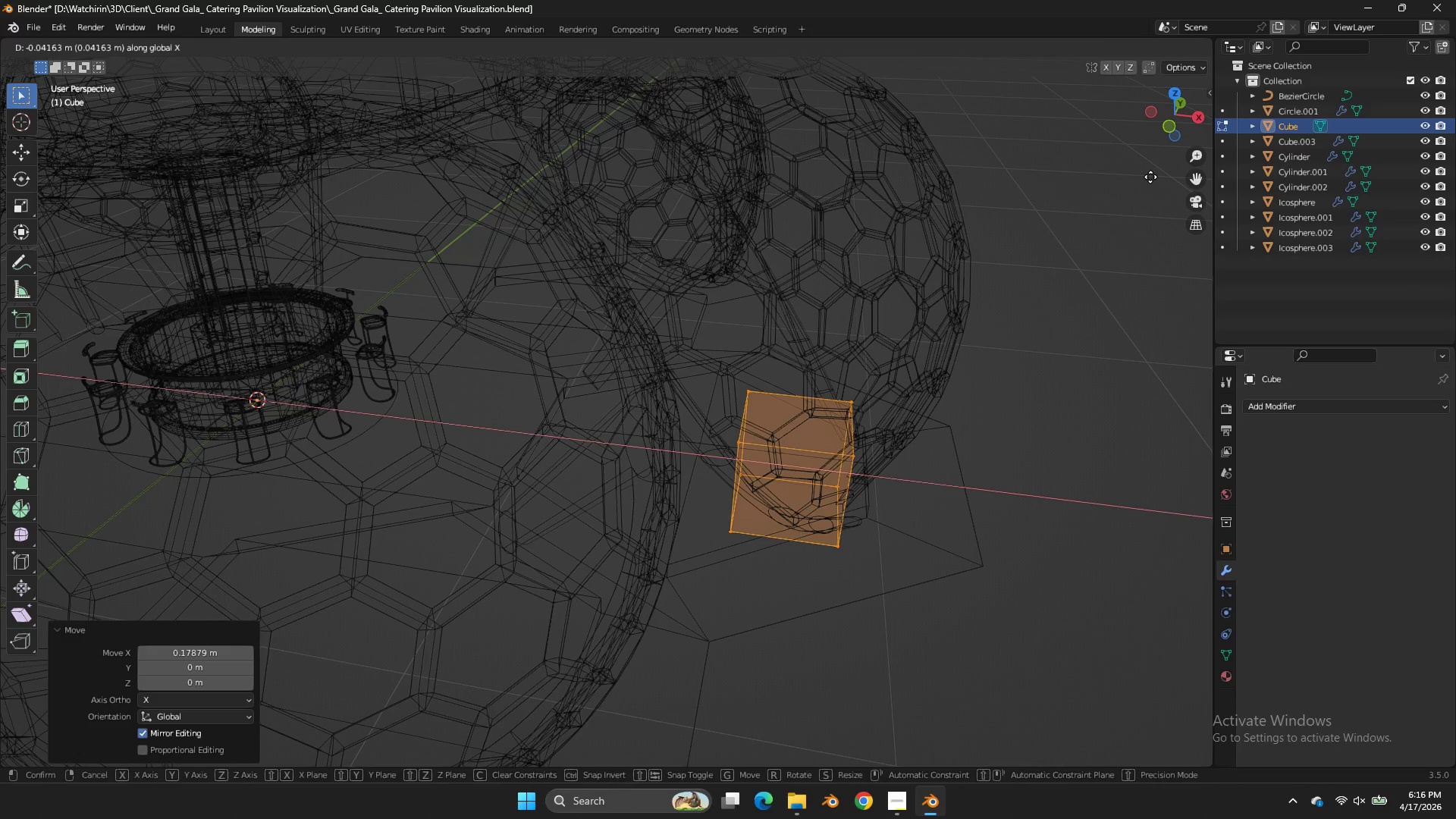 
left_click([1149, 177])
 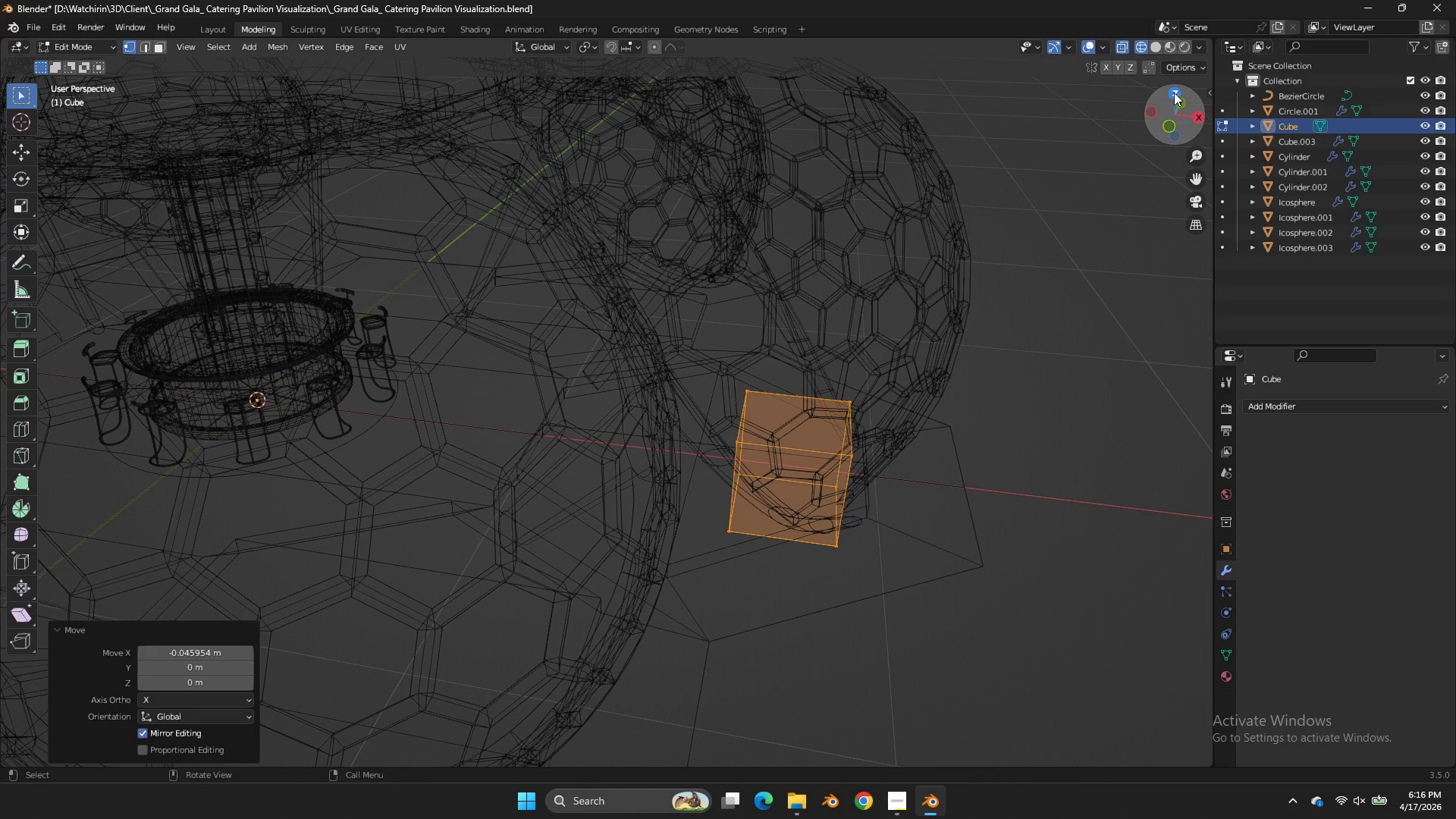 
left_click([1173, 92])
 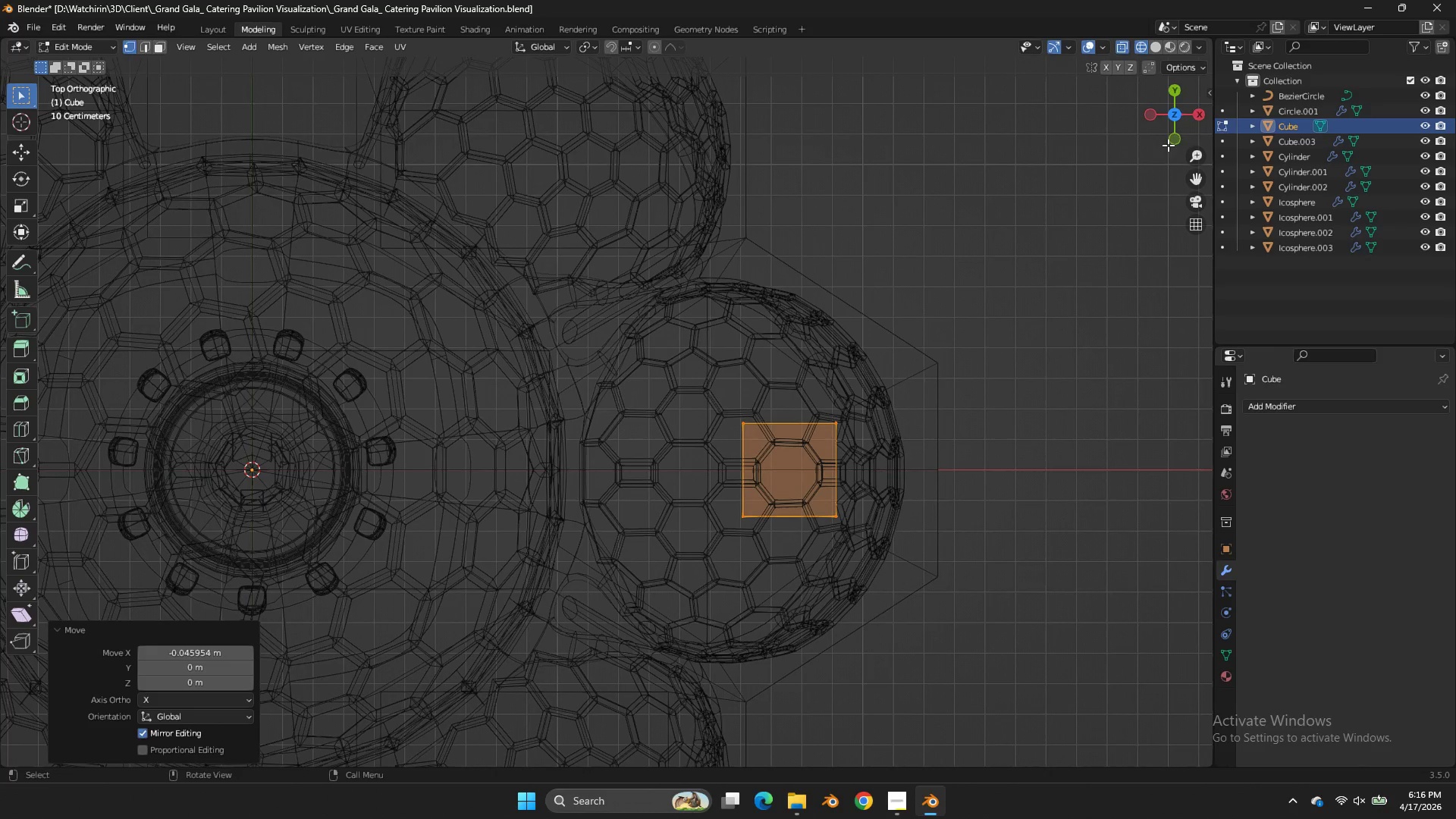 
left_click([1169, 138])
 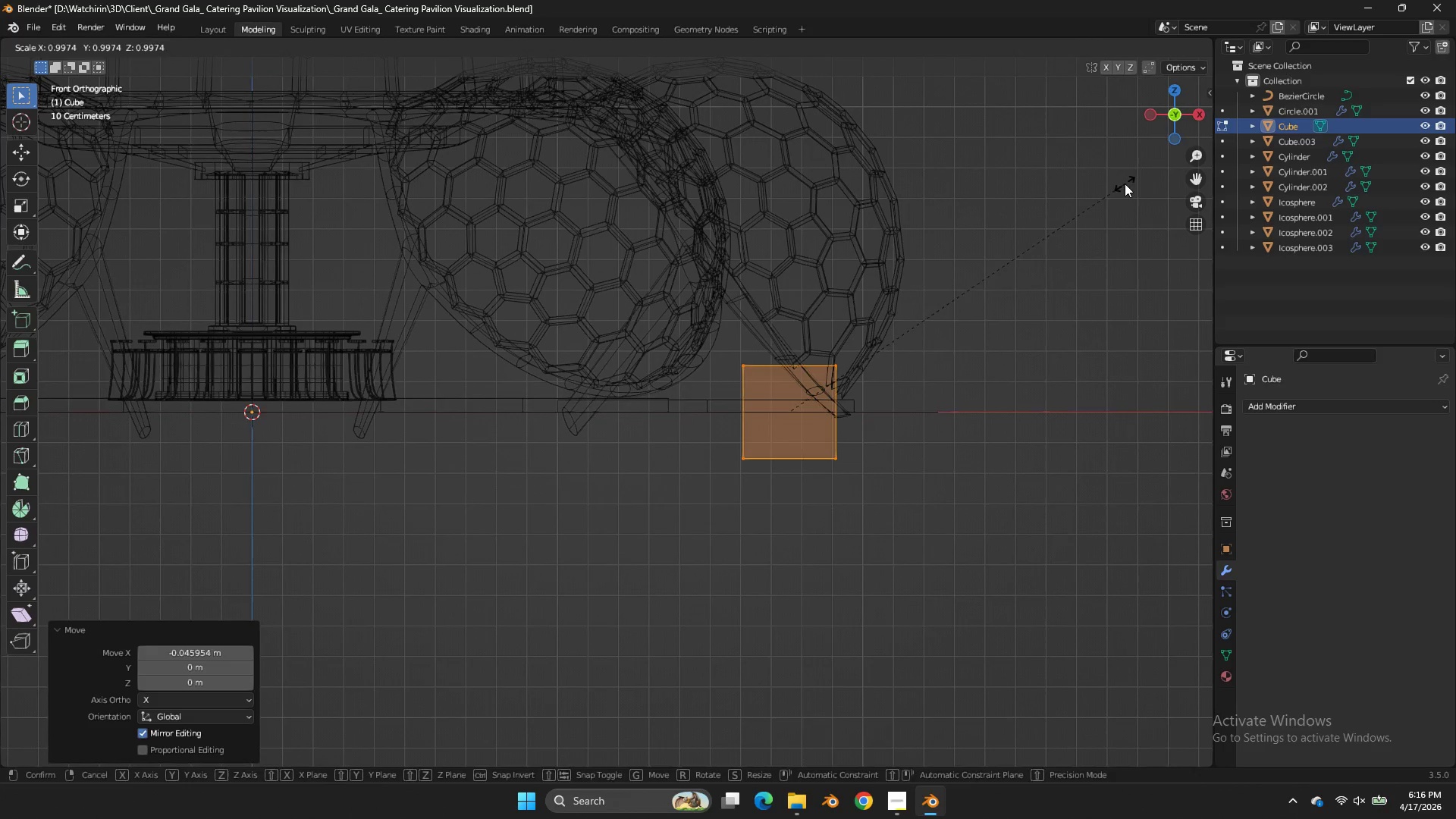 
type(sz)
 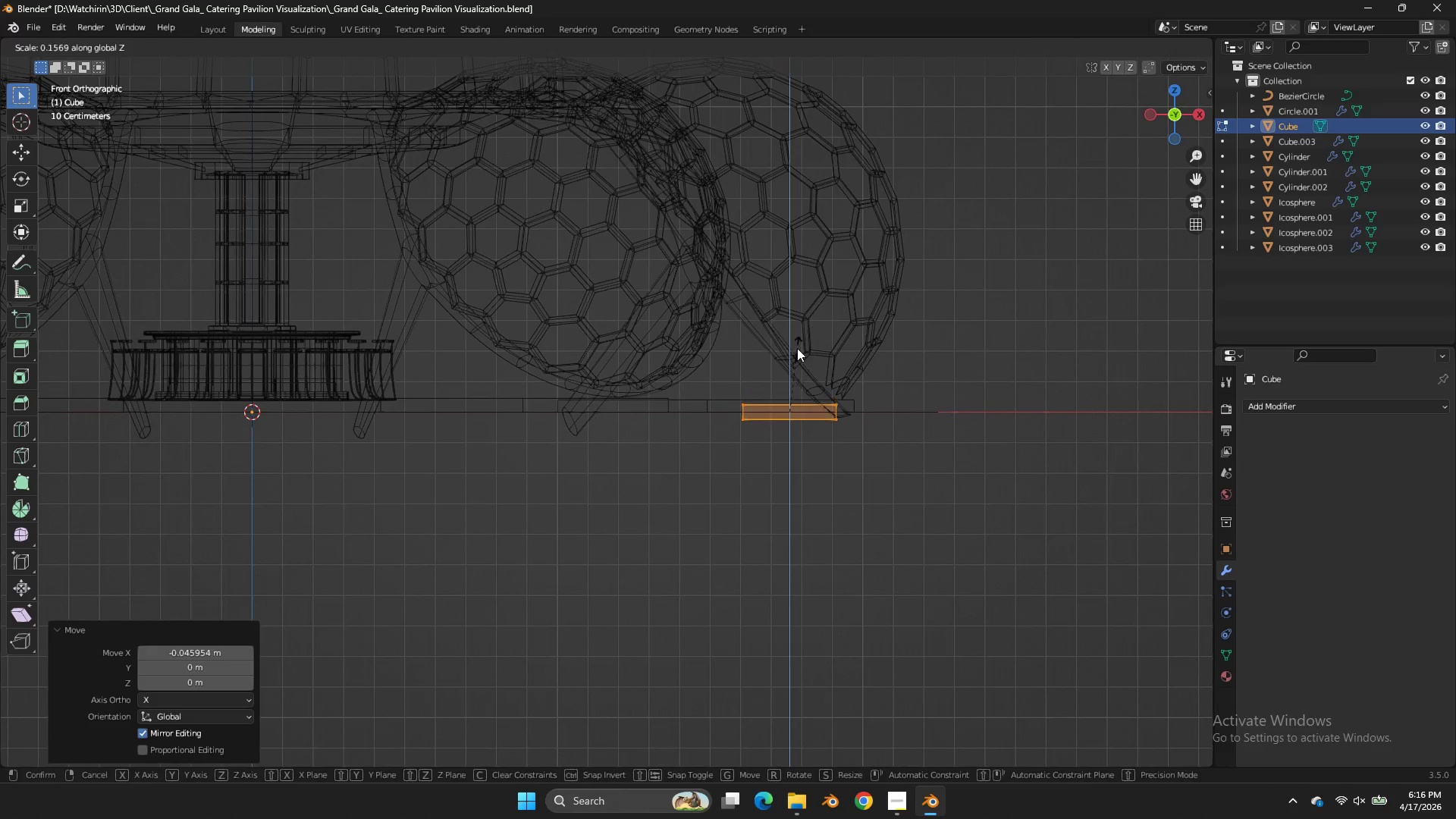 
left_click([797, 349])
 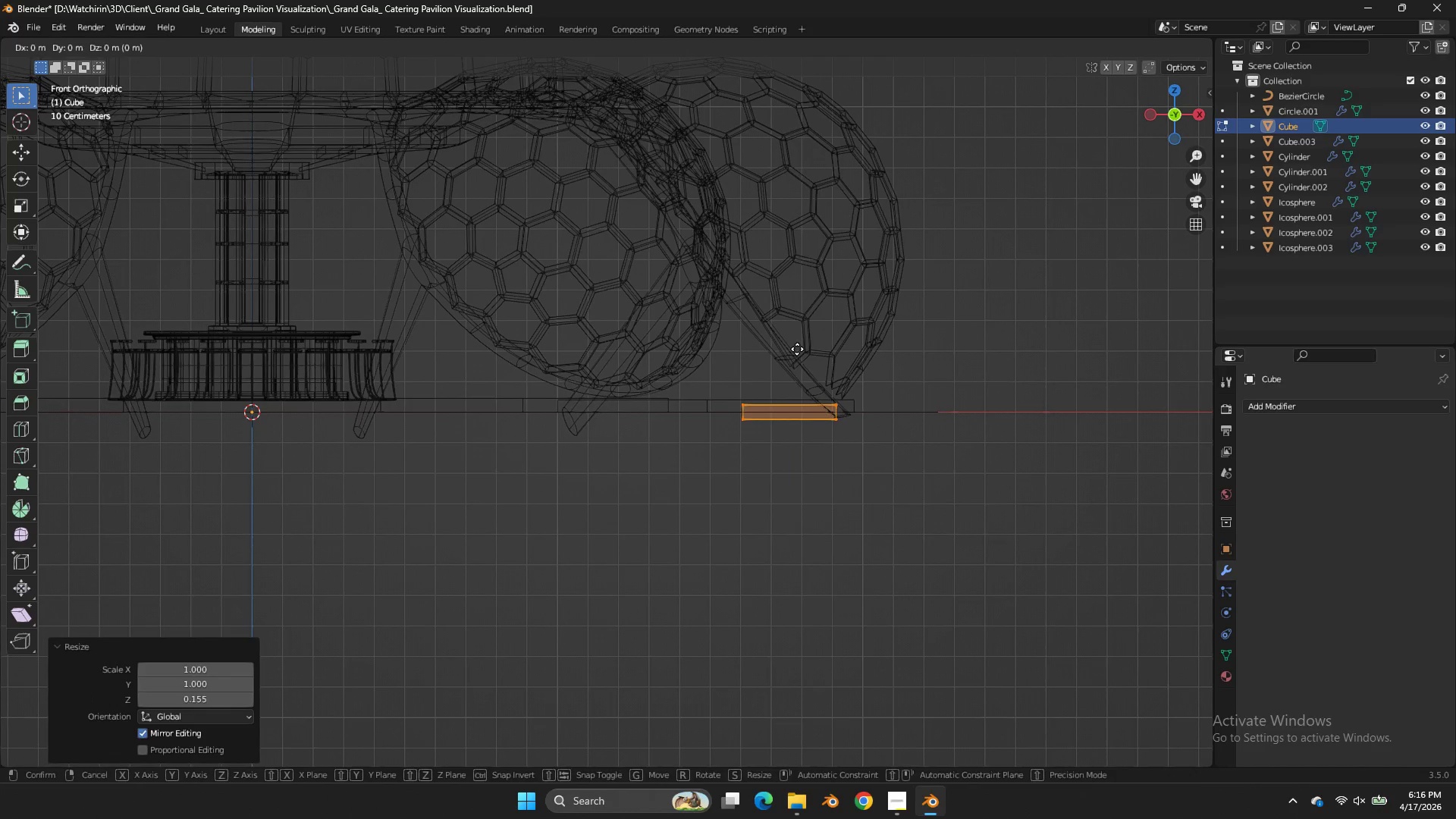 
type(gz)
 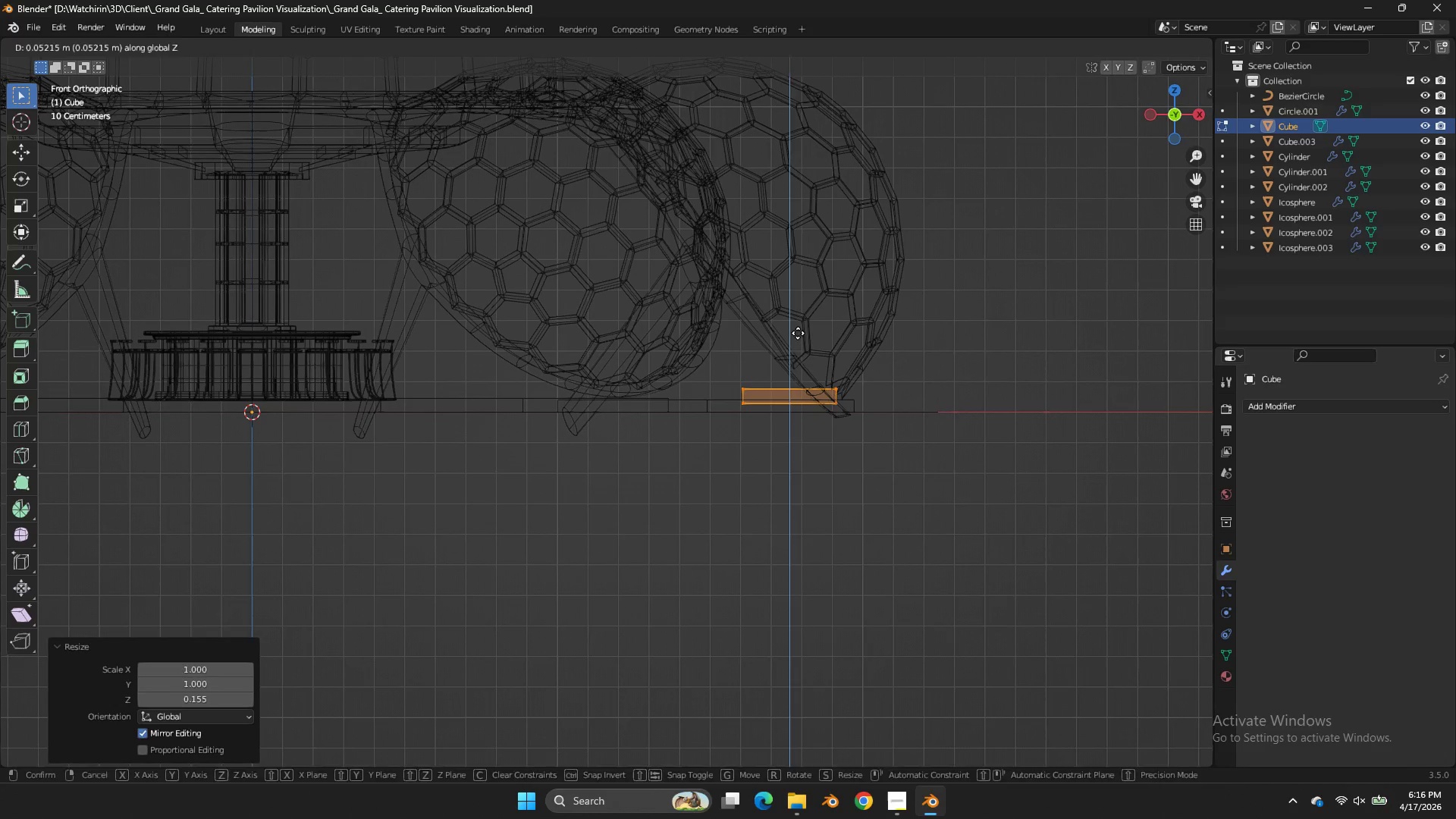 
left_click([798, 333])
 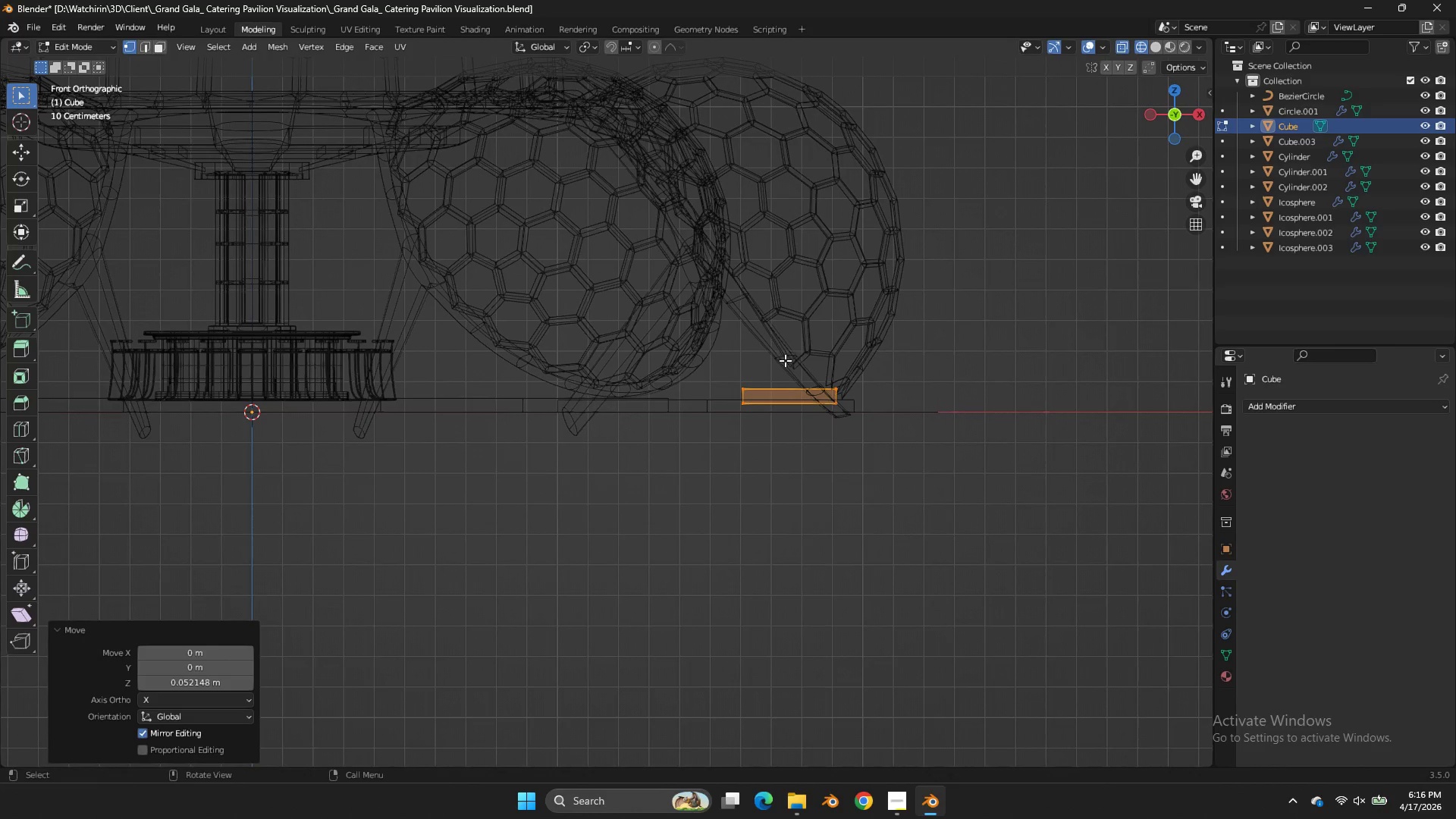 
left_click_drag(start_coordinate=[785, 359], to_coordinate=[714, 434])
 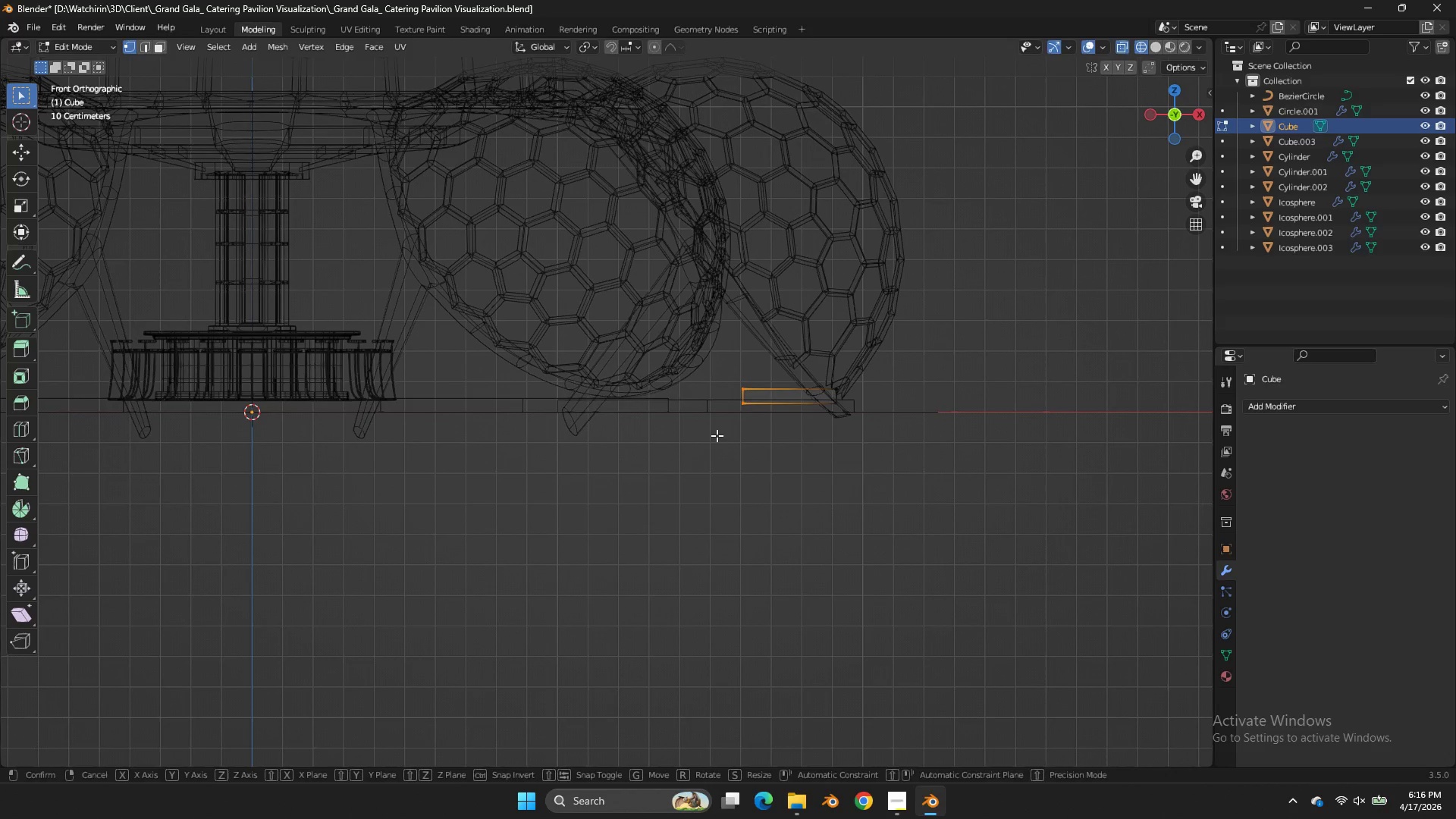 
type(gx)
 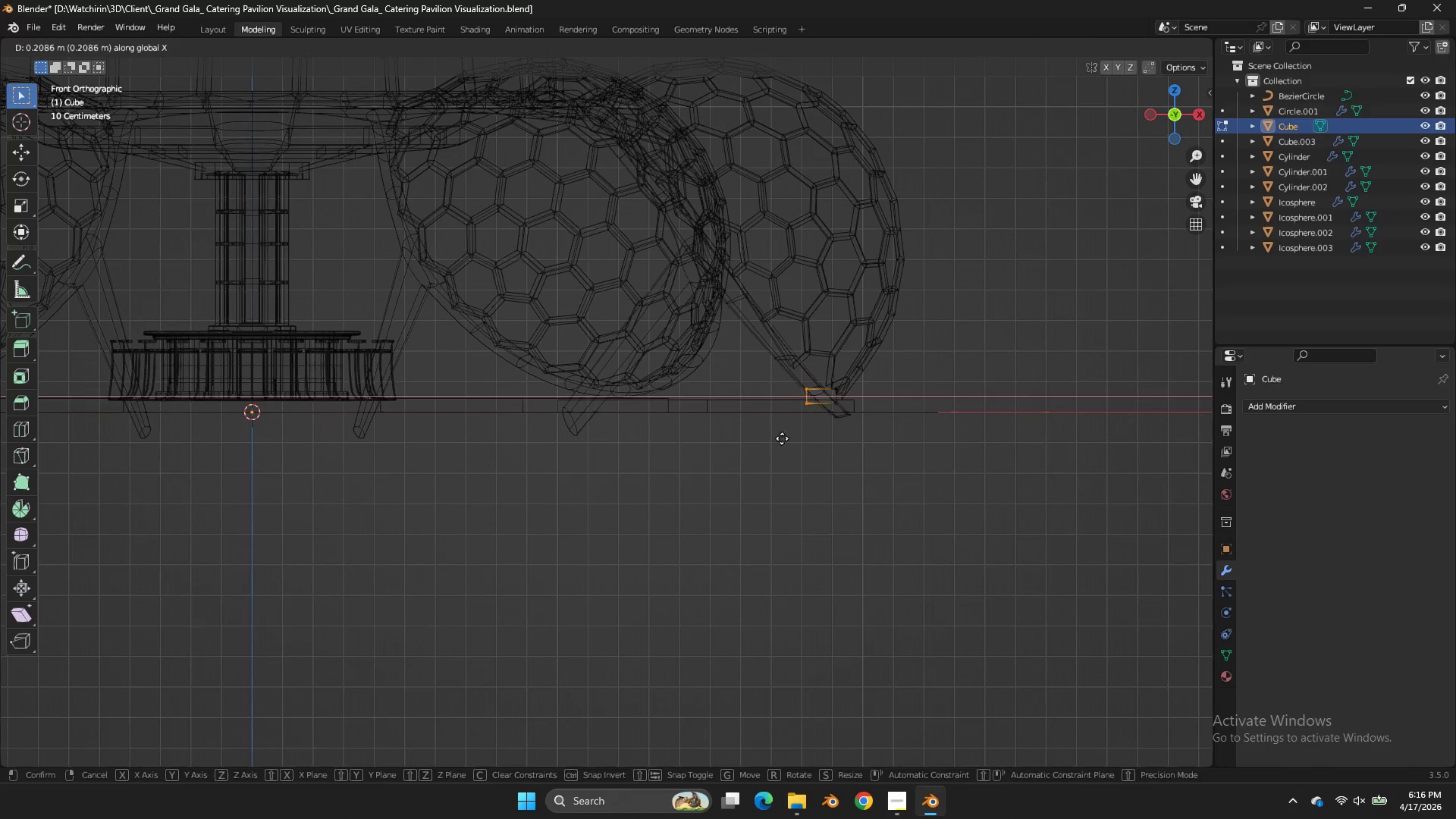 
left_click_drag(start_coordinate=[782, 438], to_coordinate=[786, 439])
 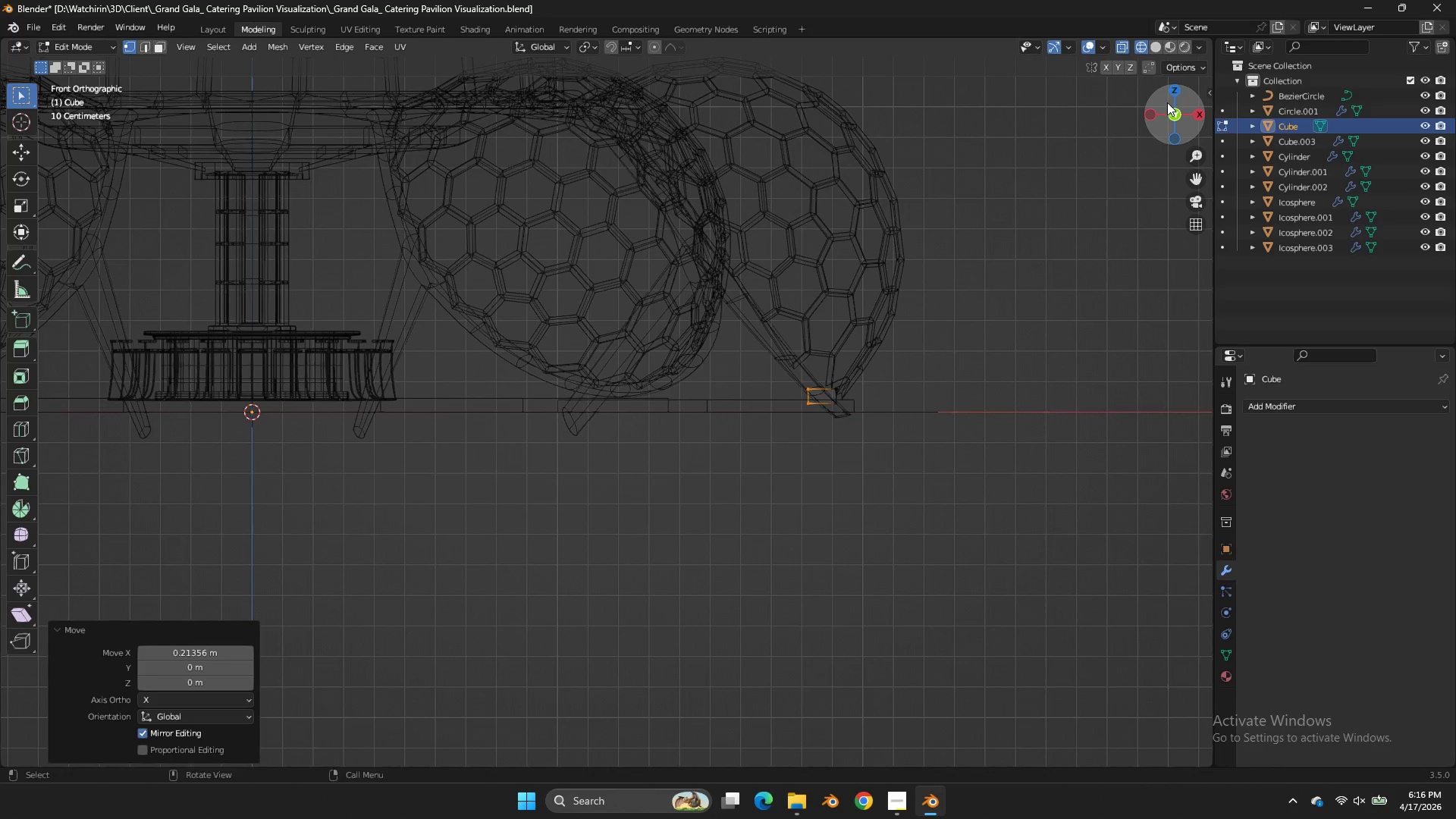 
left_click([1171, 95])
 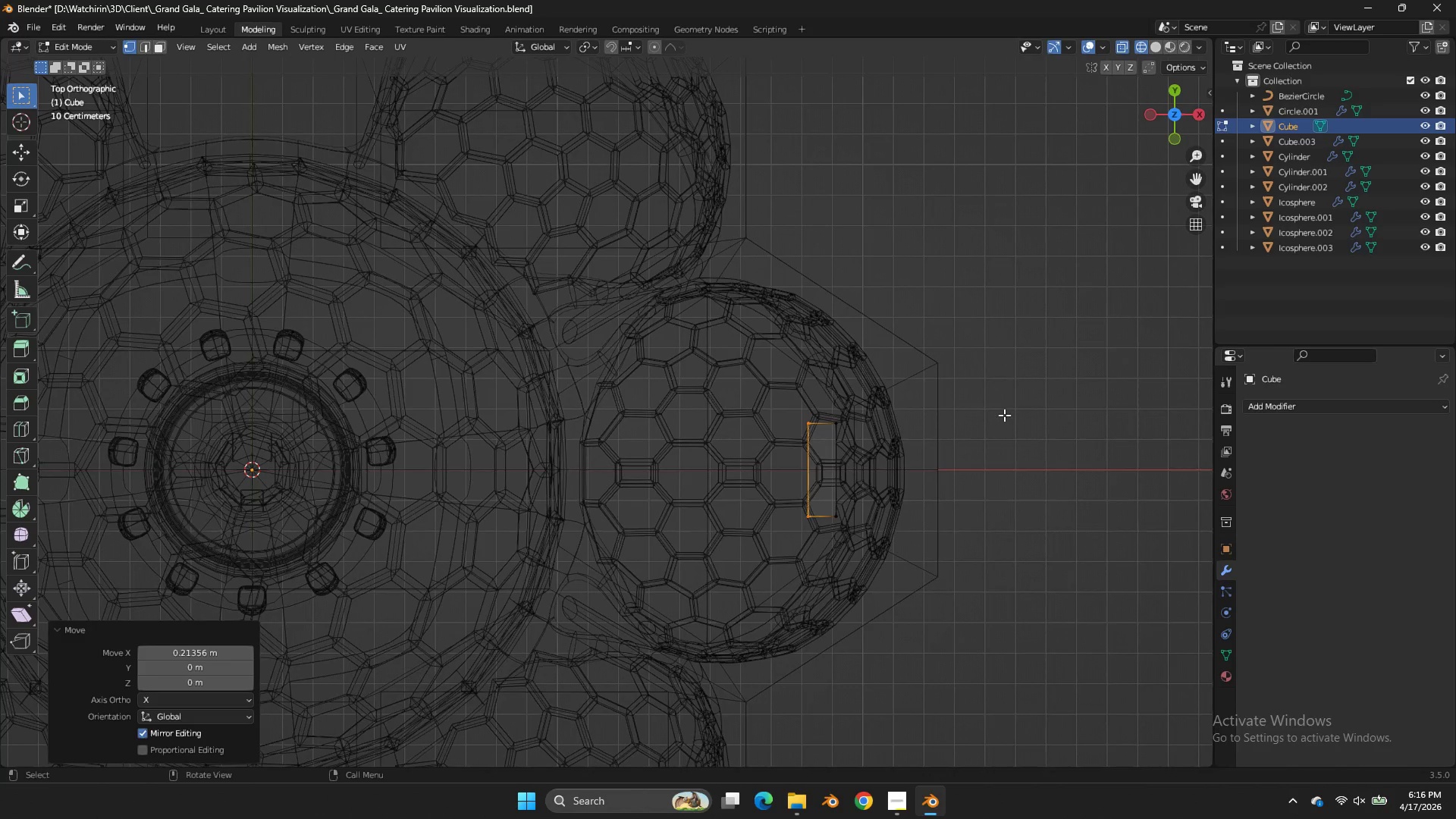 
key(Control+R)
 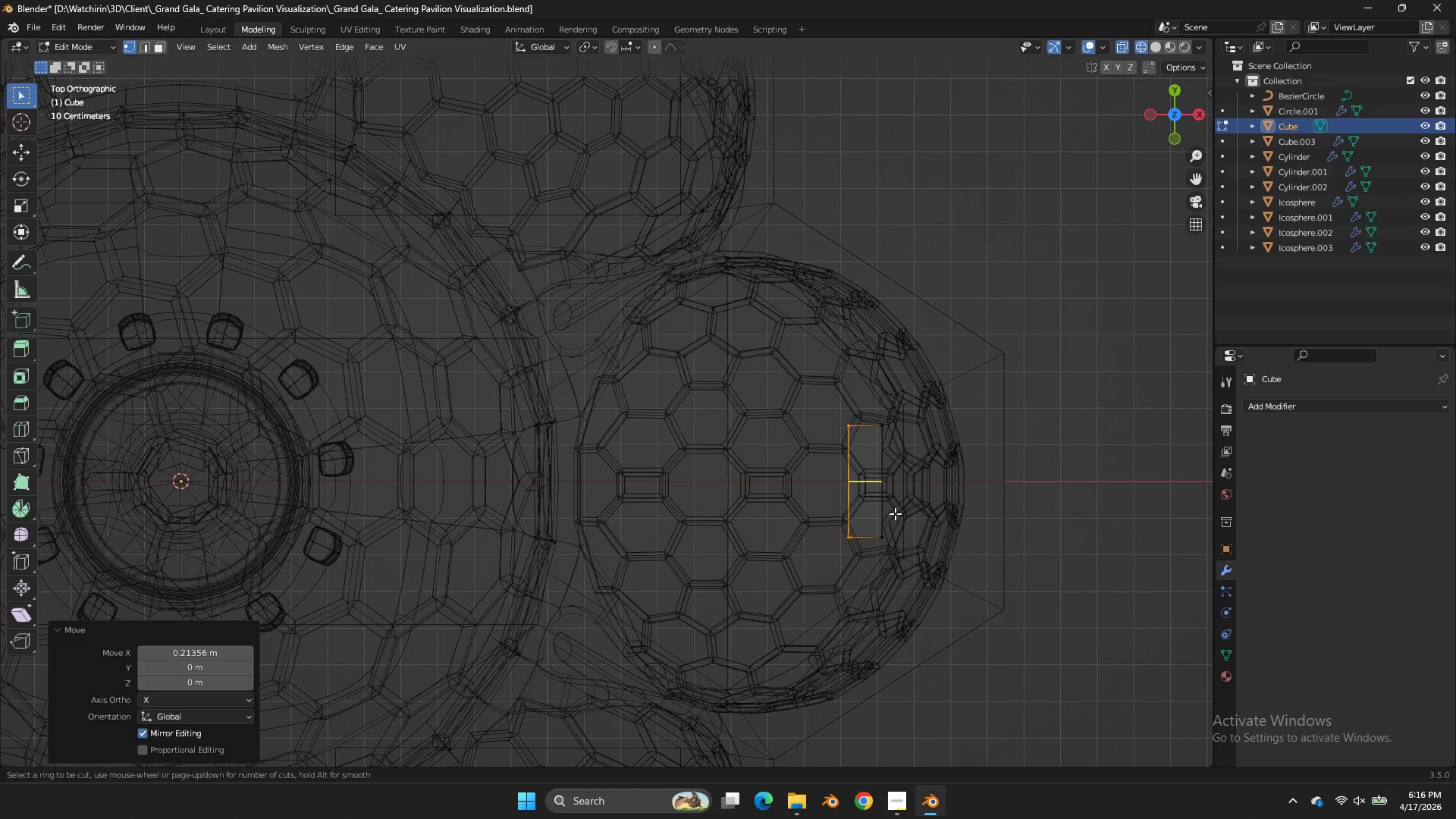 
scroll: coordinate [1004, 415], scroll_direction: up, amount: 2.0
 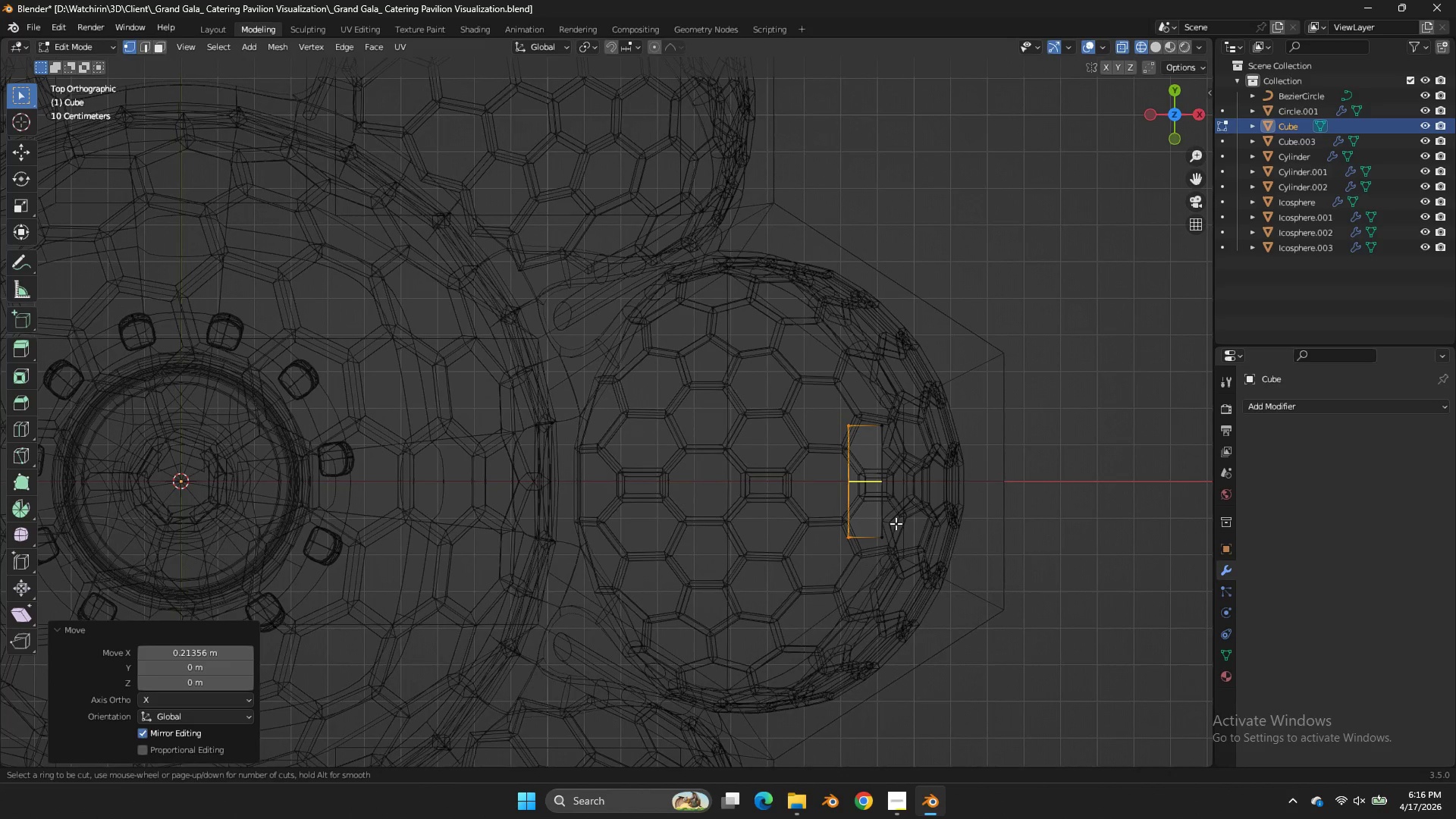 
left_click([895, 513])
 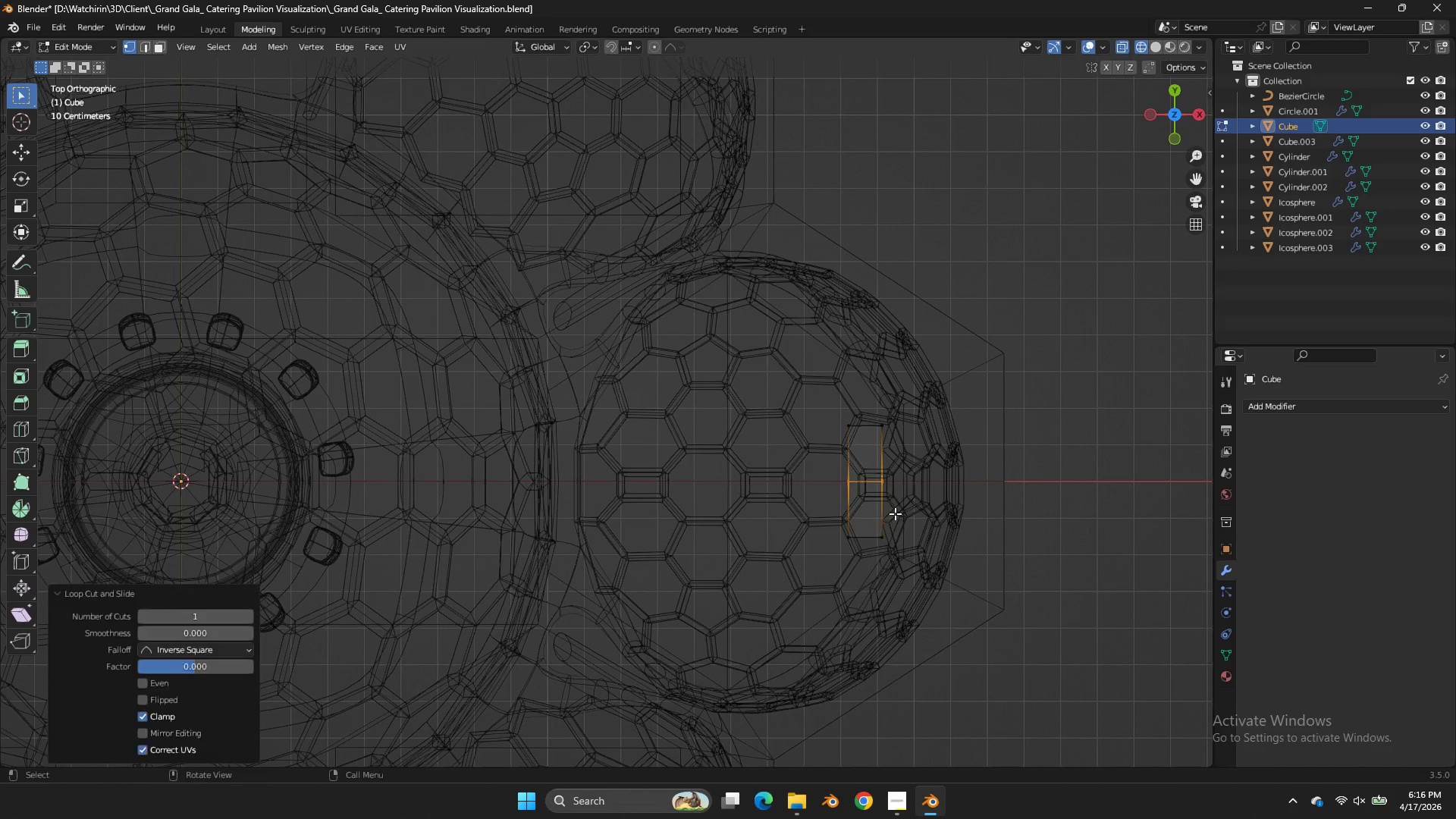 
right_click([895, 513])
 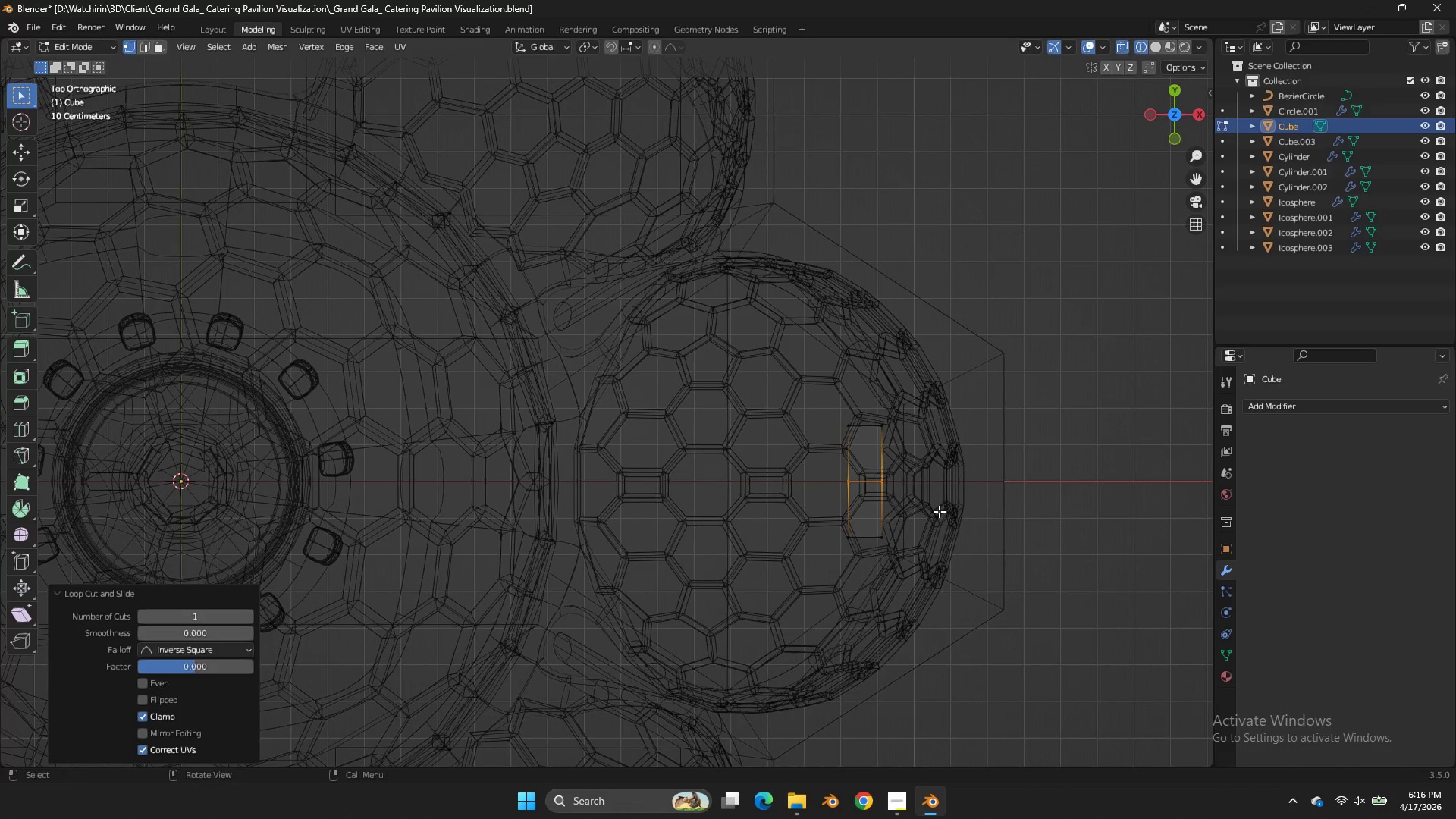 
left_click_drag(start_coordinate=[939, 513], to_coordinate=[806, 577])
 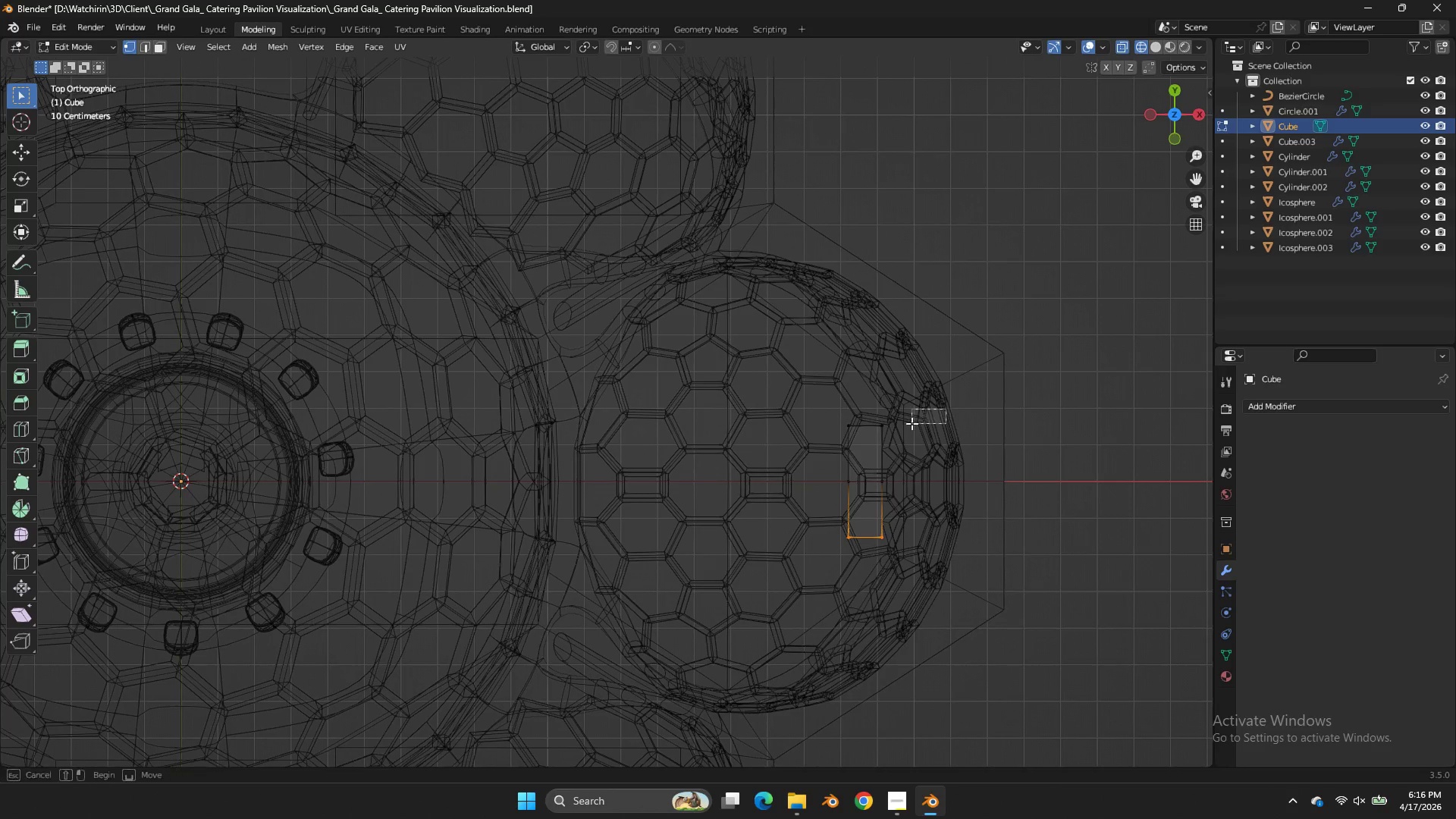 
left_click_drag(start_coordinate=[946, 409], to_coordinate=[801, 457])
 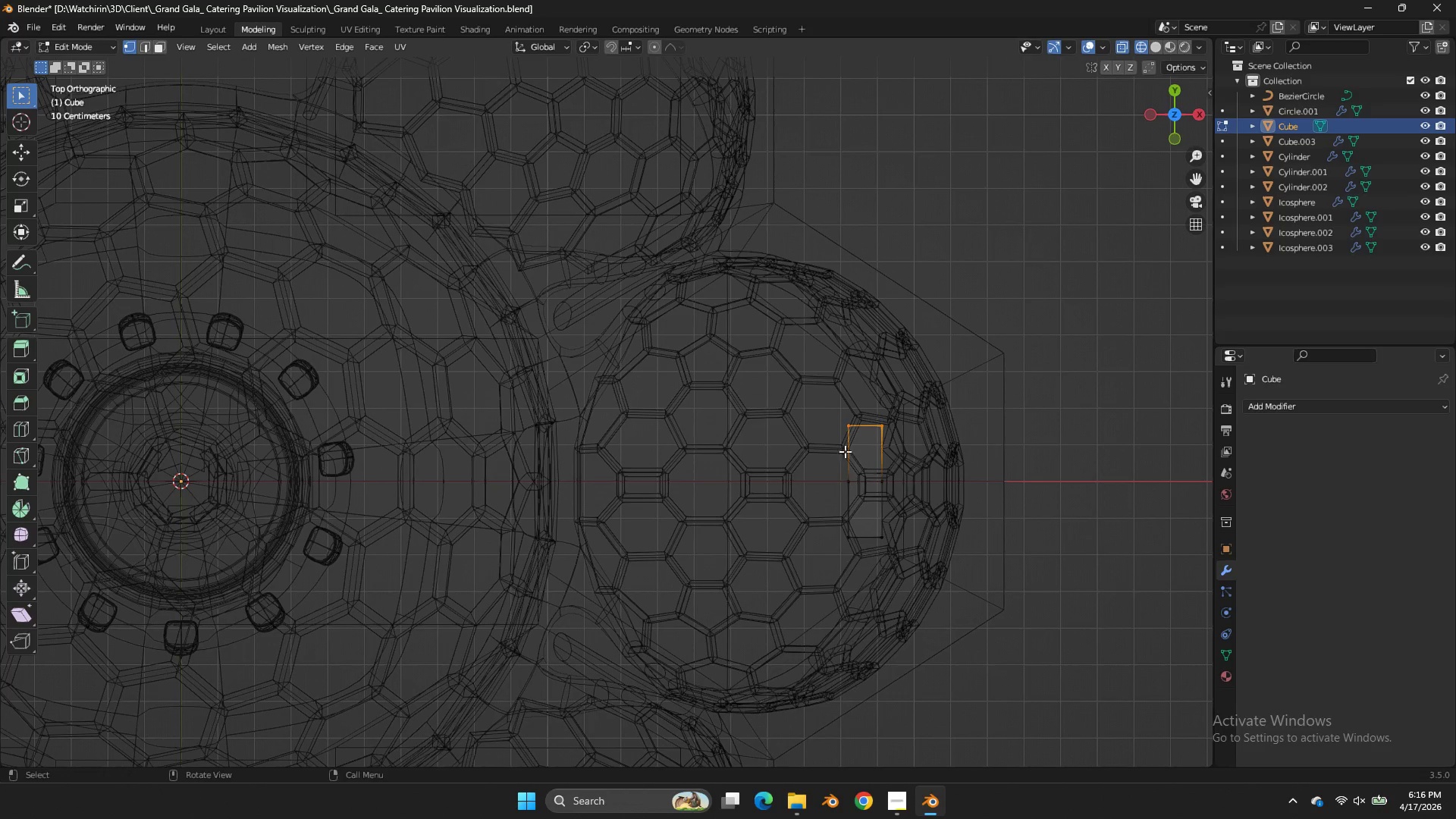 
key(X)
 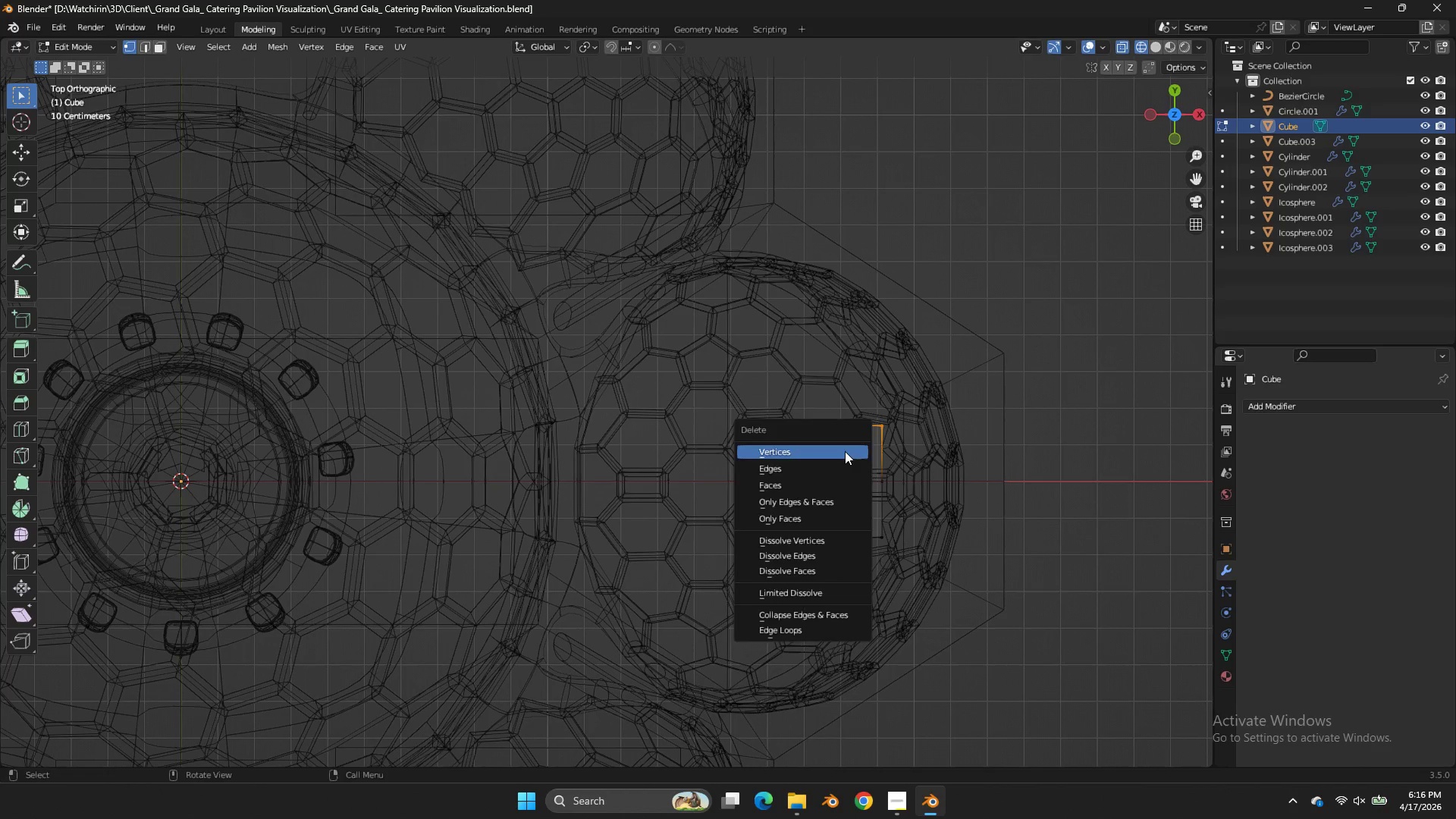 
left_click([845, 451])
 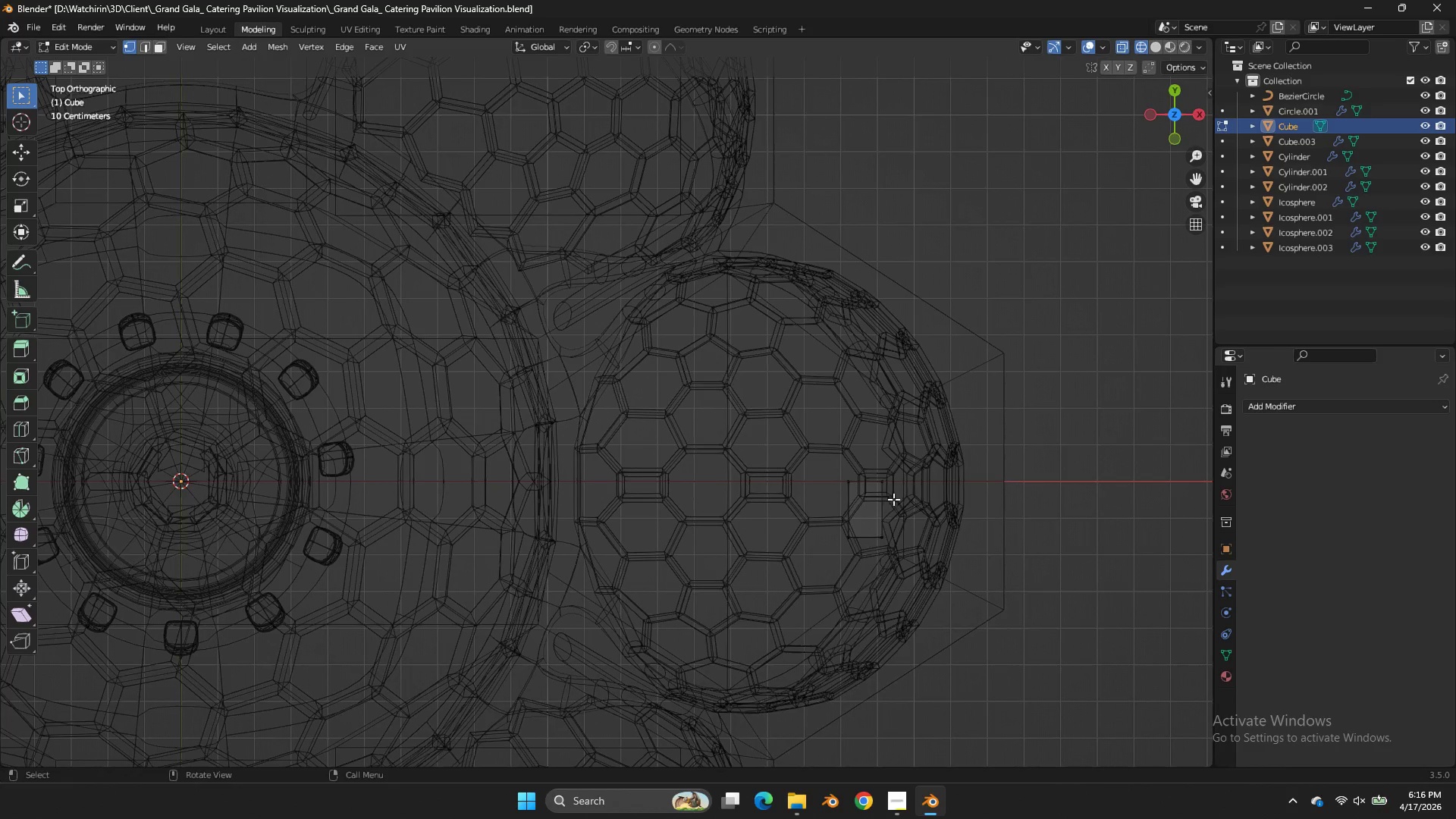 
left_click_drag(start_coordinate=[899, 514], to_coordinate=[796, 579])
 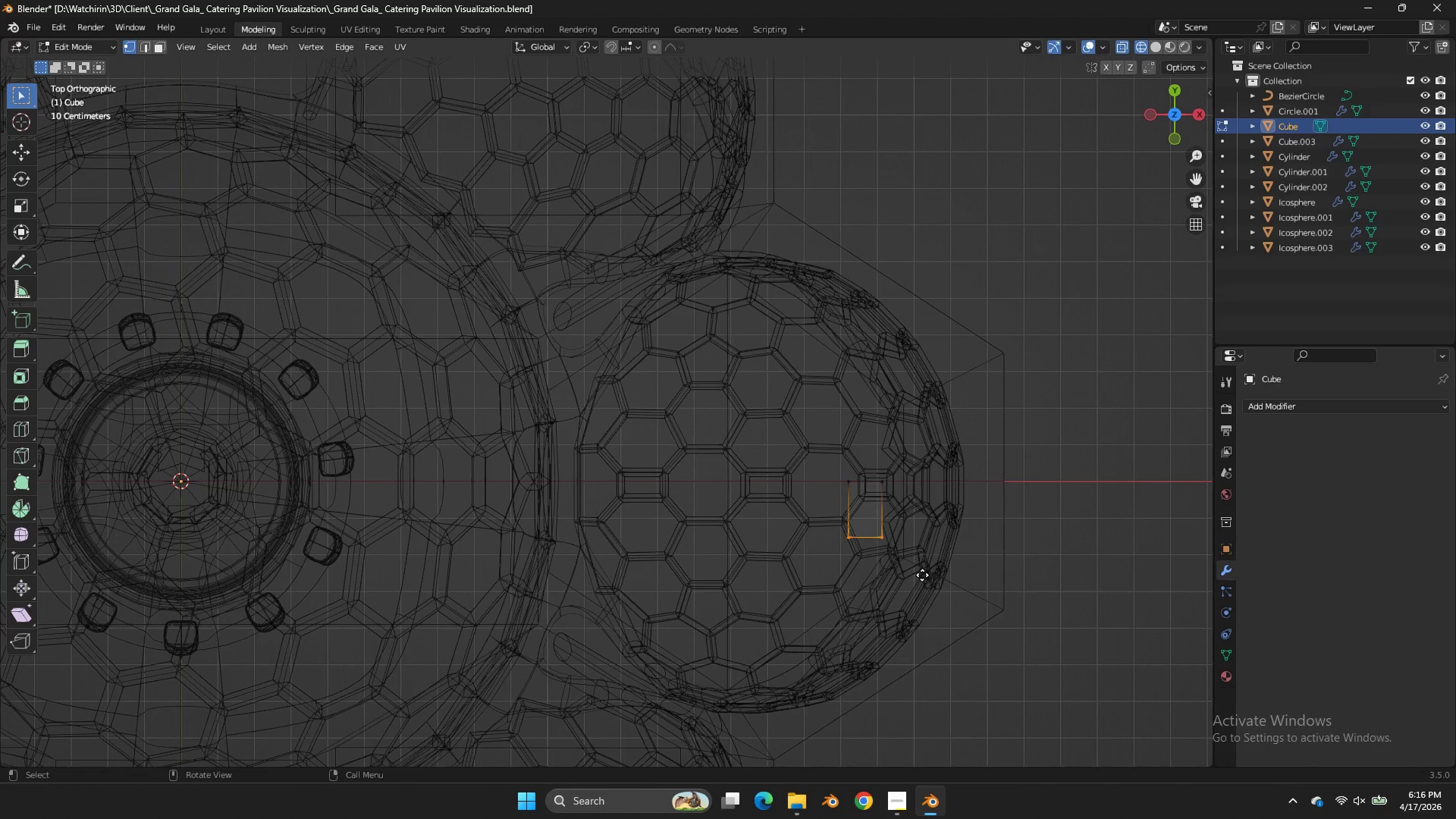 
type(gy)
 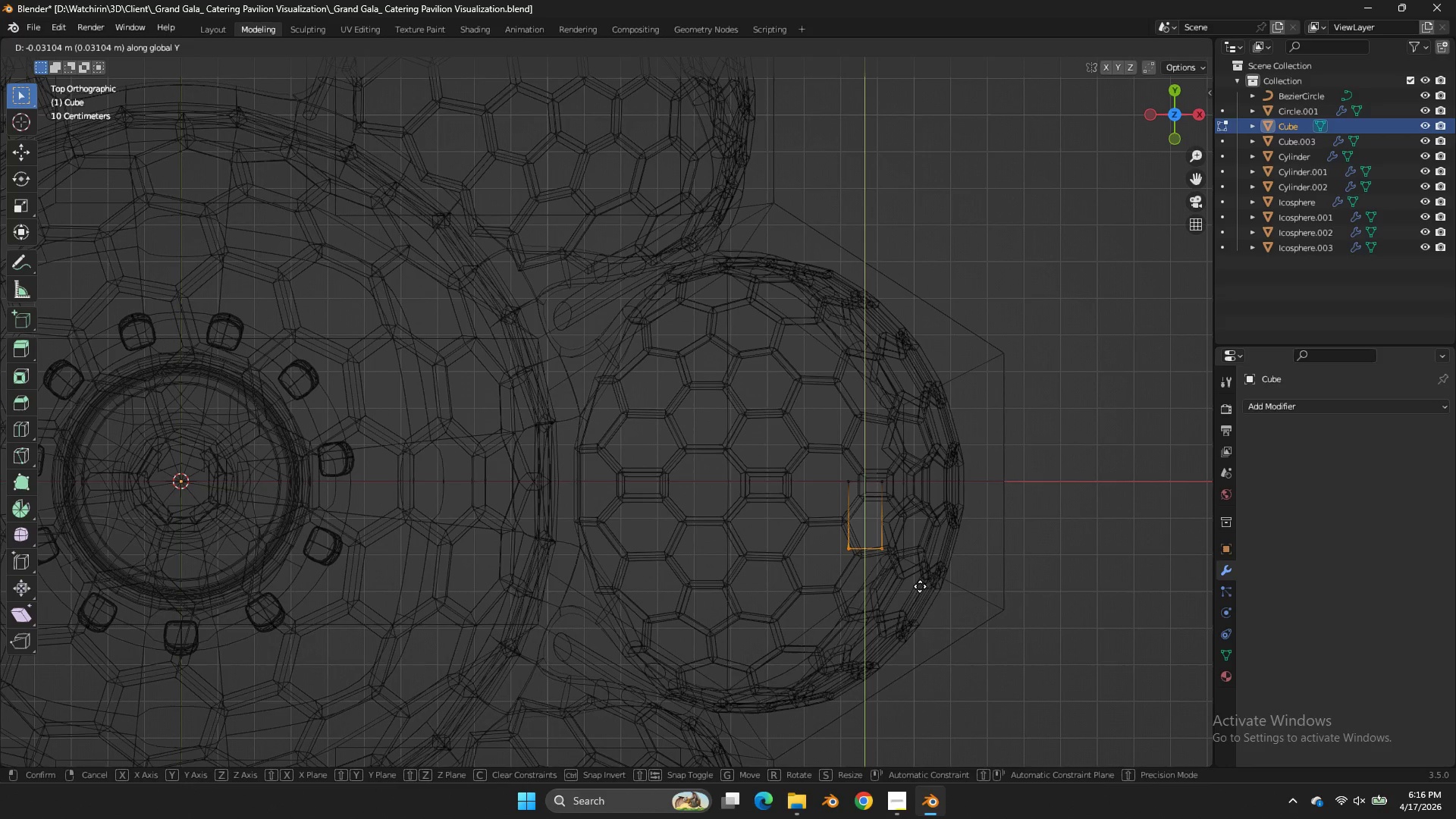 
left_click([920, 586])
 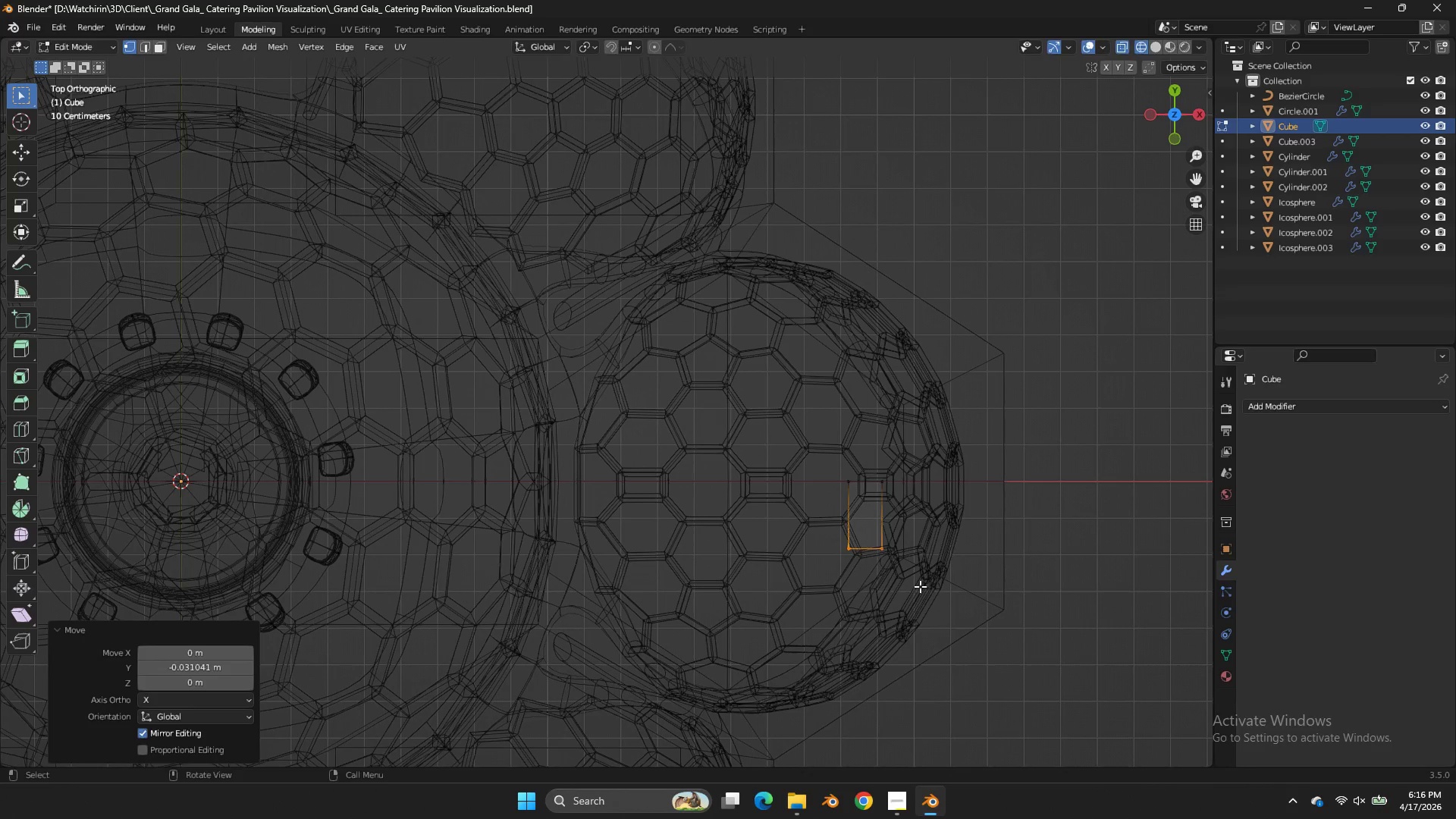 
key(E)
 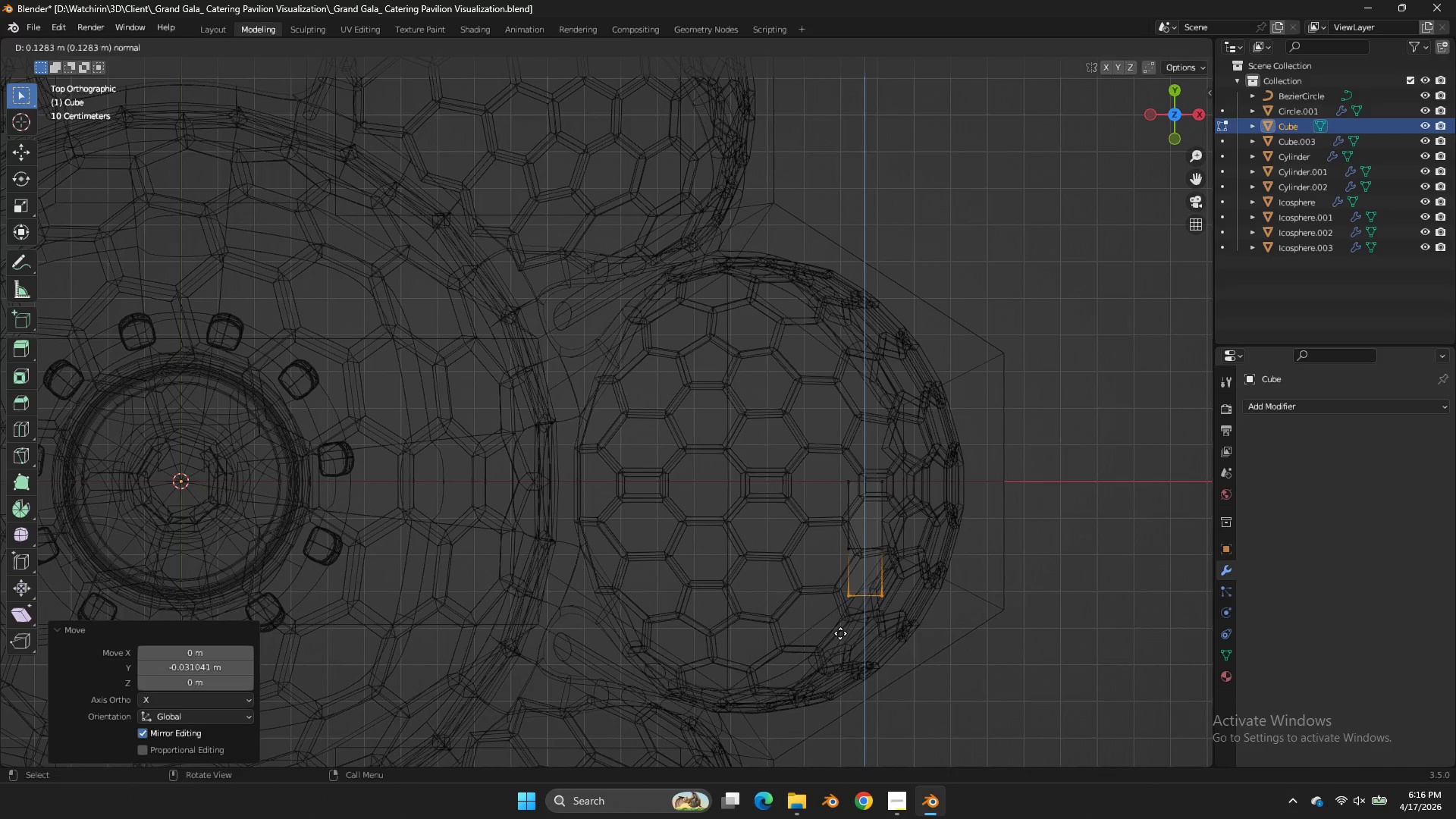 
left_click([840, 633])
 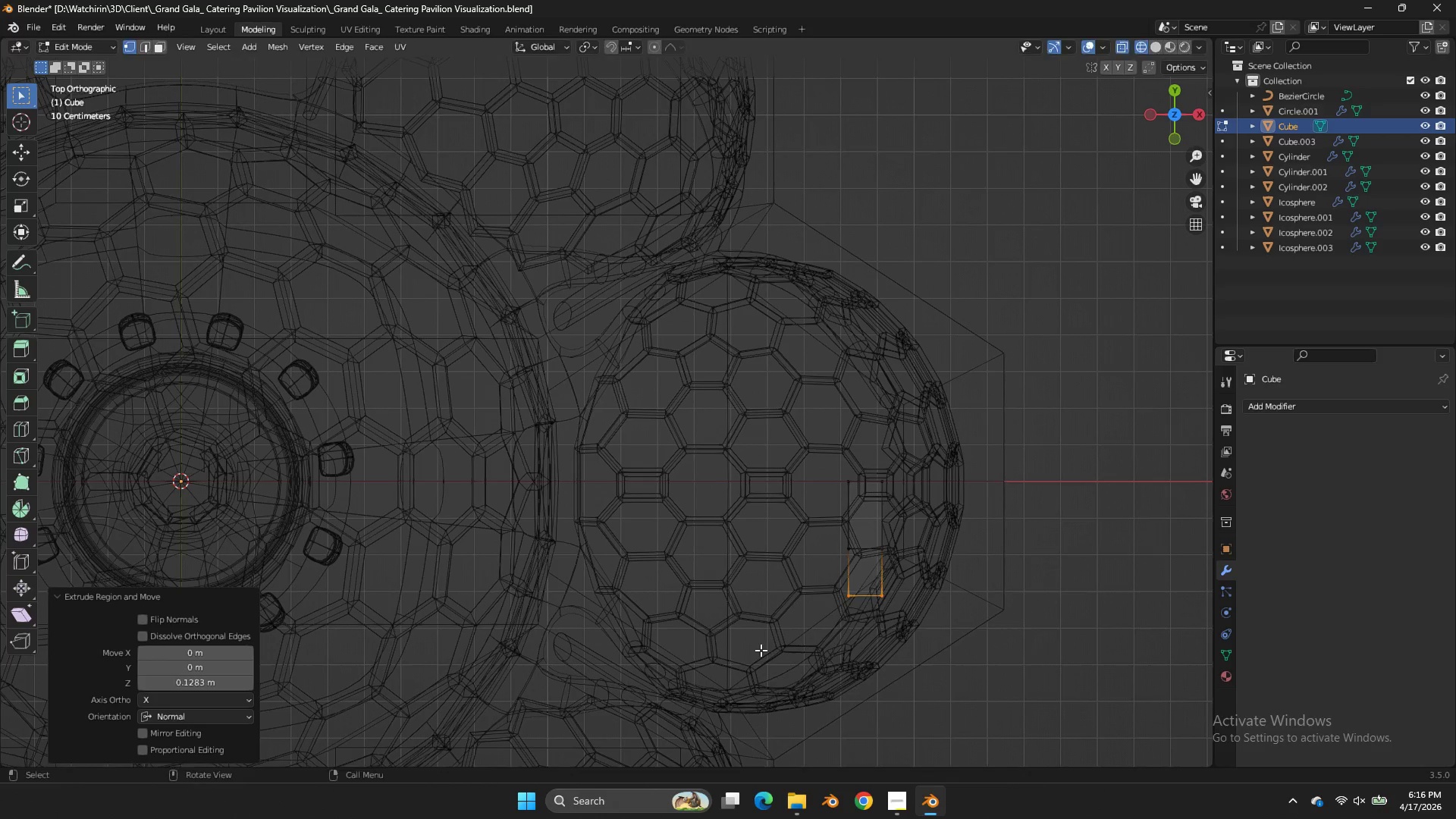 
type(gr)
 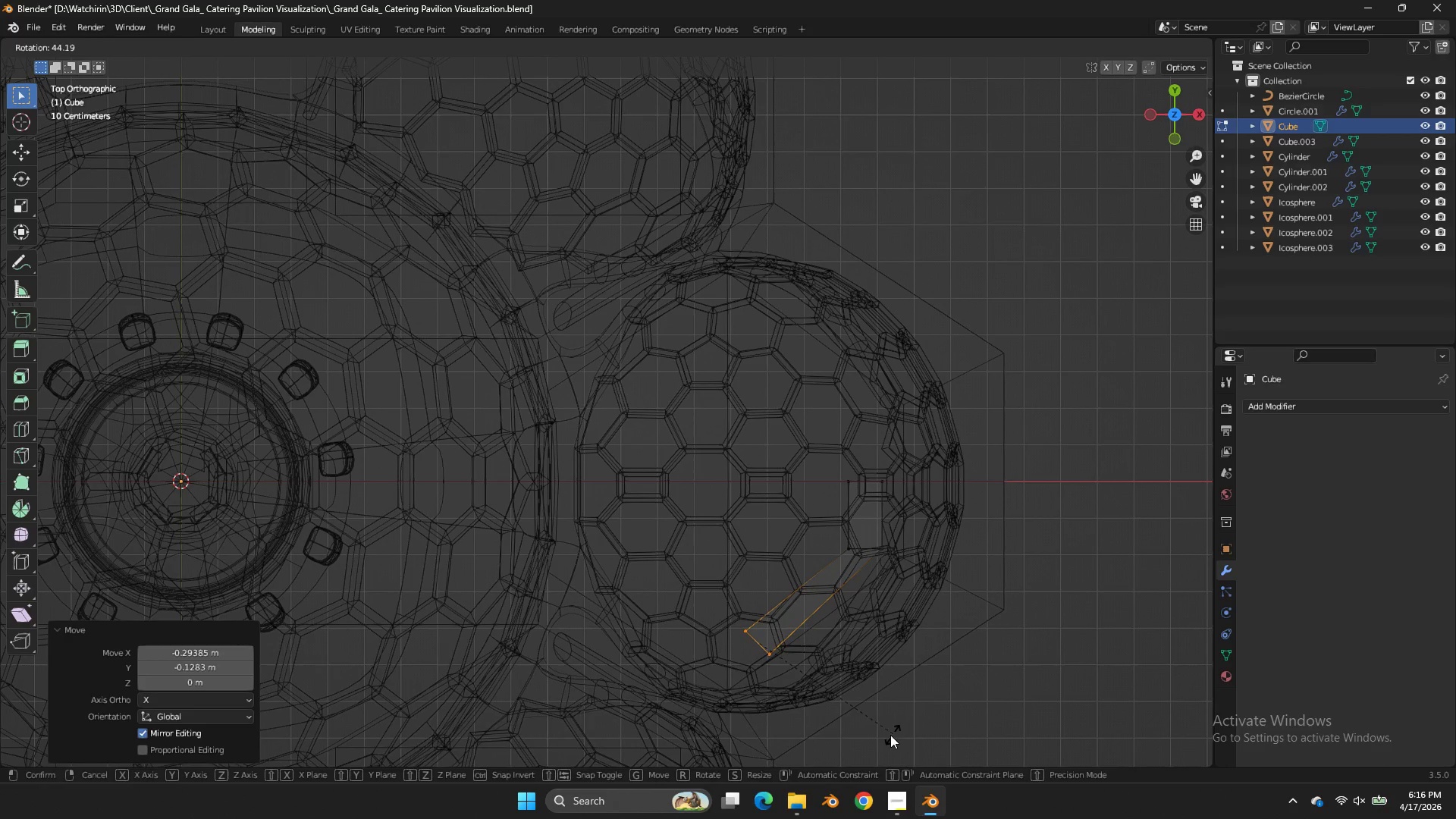 
left_click([890, 735])
 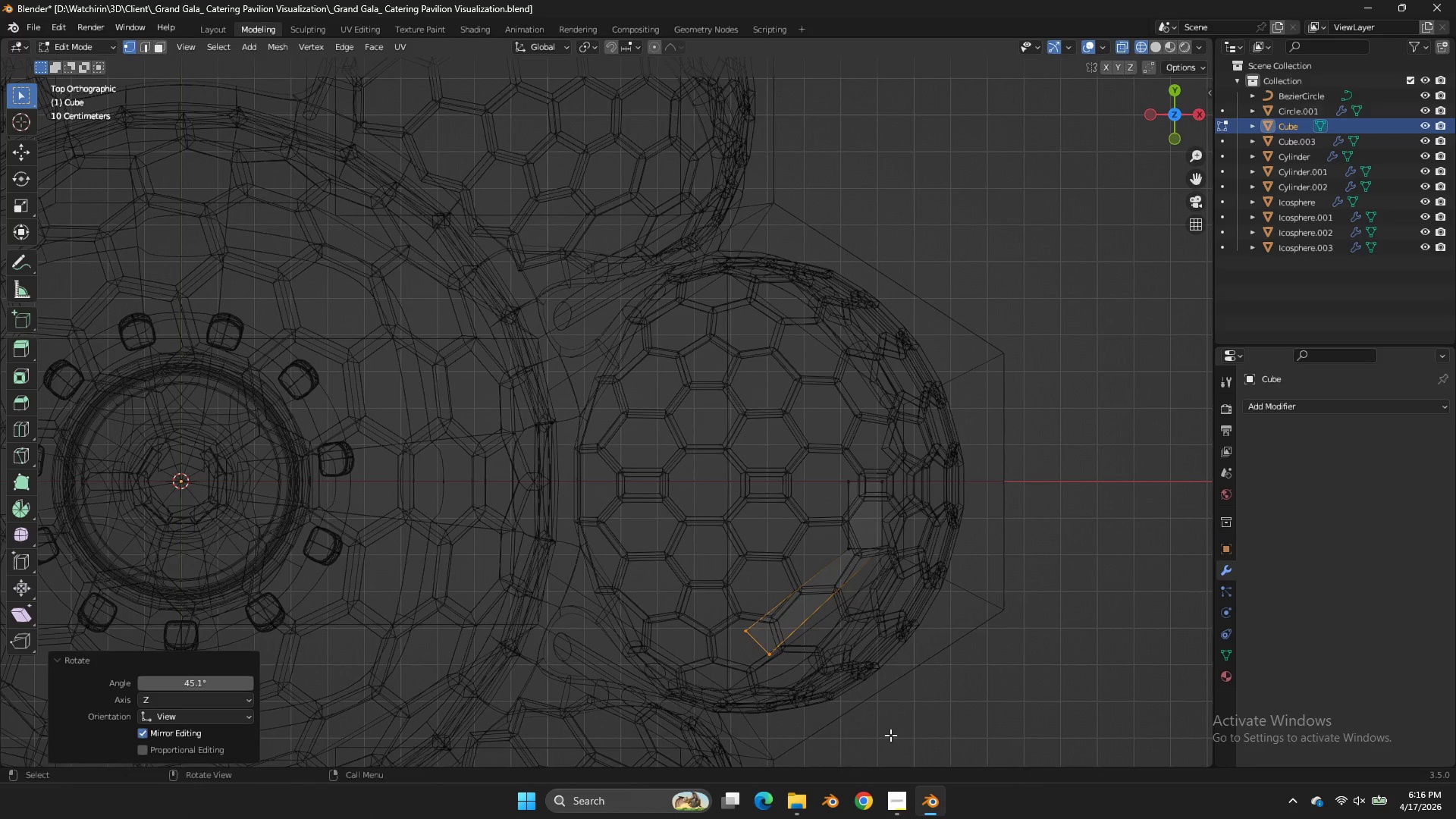 
key(G)
 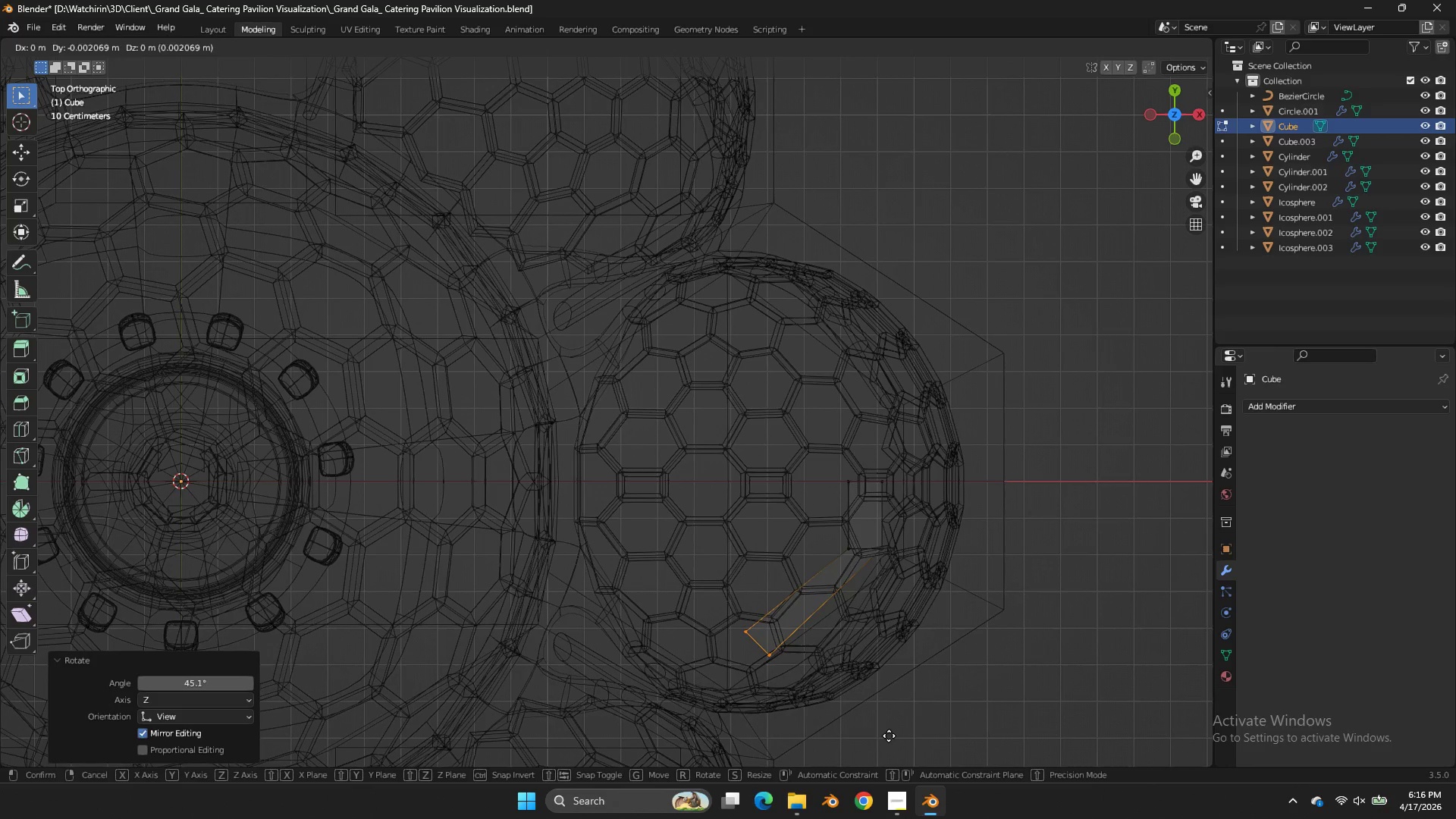 
hold_key(key=ShiftLeft, duration=0.75)
left_click([812, 726])
 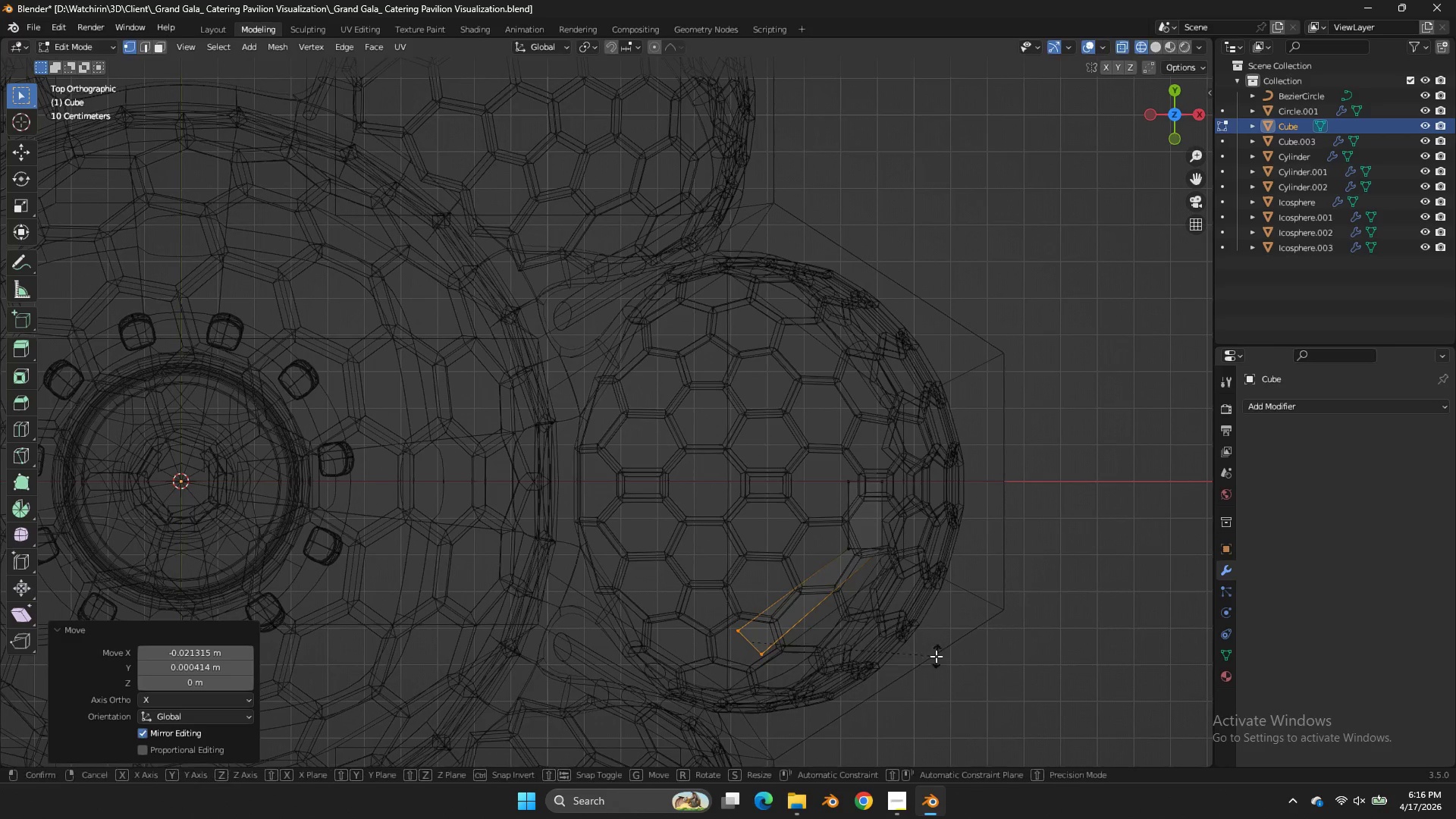 
key(R)
 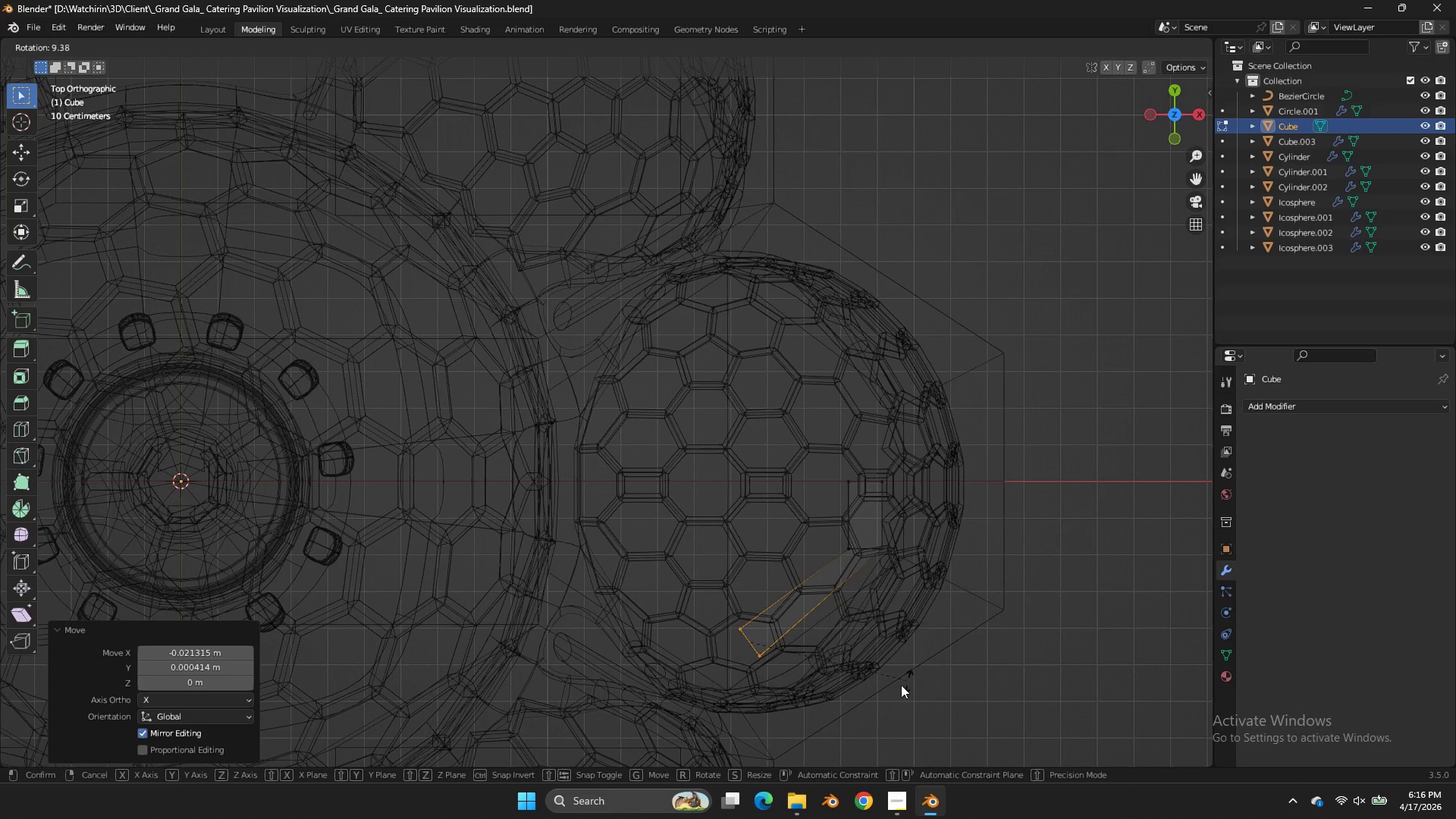 
left_click([899, 687])
 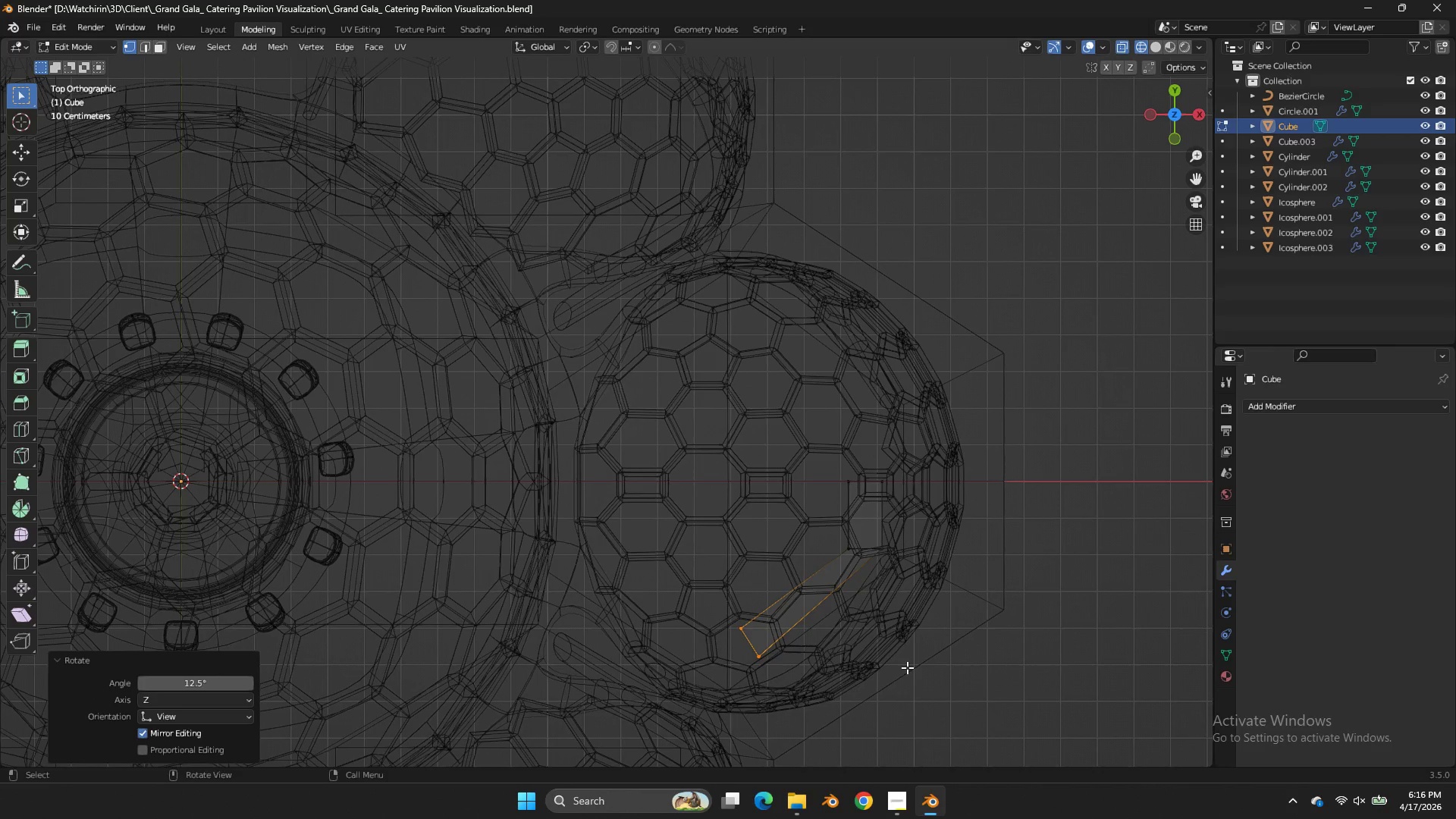 
key(Control+ControlLeft)
 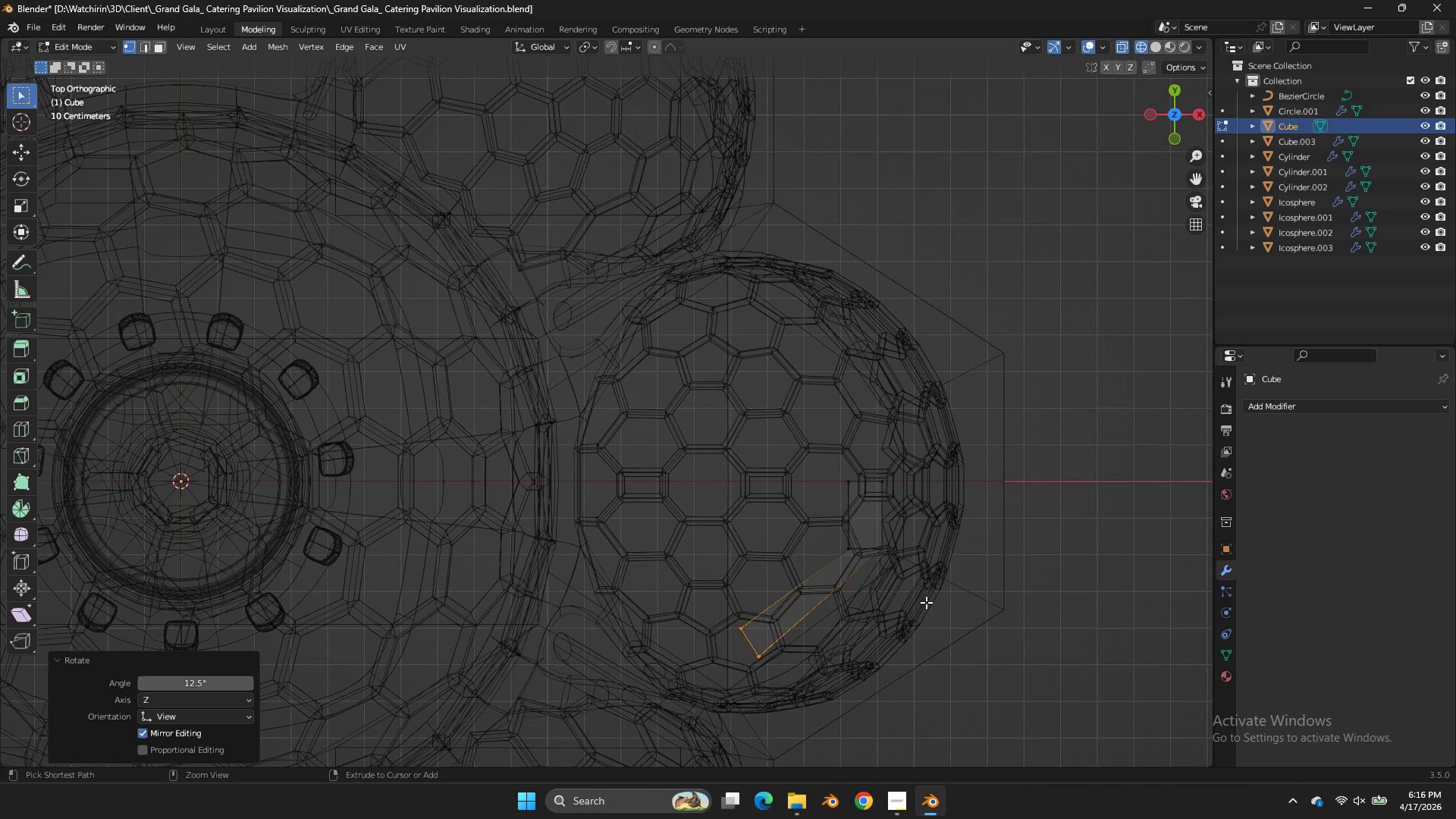 
key(Control+S)
 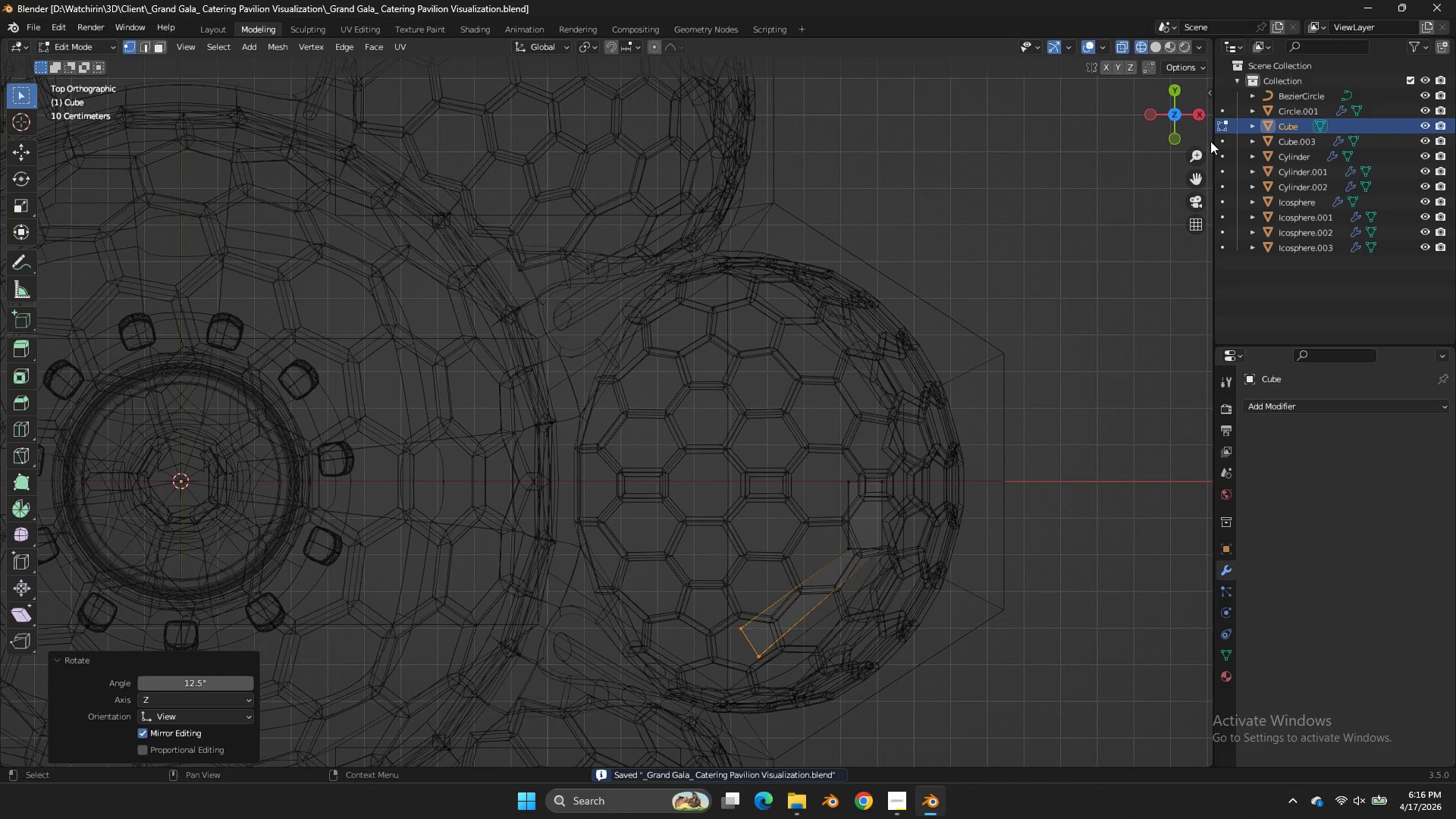 
left_click_drag(start_coordinate=[1195, 130], to_coordinate=[67, 686])
 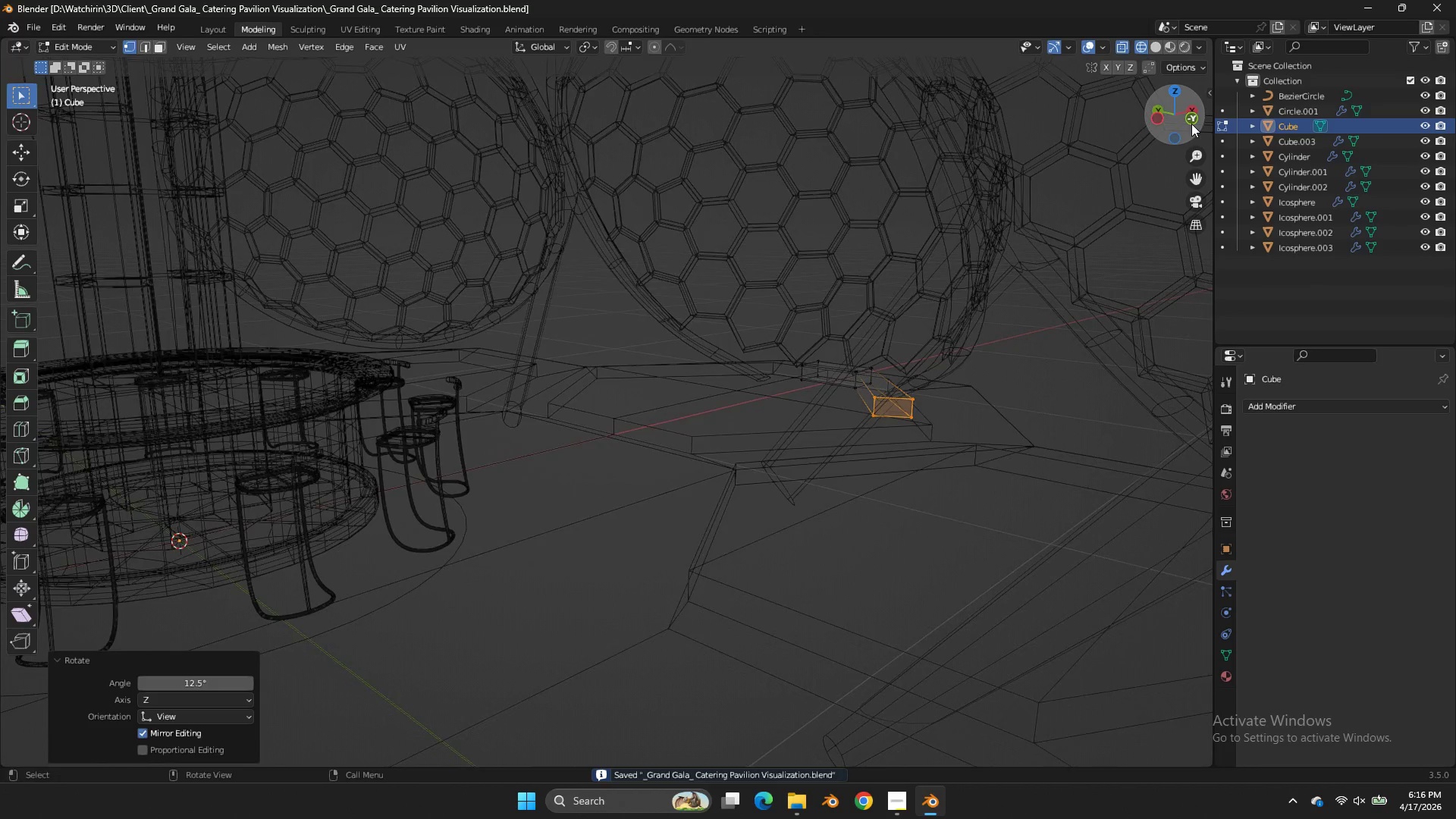 
left_click([1191, 124])
 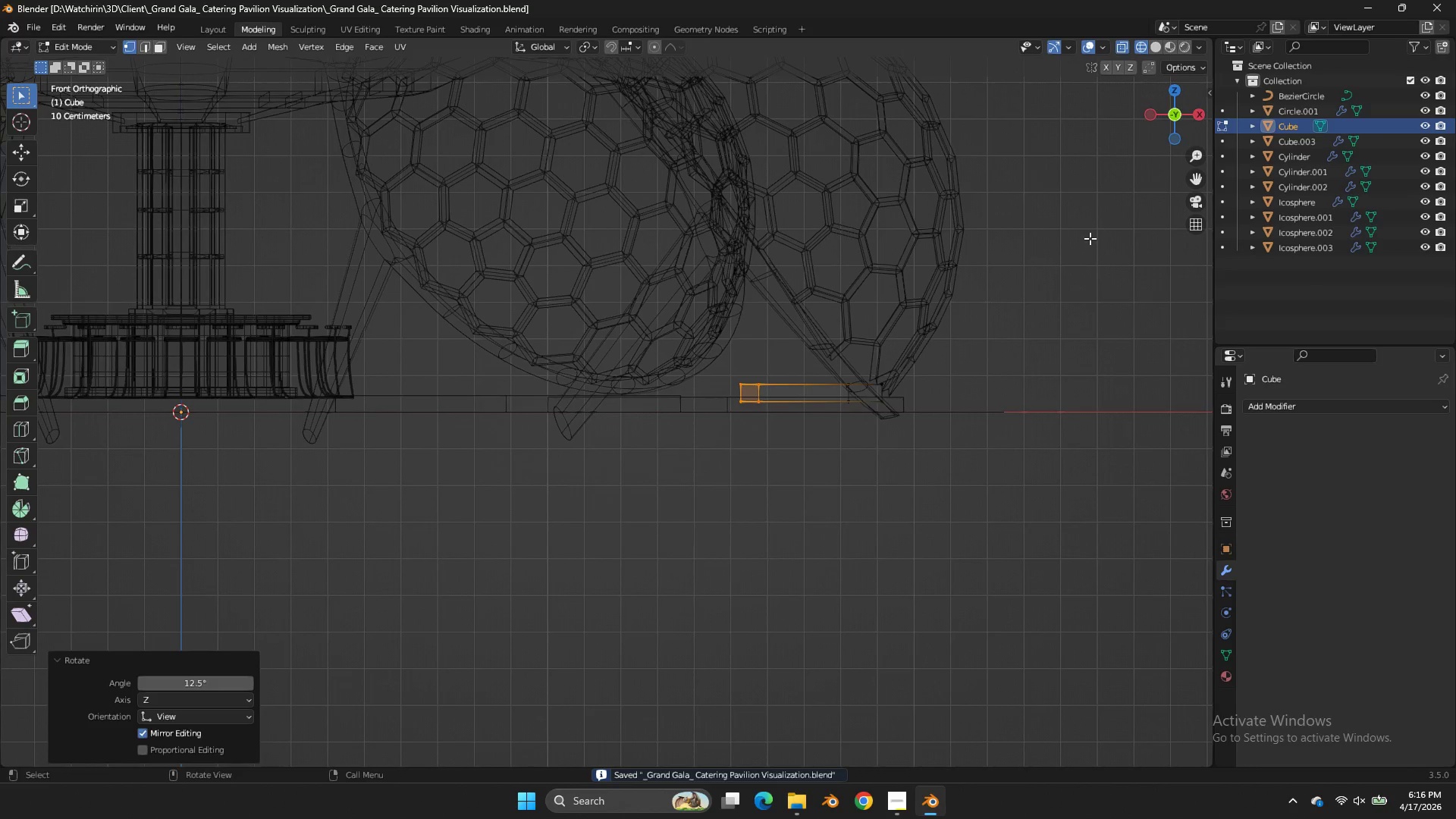 
key(A)
 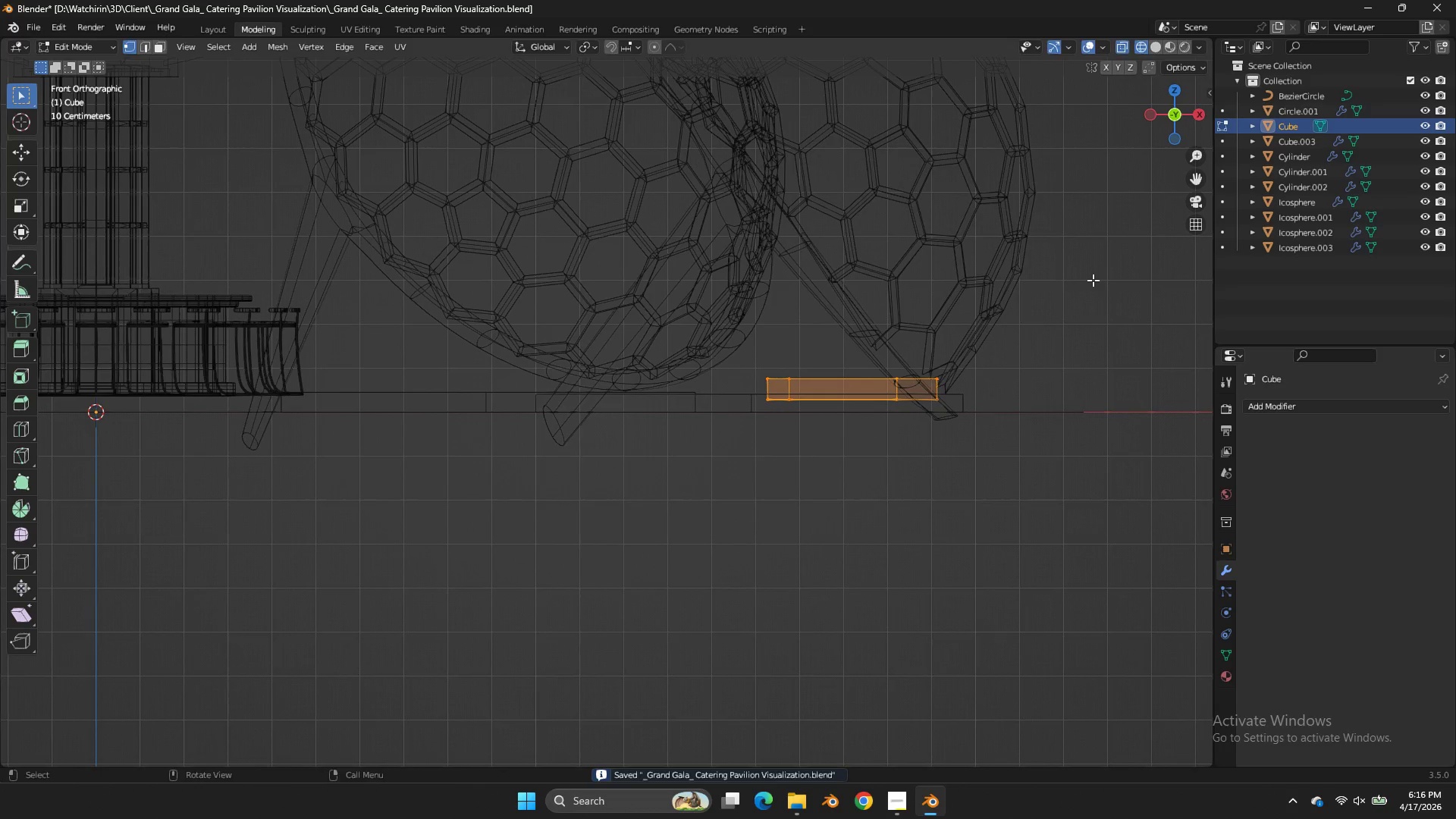 
scroll: coordinate [1090, 238], scroll_direction: up, amount: 1.0
 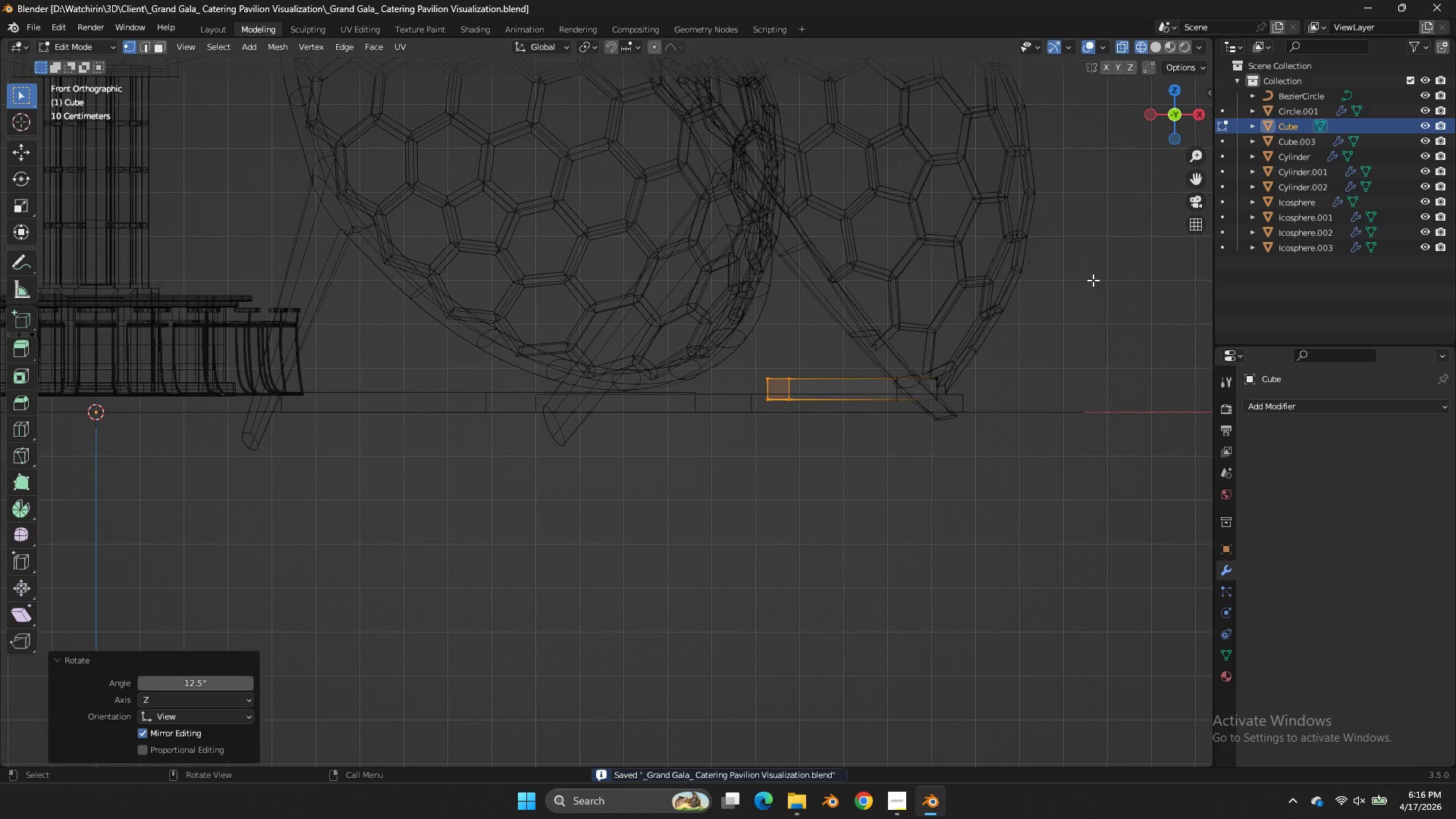 
type(gz)
 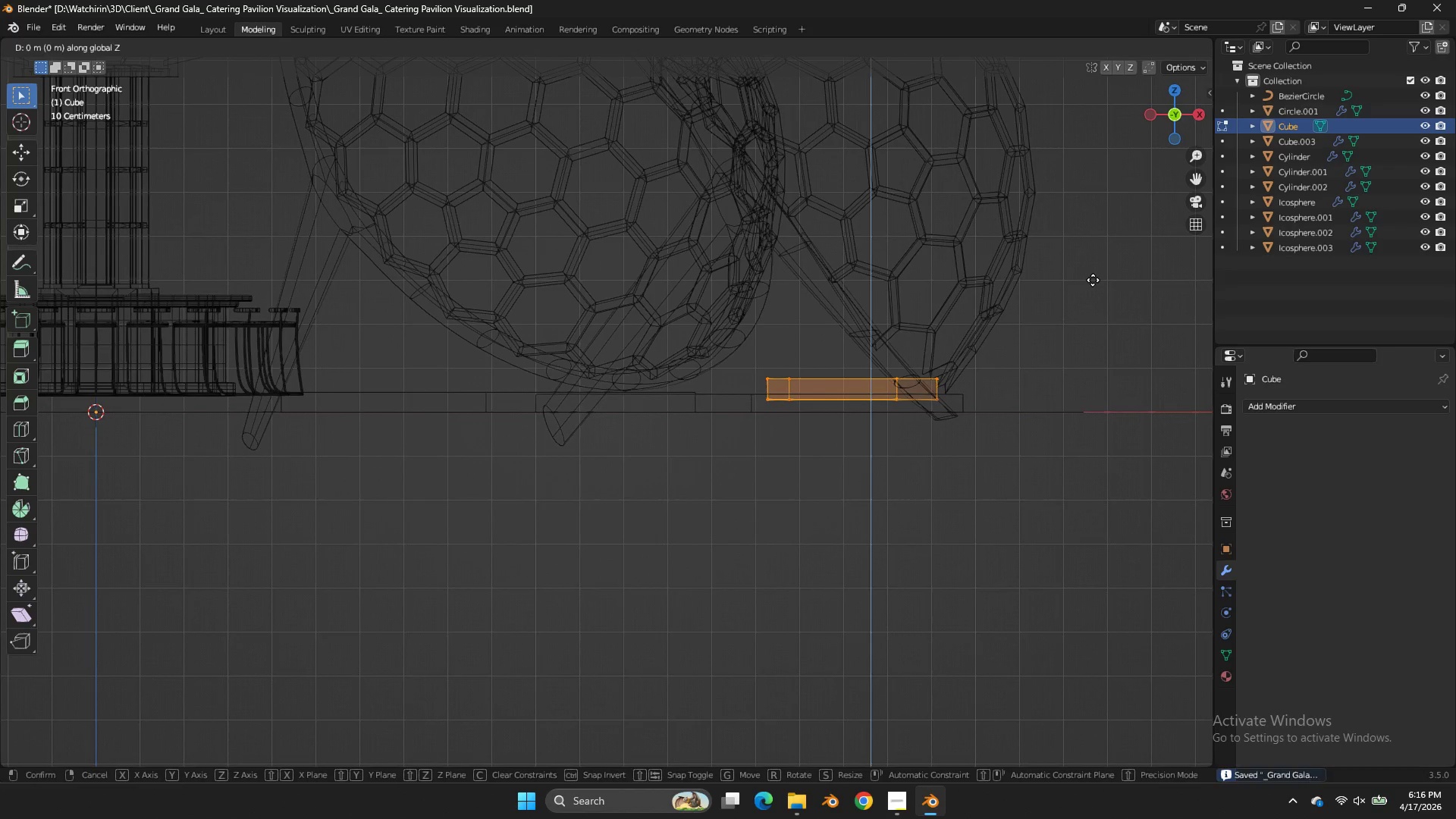 
hold_key(key=ShiftLeft, duration=0.52)
left_click([1100, 249])
 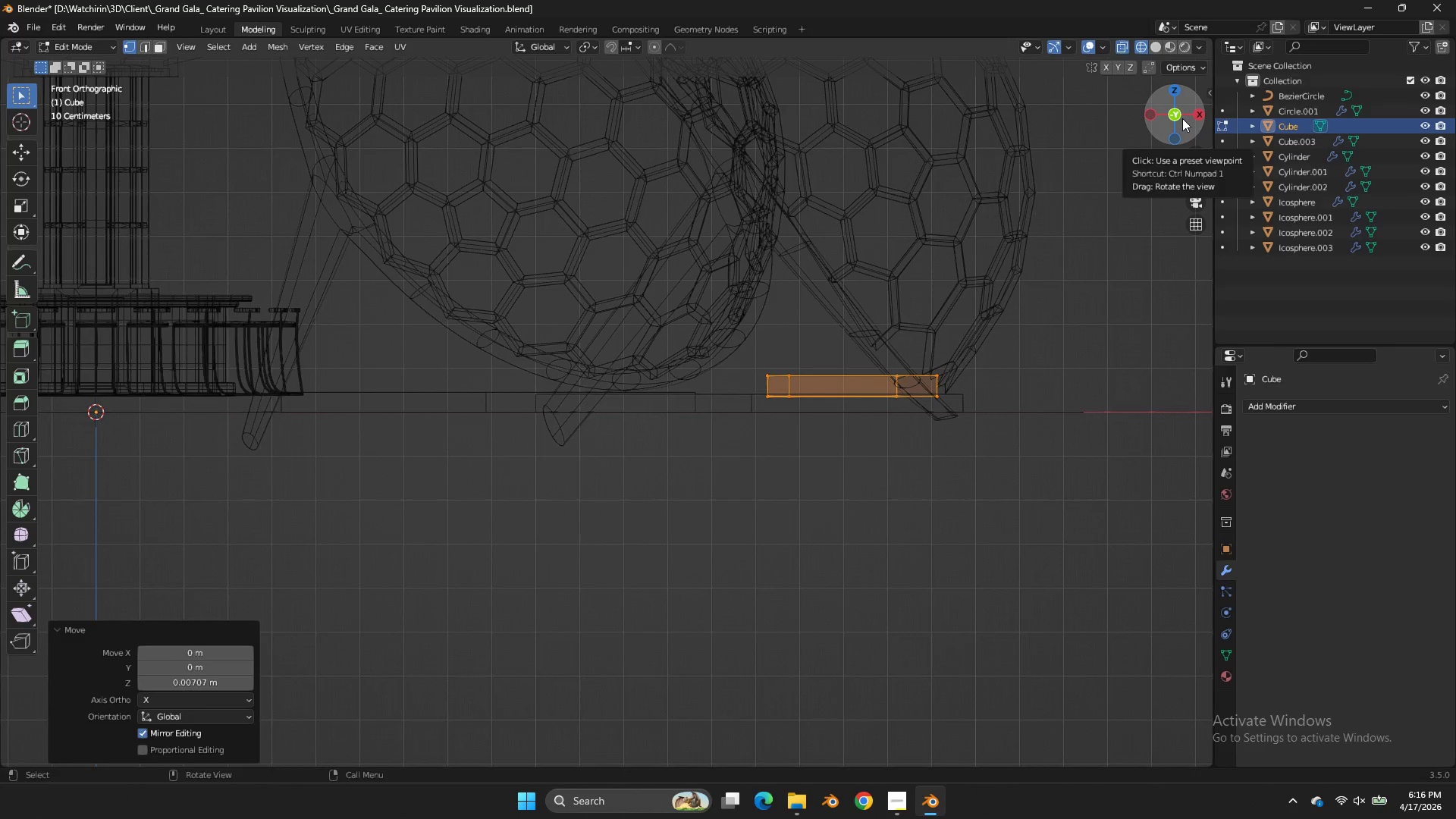 
left_click_drag(start_coordinate=[1182, 118], to_coordinate=[1167, 203])
 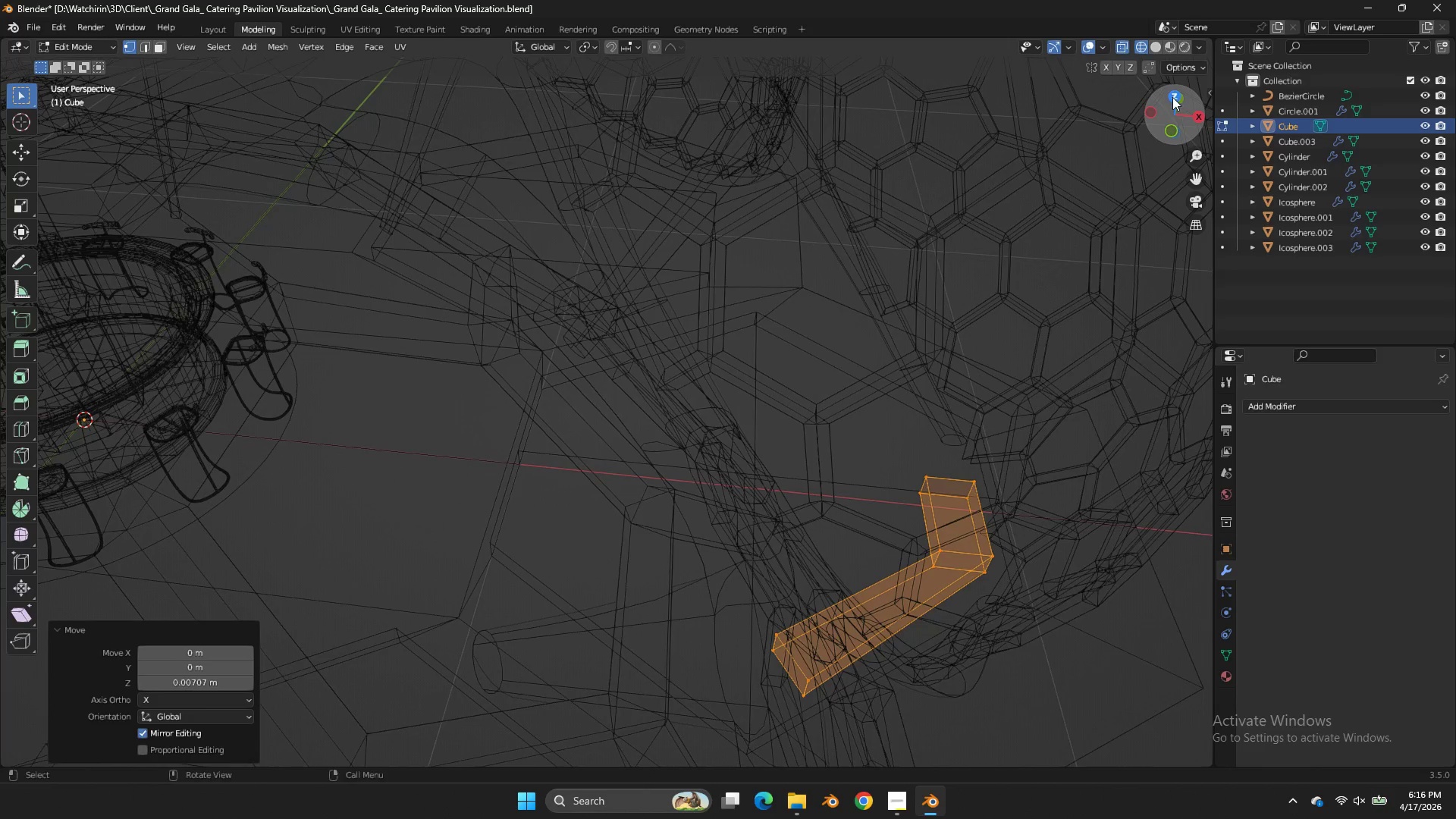 
left_click([1172, 97])
 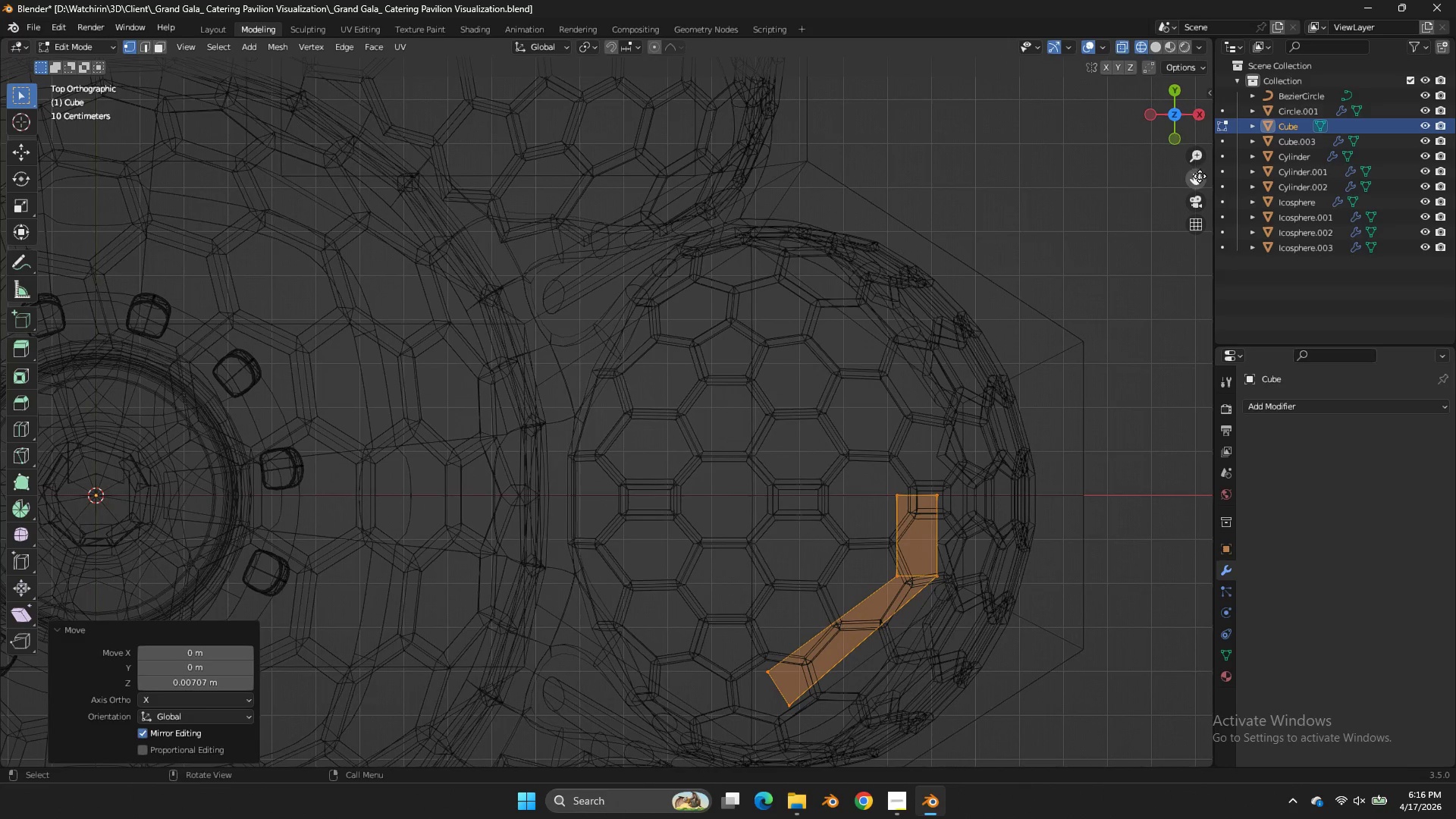 
left_click_drag(start_coordinate=[1202, 181], to_coordinate=[1205, 111])
 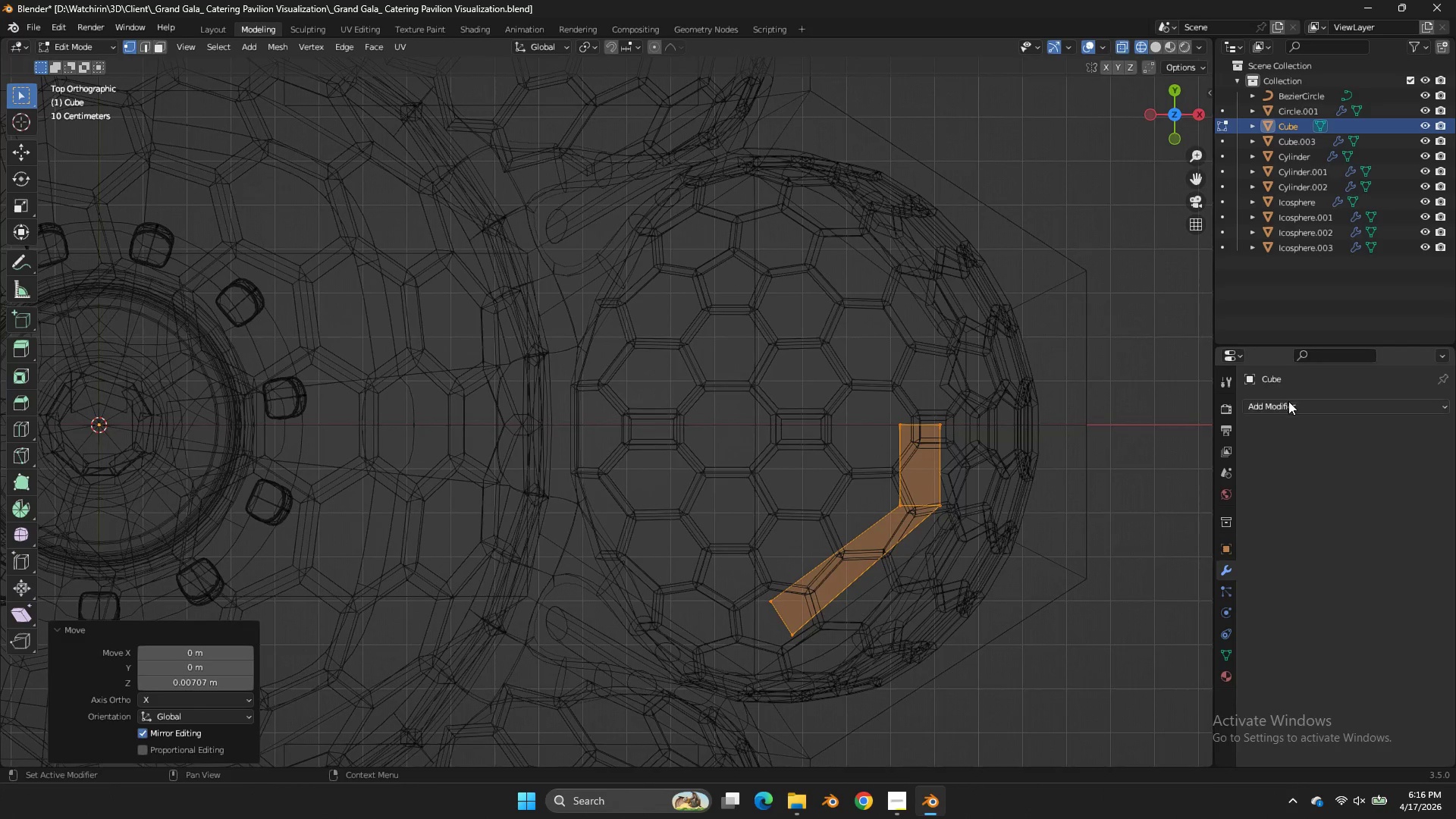 
double_click([1288, 407])
 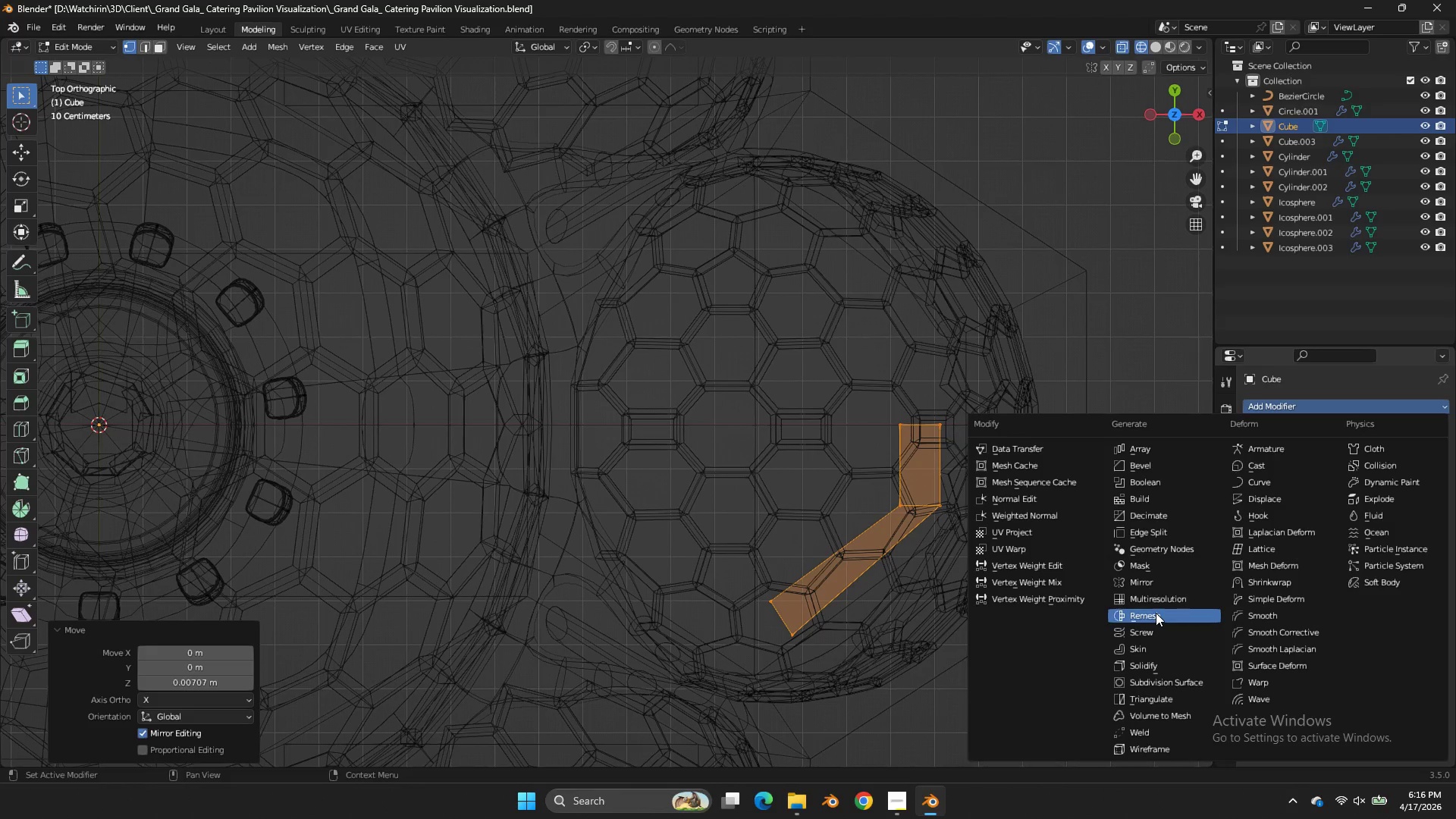 
left_click([1152, 583])
 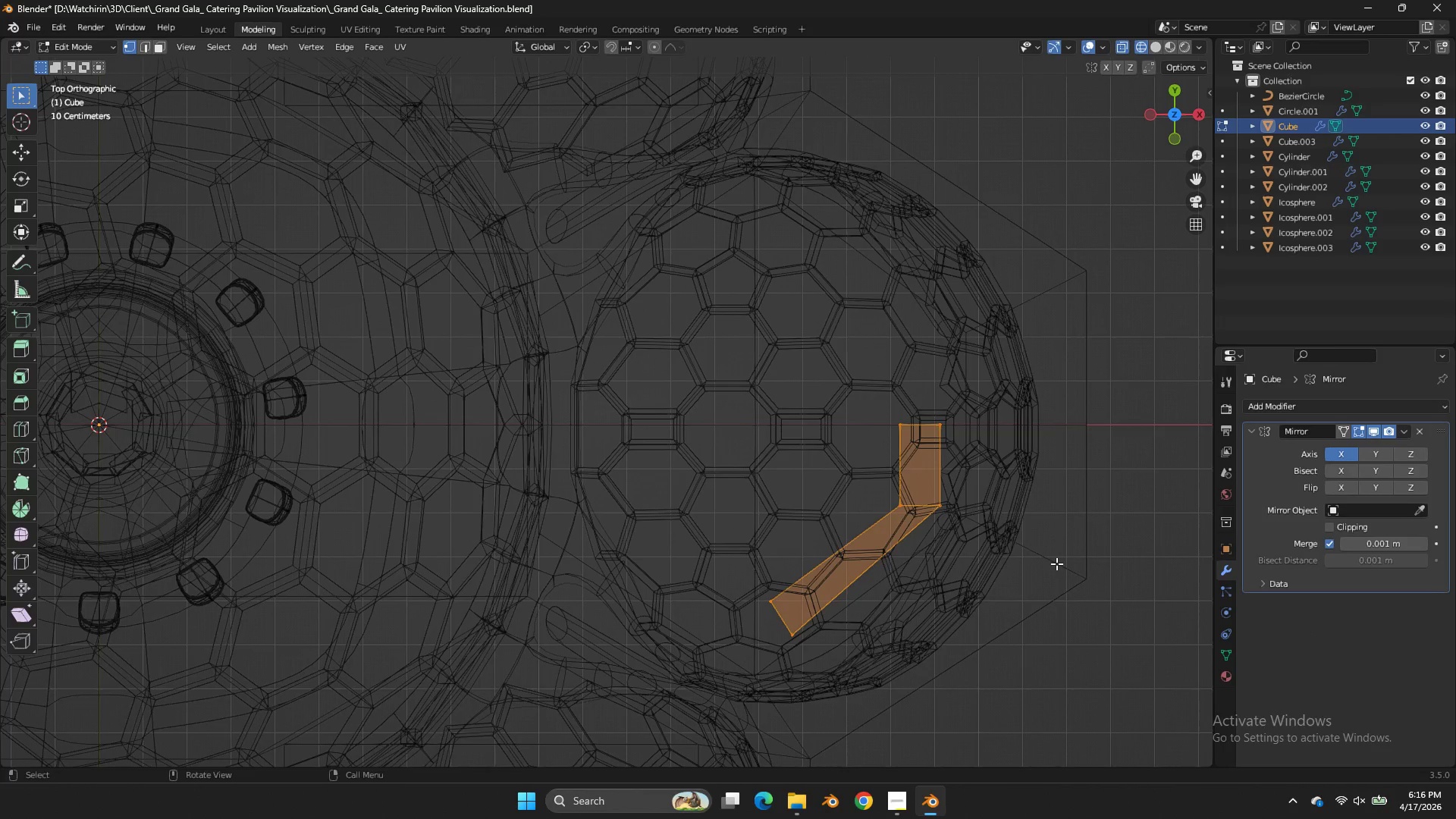 
scroll: coordinate [1071, 512], scroll_direction: down, amount: 2.0
 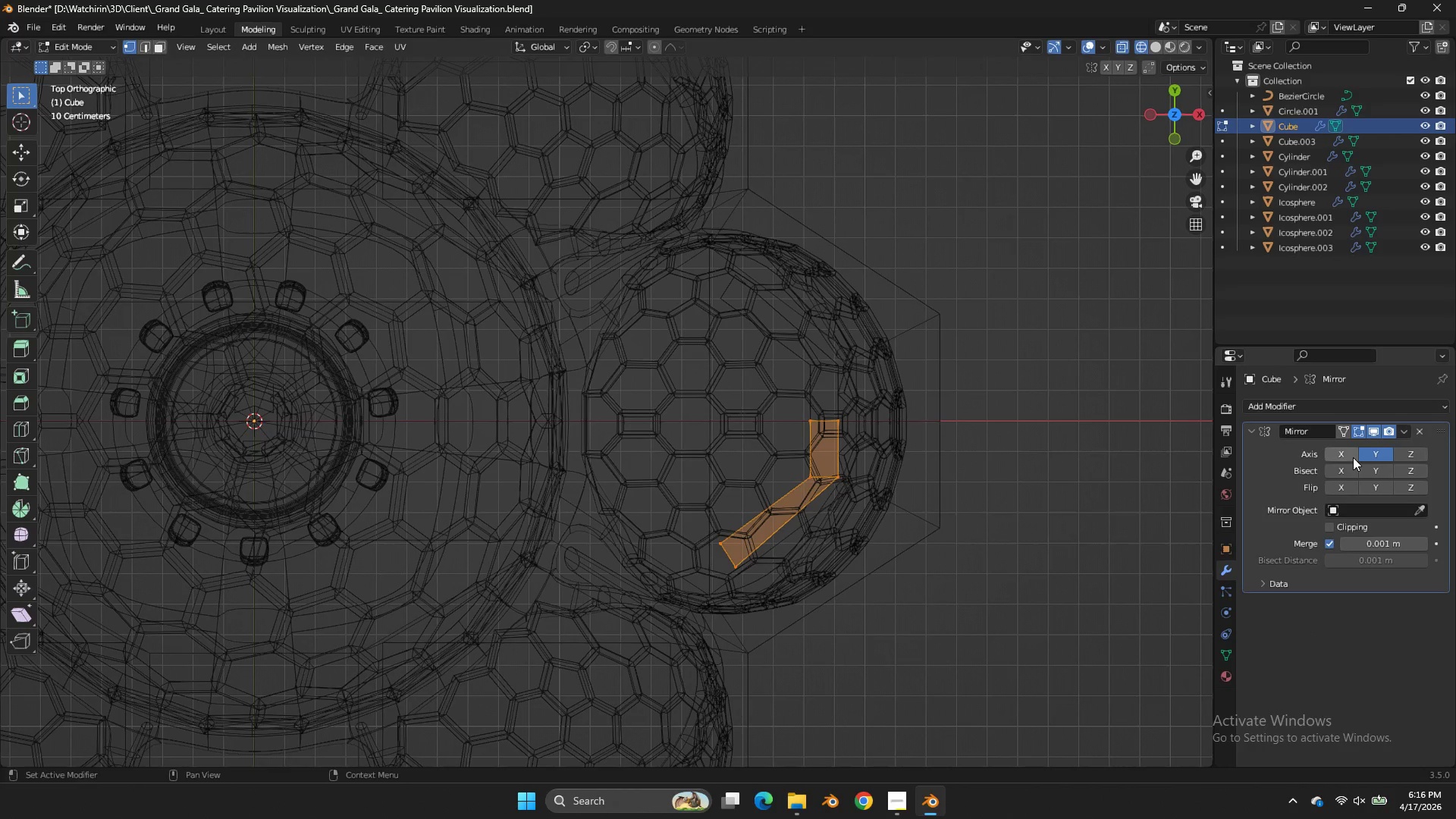 
key(Tab)
 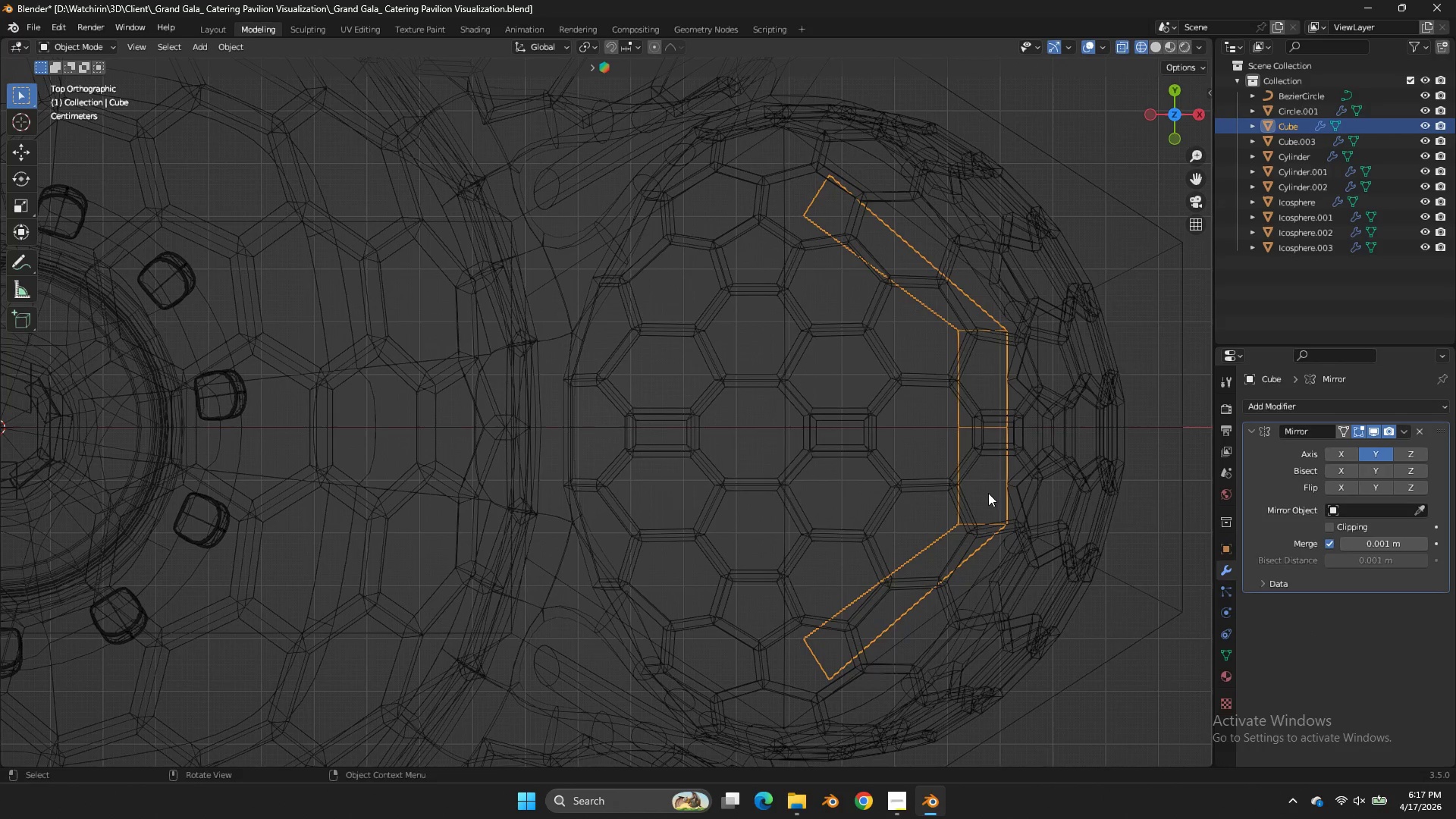 
scroll: coordinate [1039, 504], scroll_direction: up, amount: 3.0
 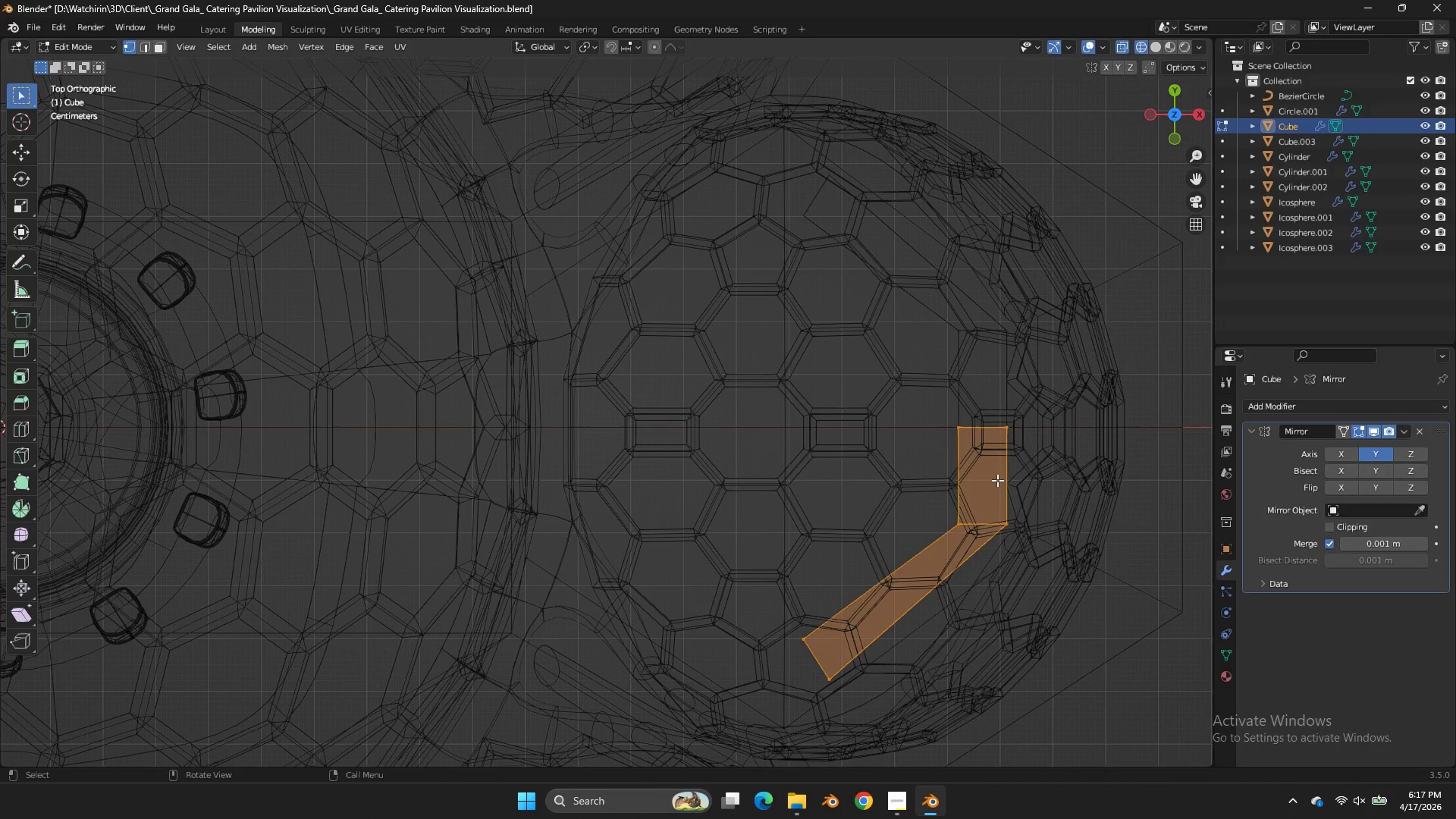 
key(Tab)
 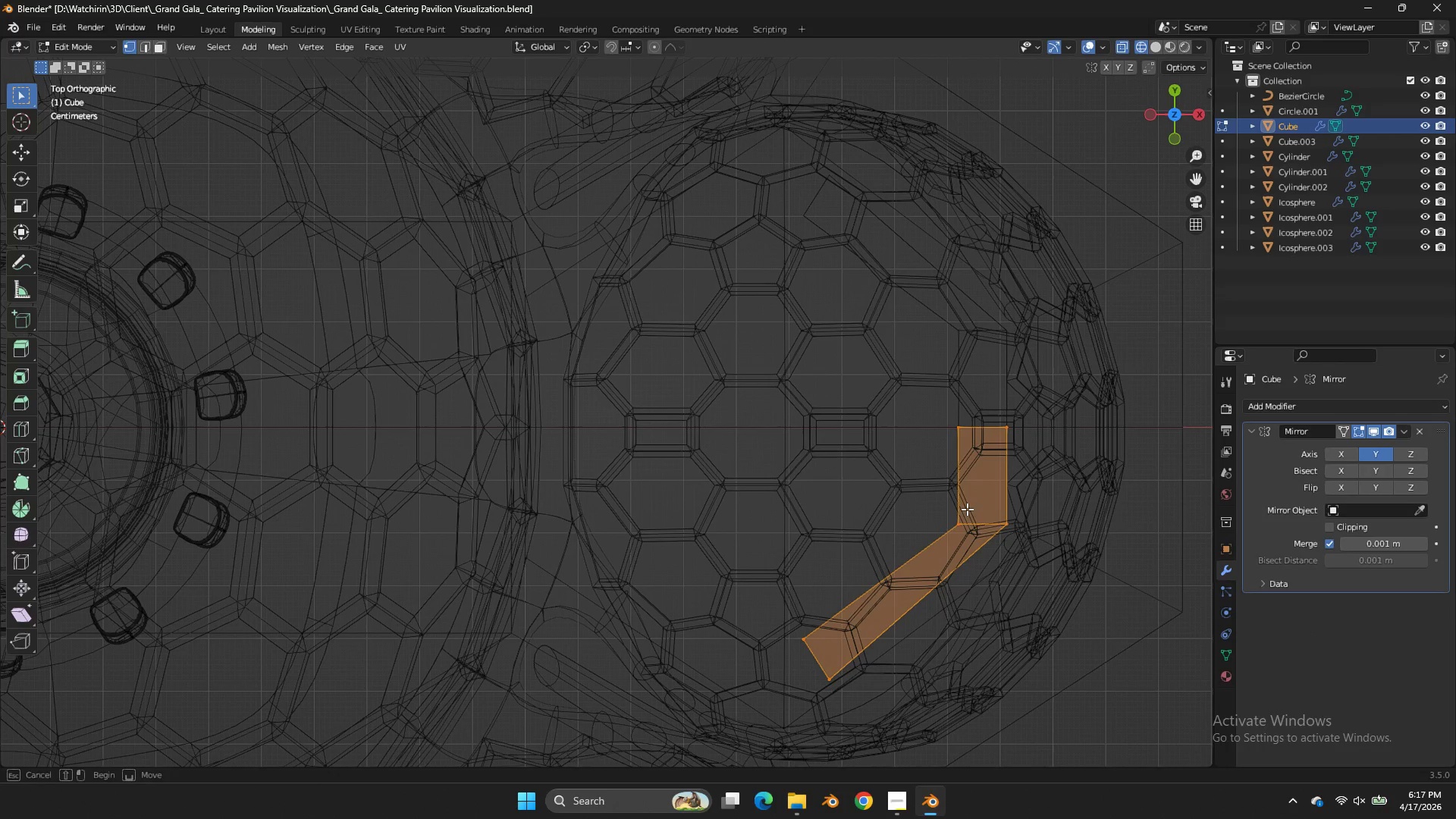 
left_click_drag(start_coordinate=[980, 501], to_coordinate=[927, 535])
 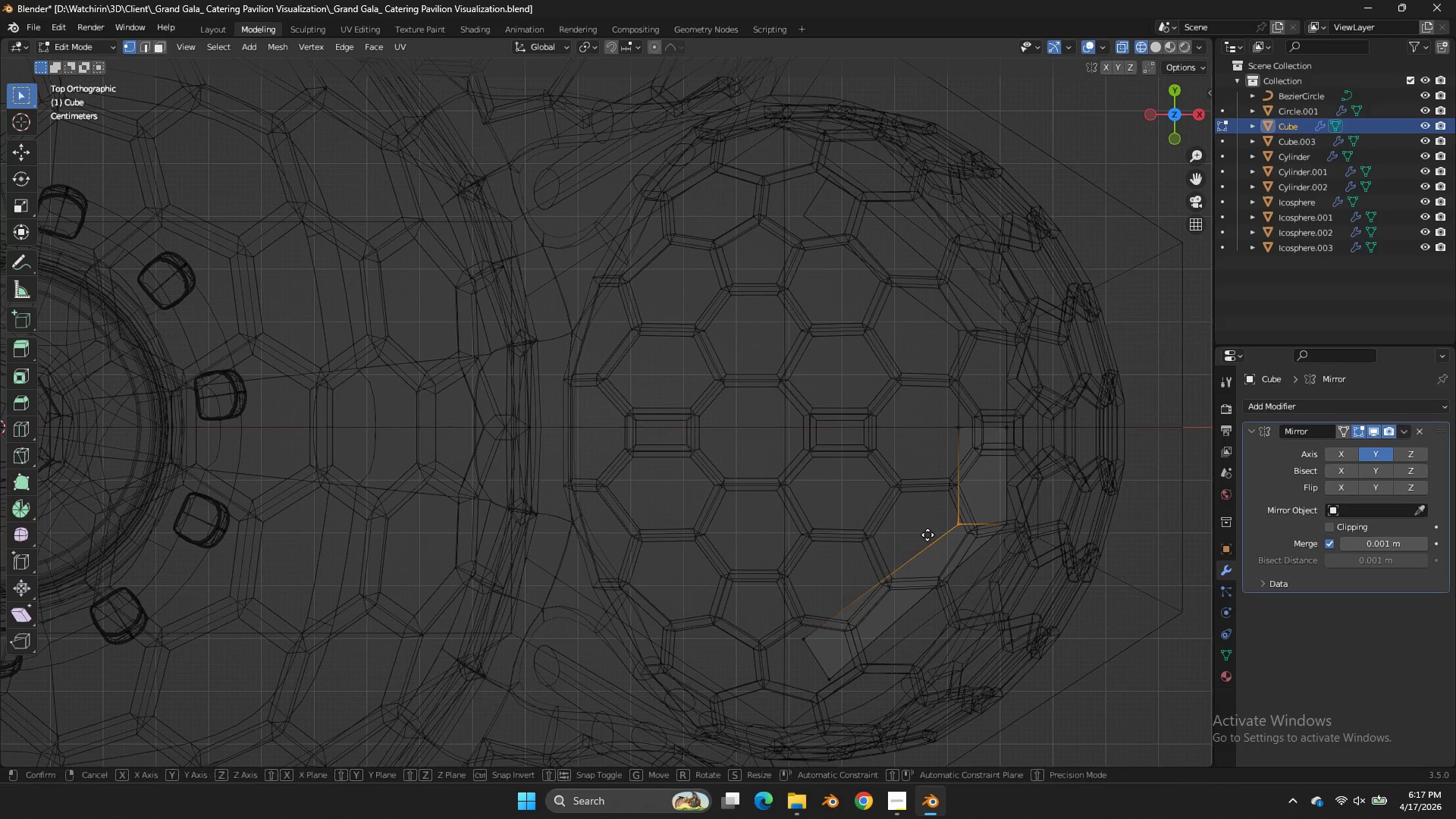 
key(G)
 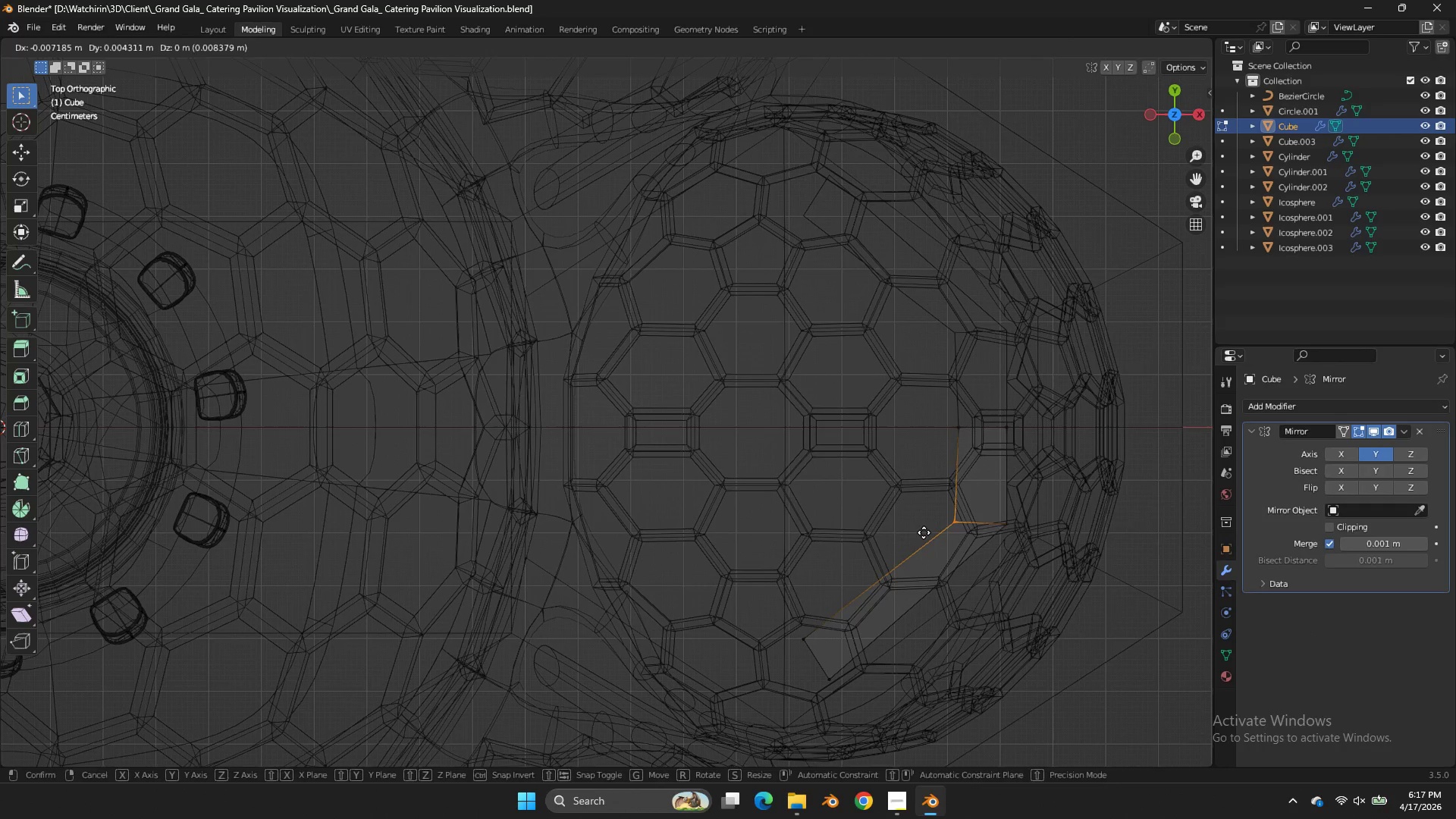 
right_click([924, 532])
 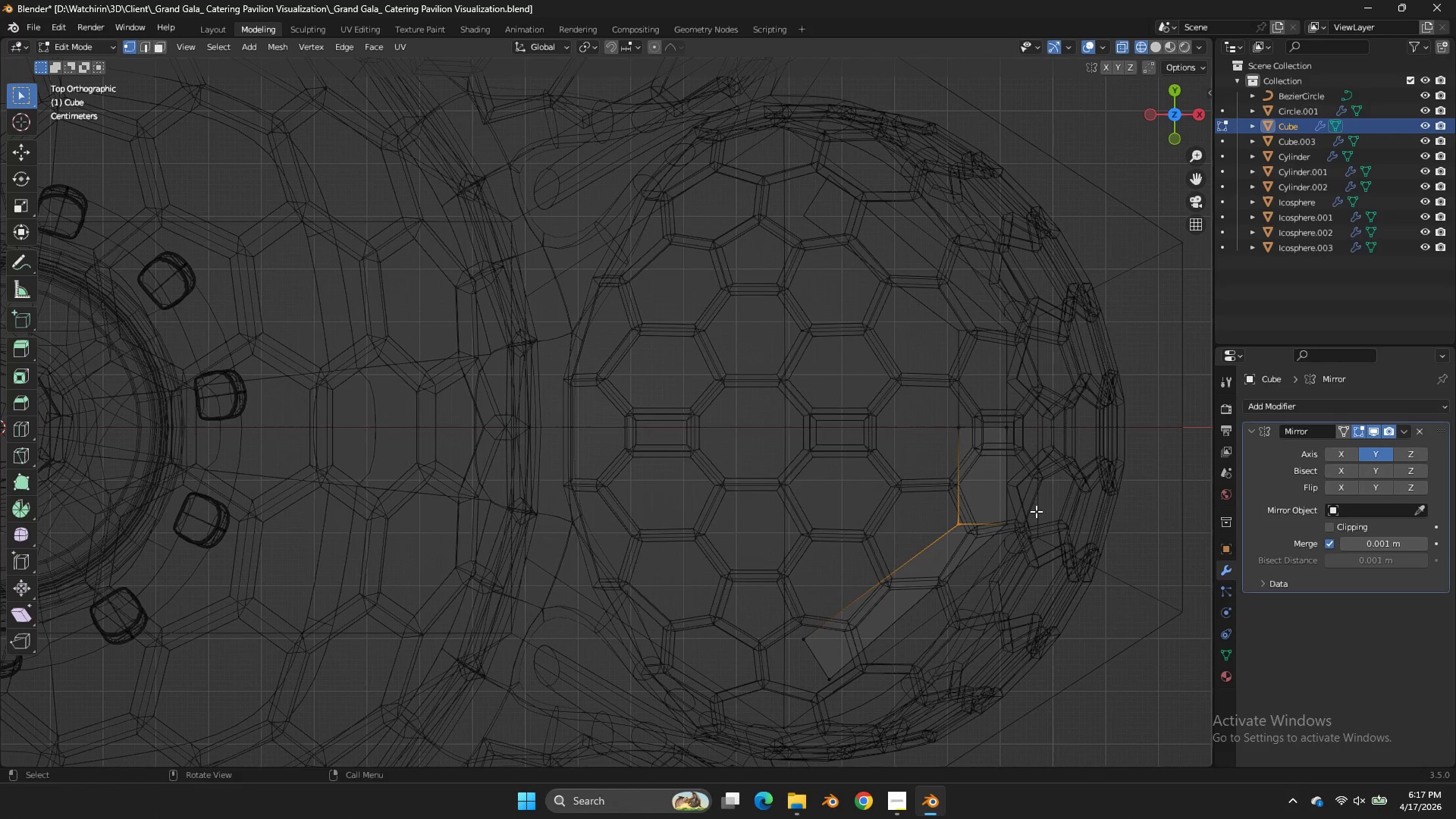 
left_click_drag(start_coordinate=[1036, 511], to_coordinate=[993, 539])
 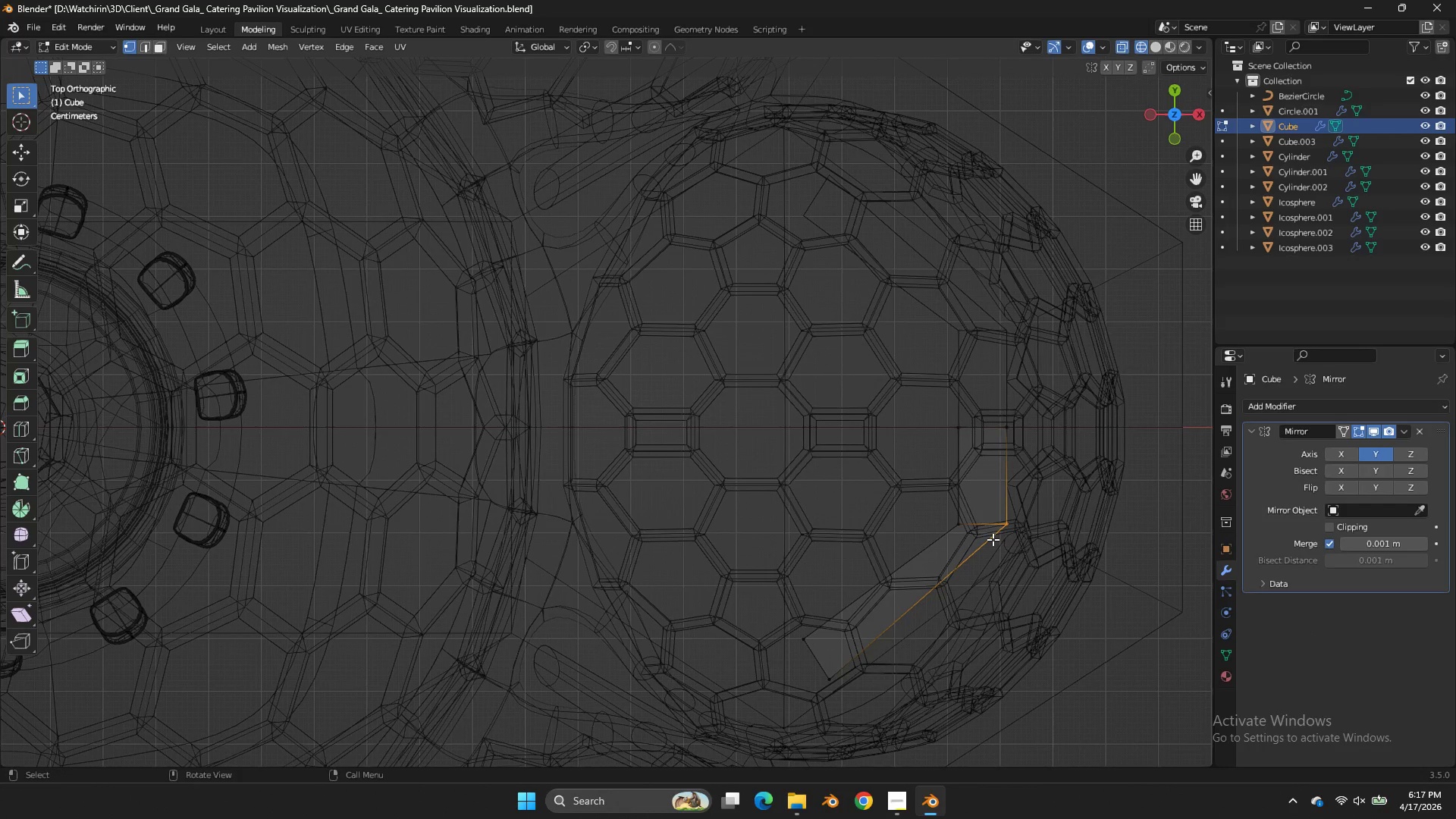 
type(gx)
 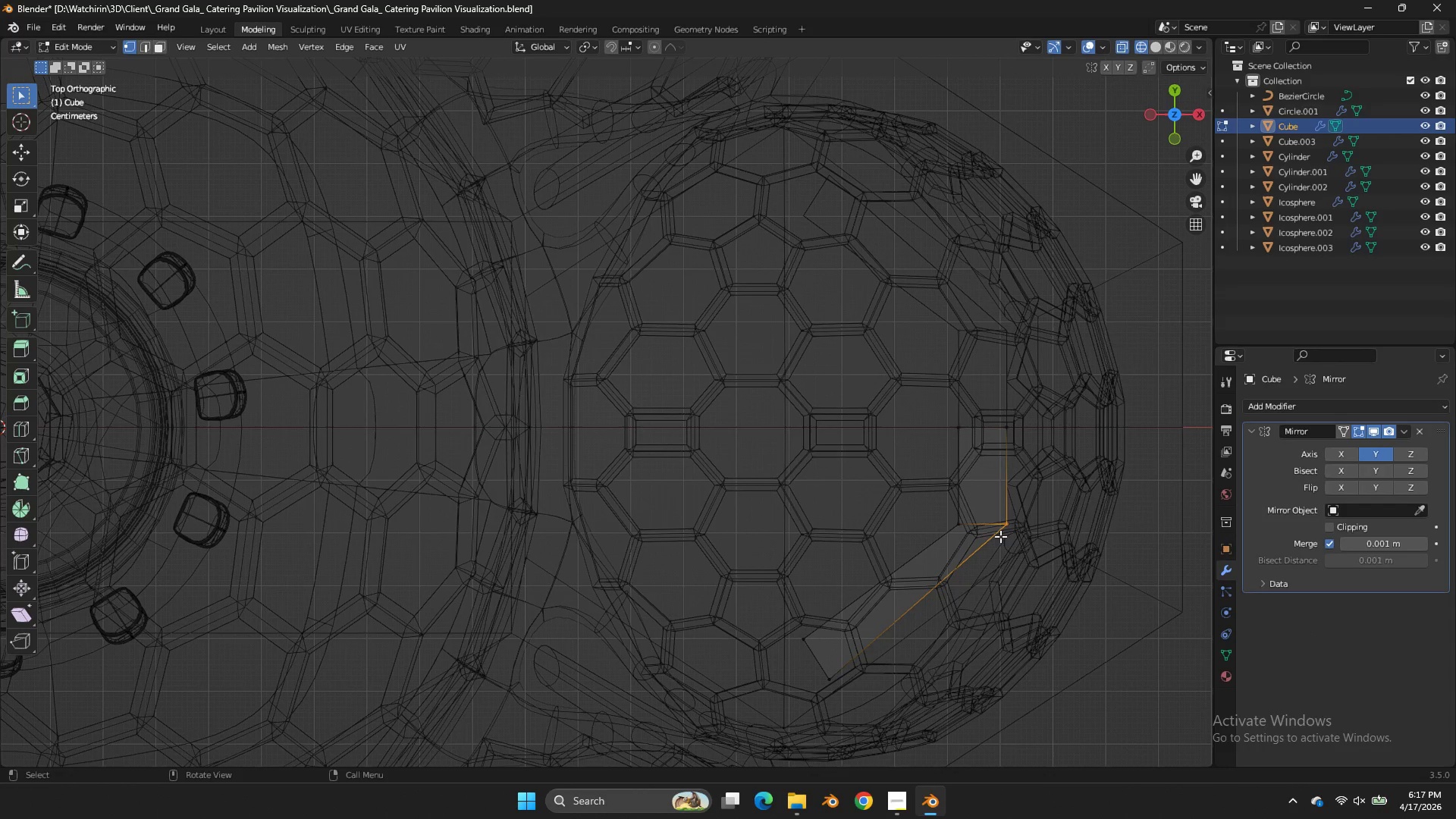 
key(Tab)
 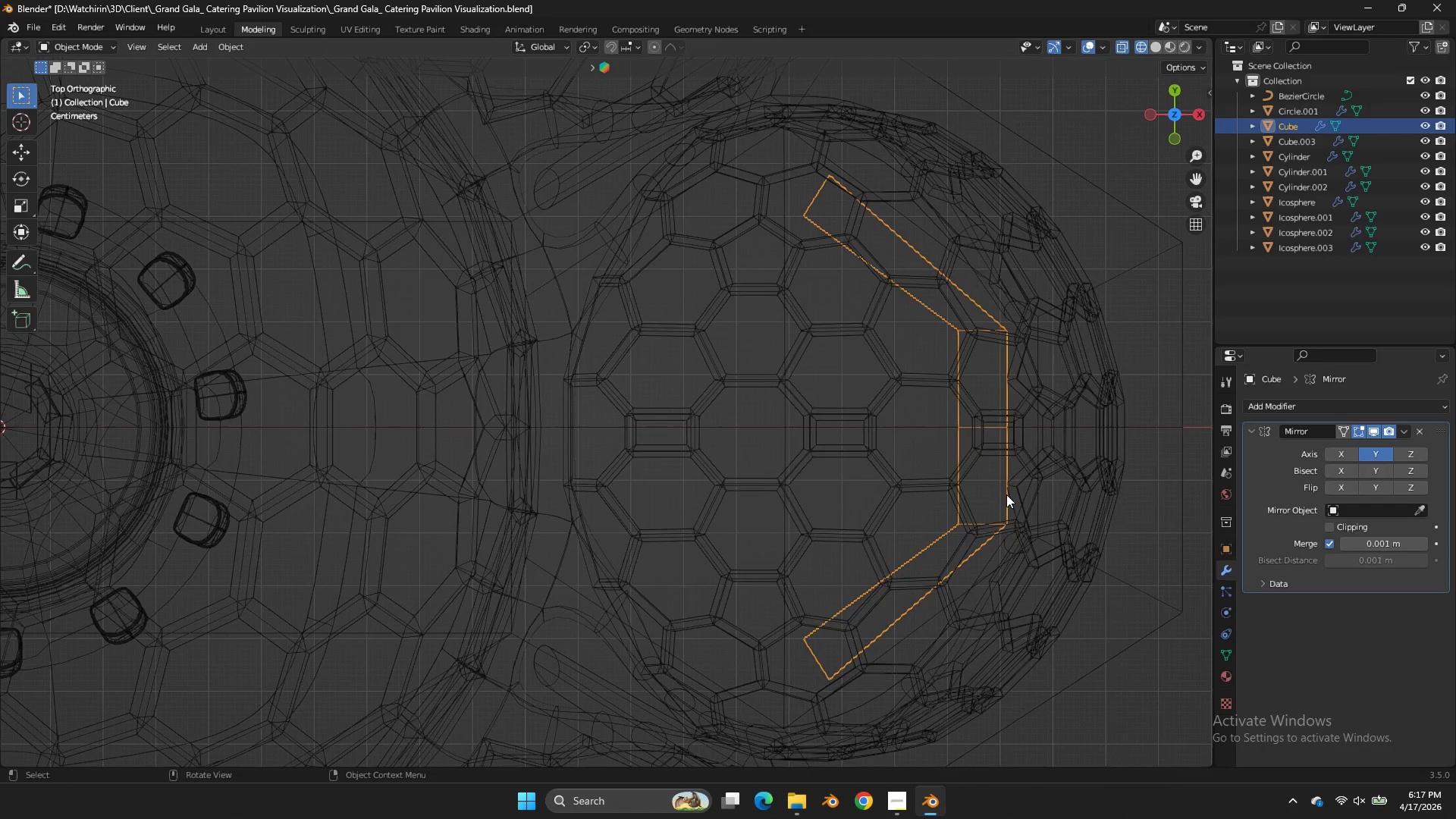 
key(Tab)
 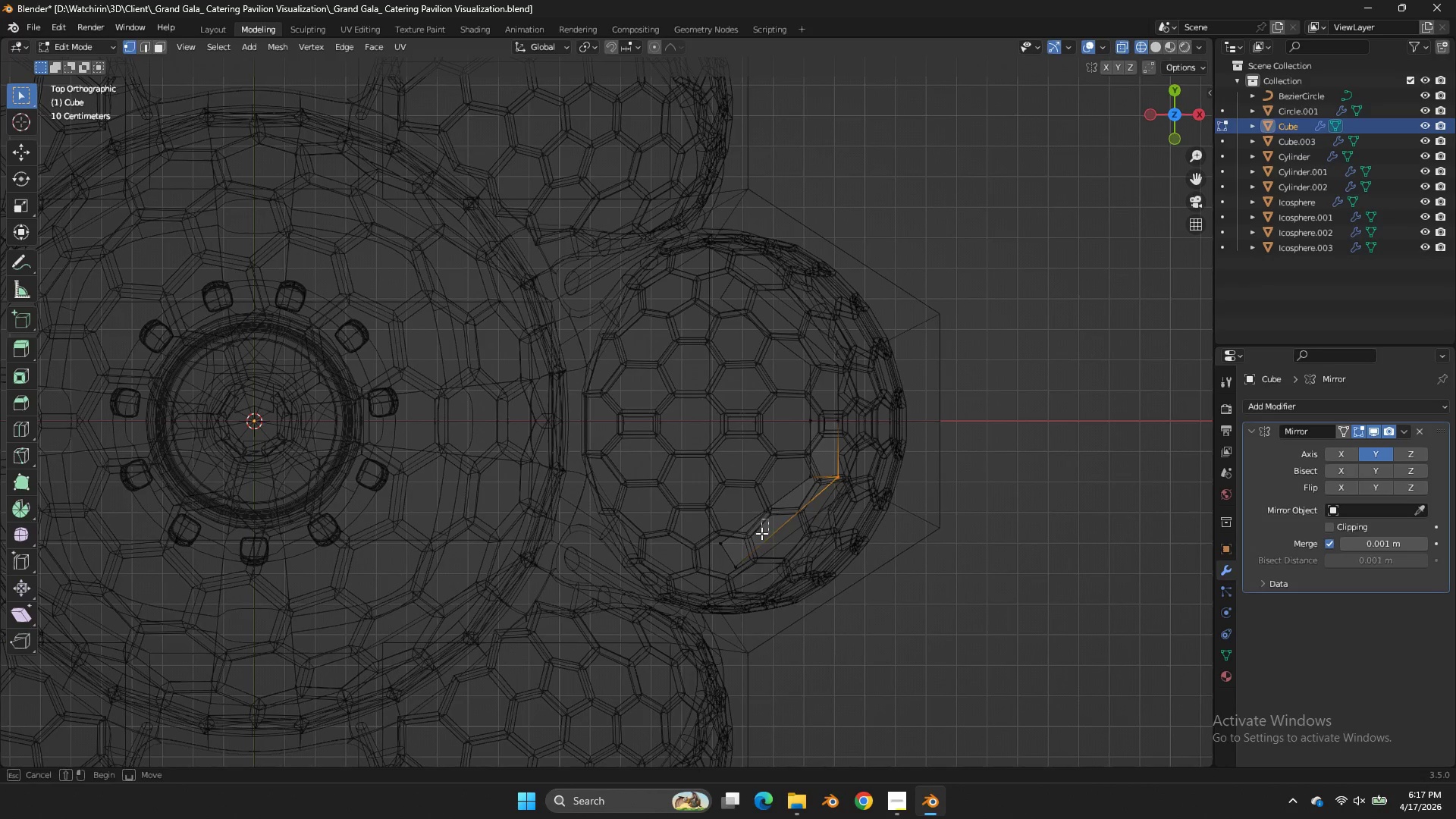 
scroll: coordinate [1006, 494], scroll_direction: down, amount: 3.0
 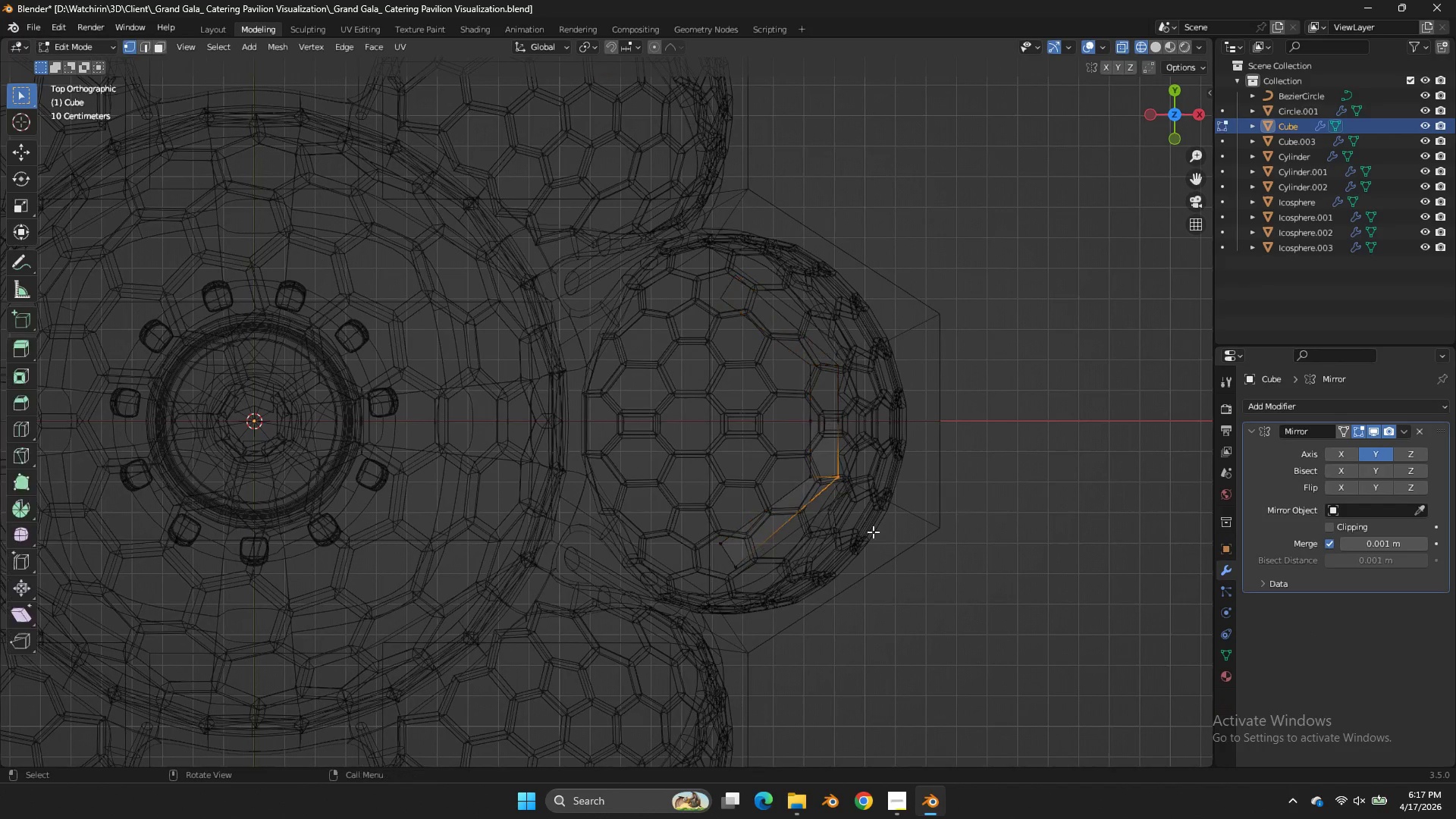 
left_click_drag(start_coordinate=[768, 519], to_coordinate=[696, 603])
 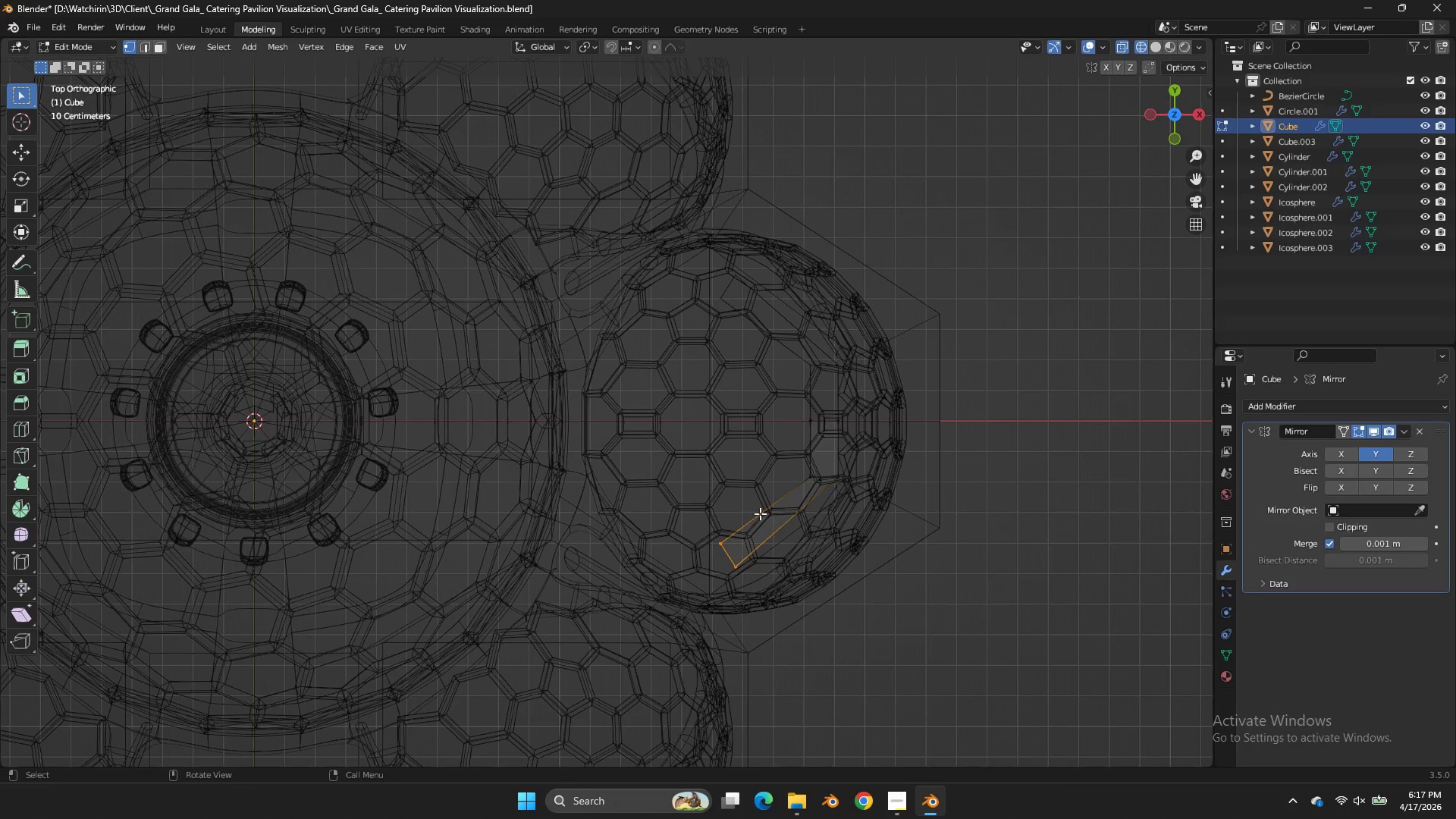 
left_click_drag(start_coordinate=[755, 514], to_coordinate=[709, 557])
 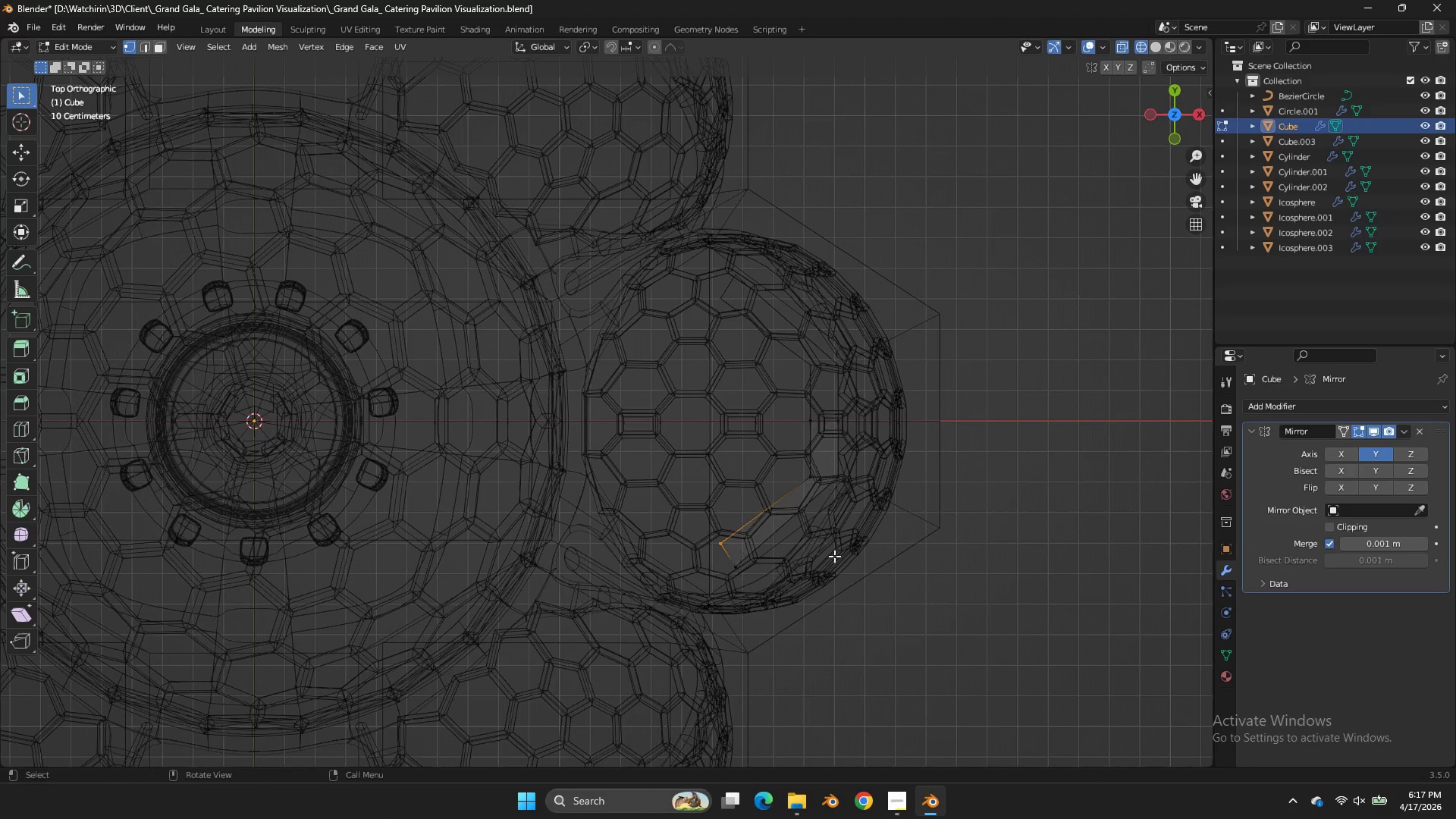 
key(G)
 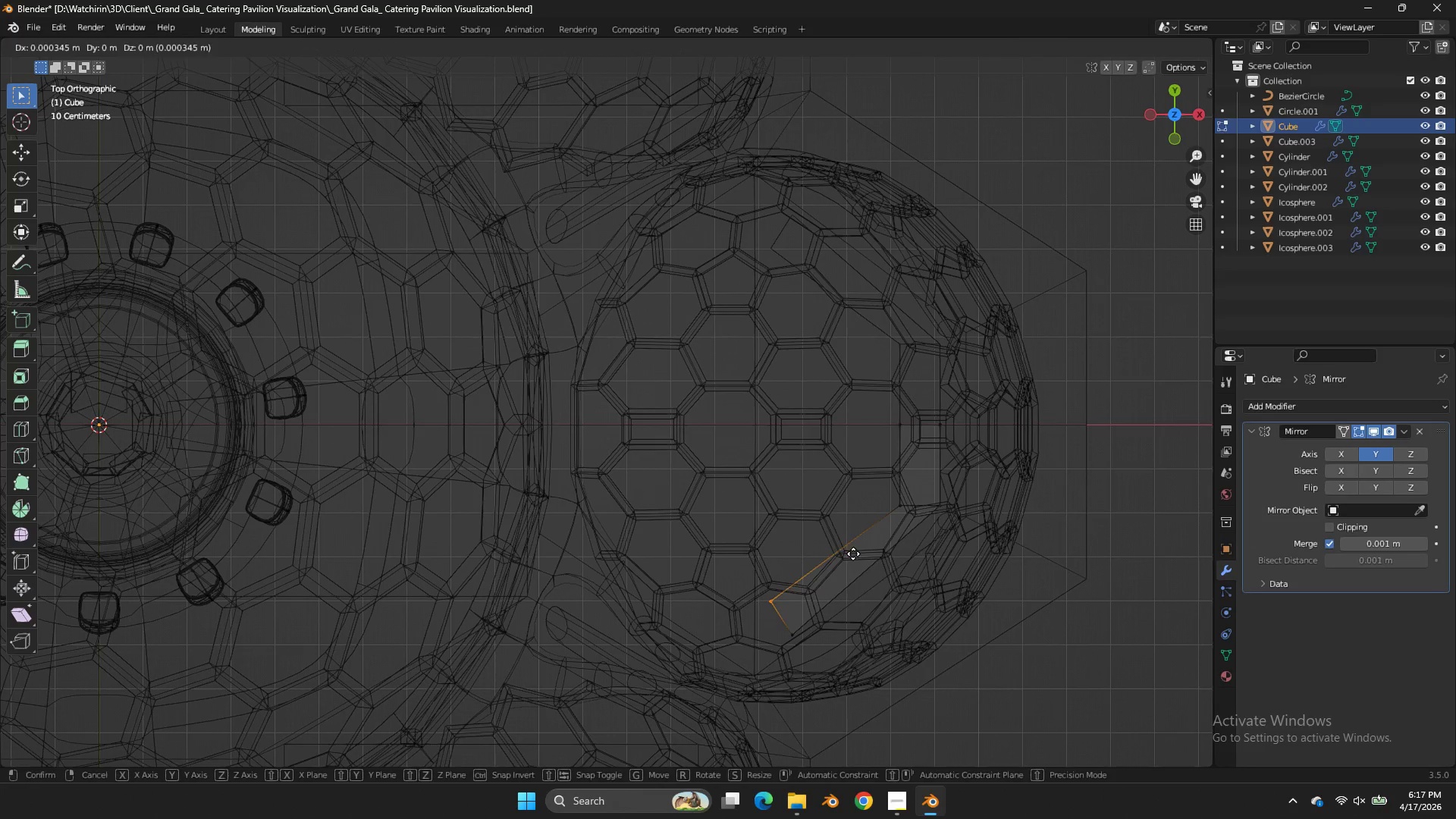 
hold_key(key=ShiftLeft, duration=0.98)
 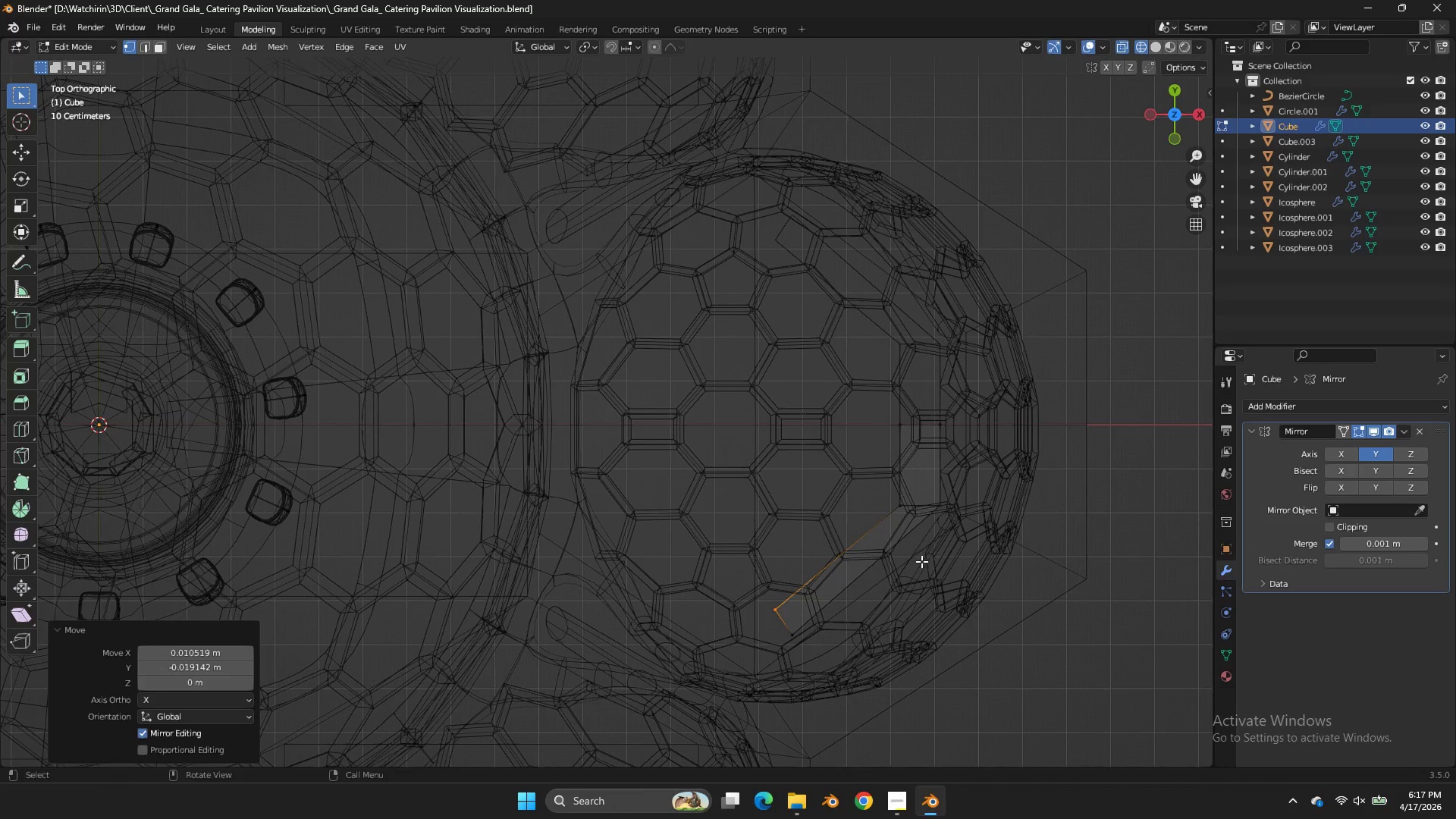 
scroll: coordinate [839, 556], scroll_direction: up, amount: 2.0
 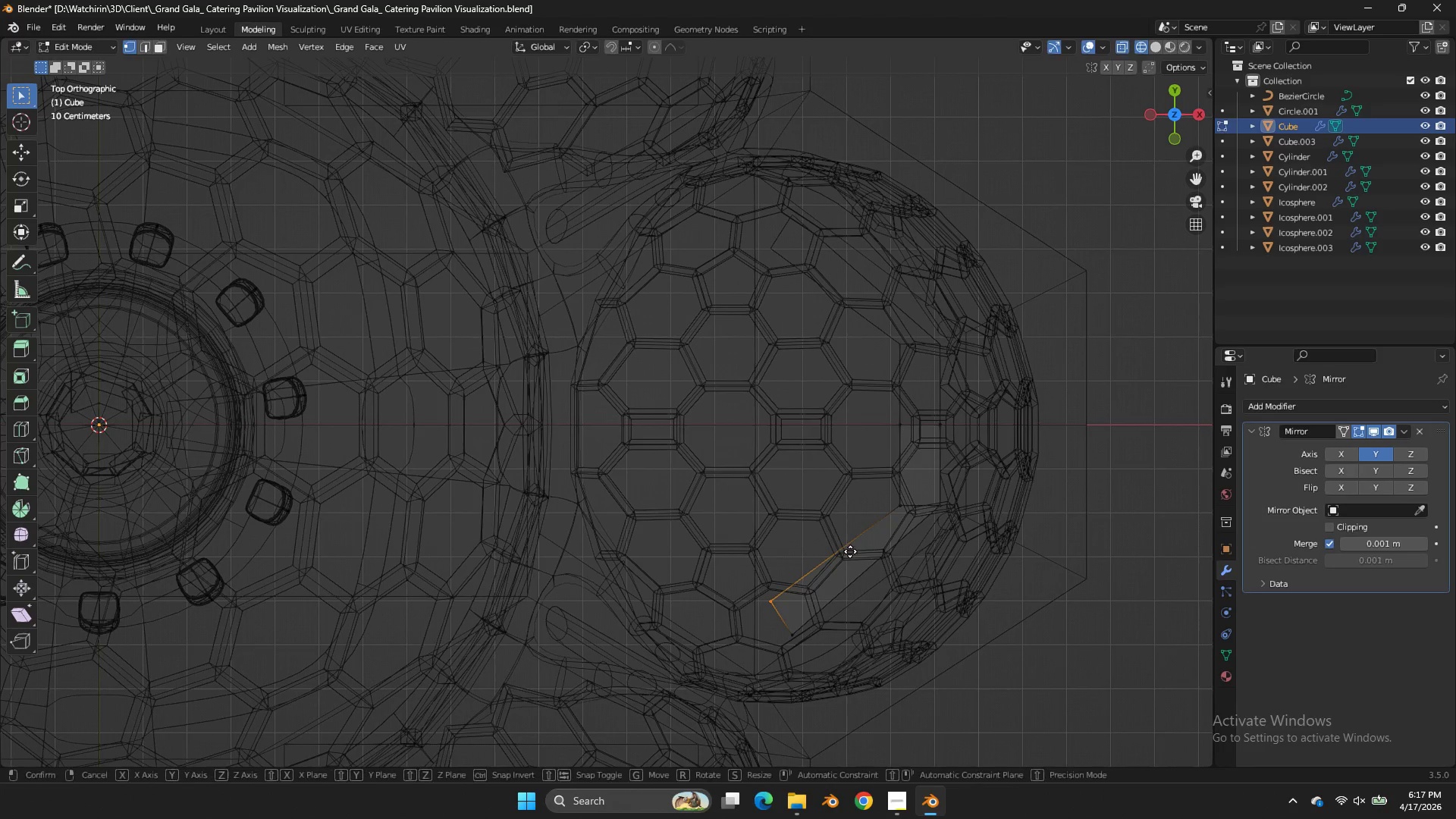 
key(Control+ControlLeft)
 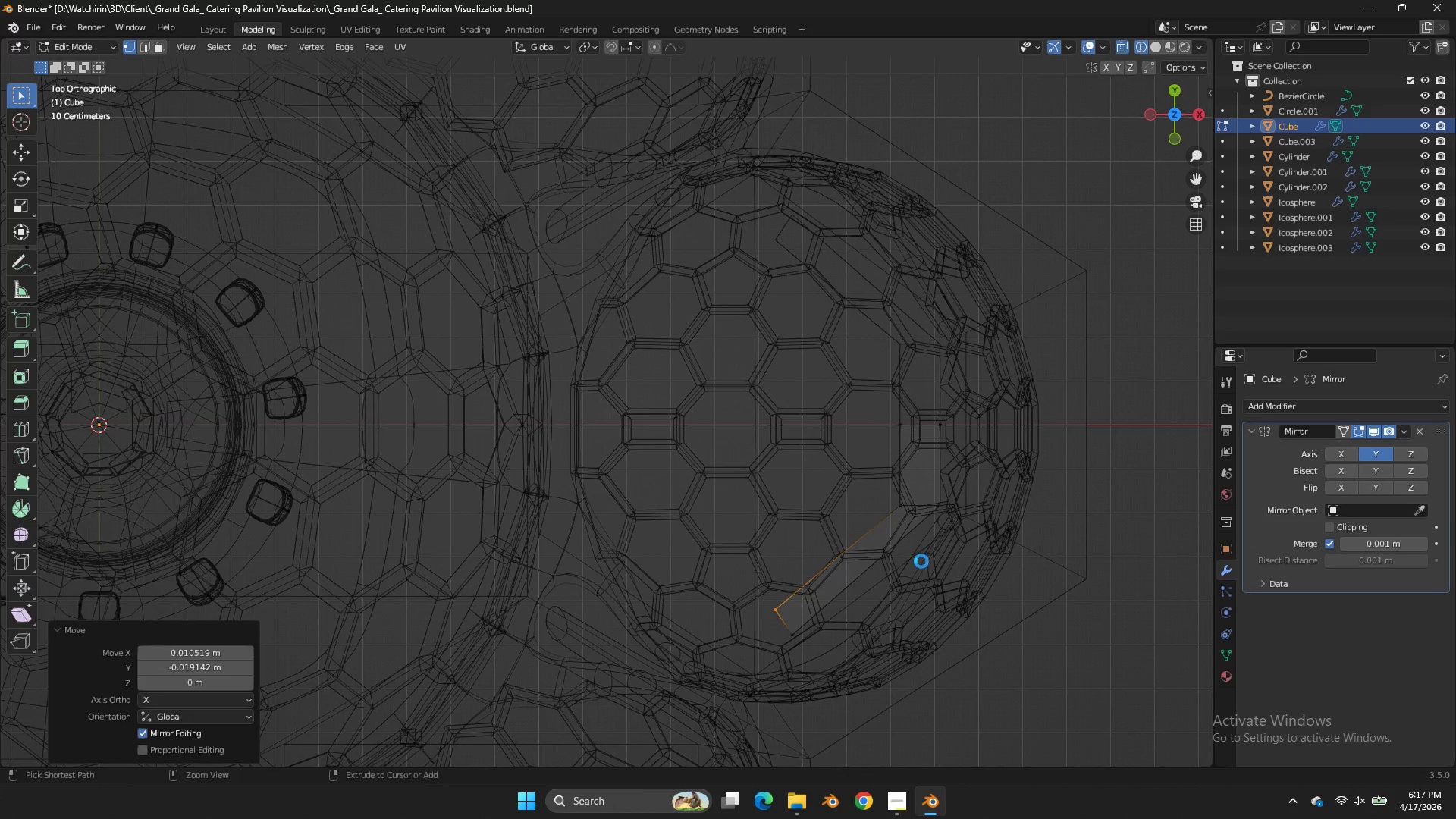 
key(Control+S)
 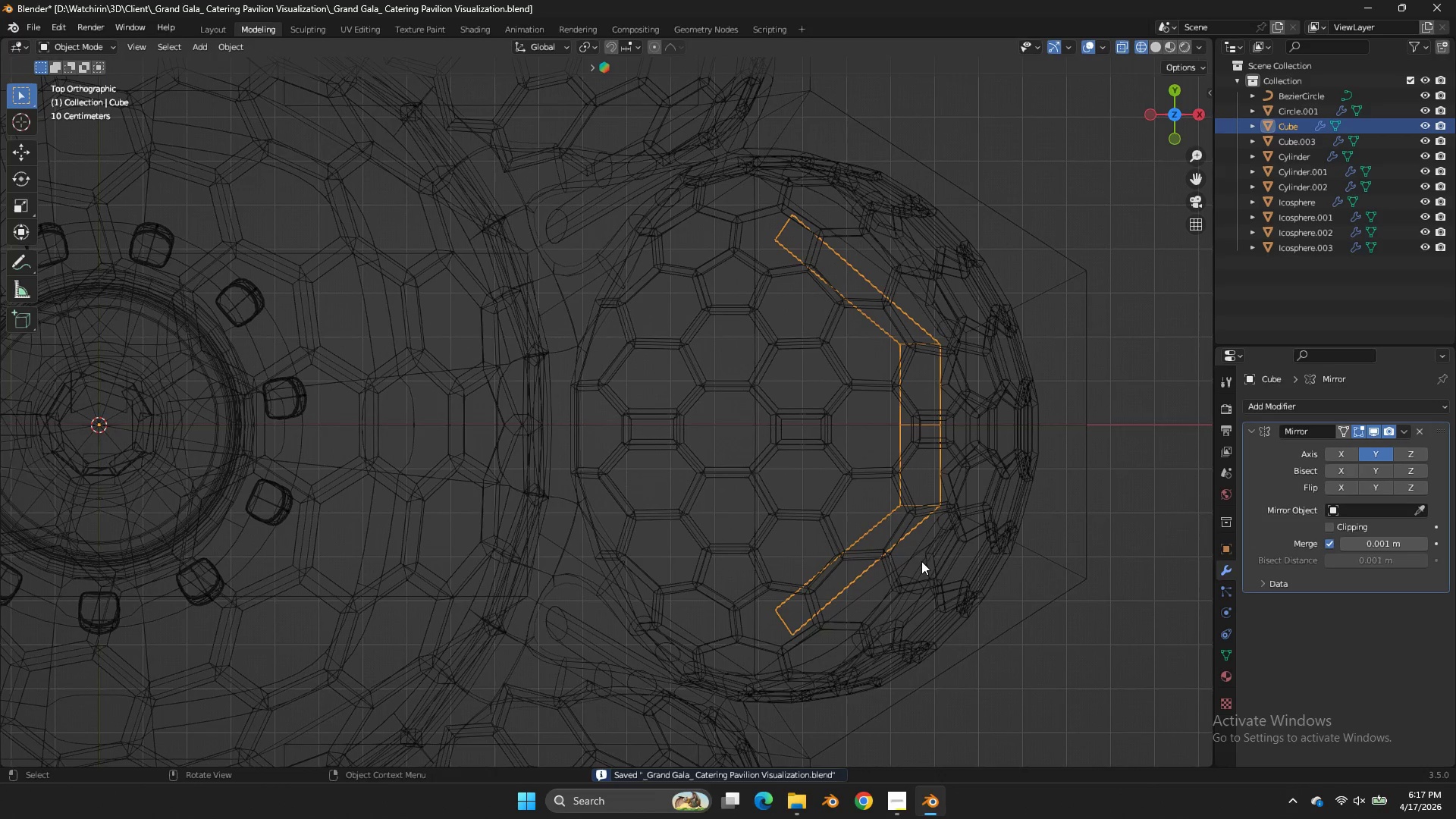 
key(Tab)
 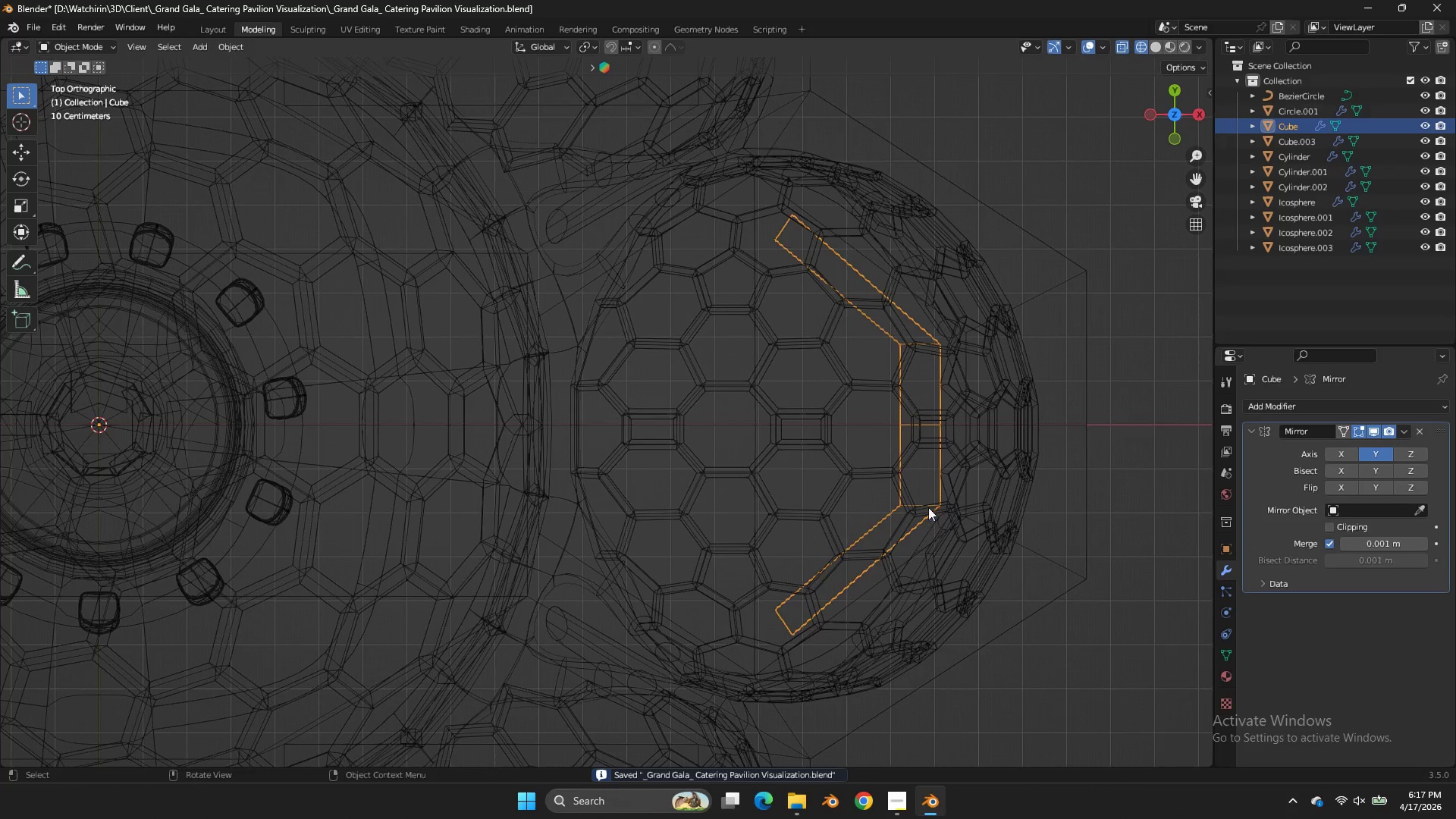 
key(Tab)
 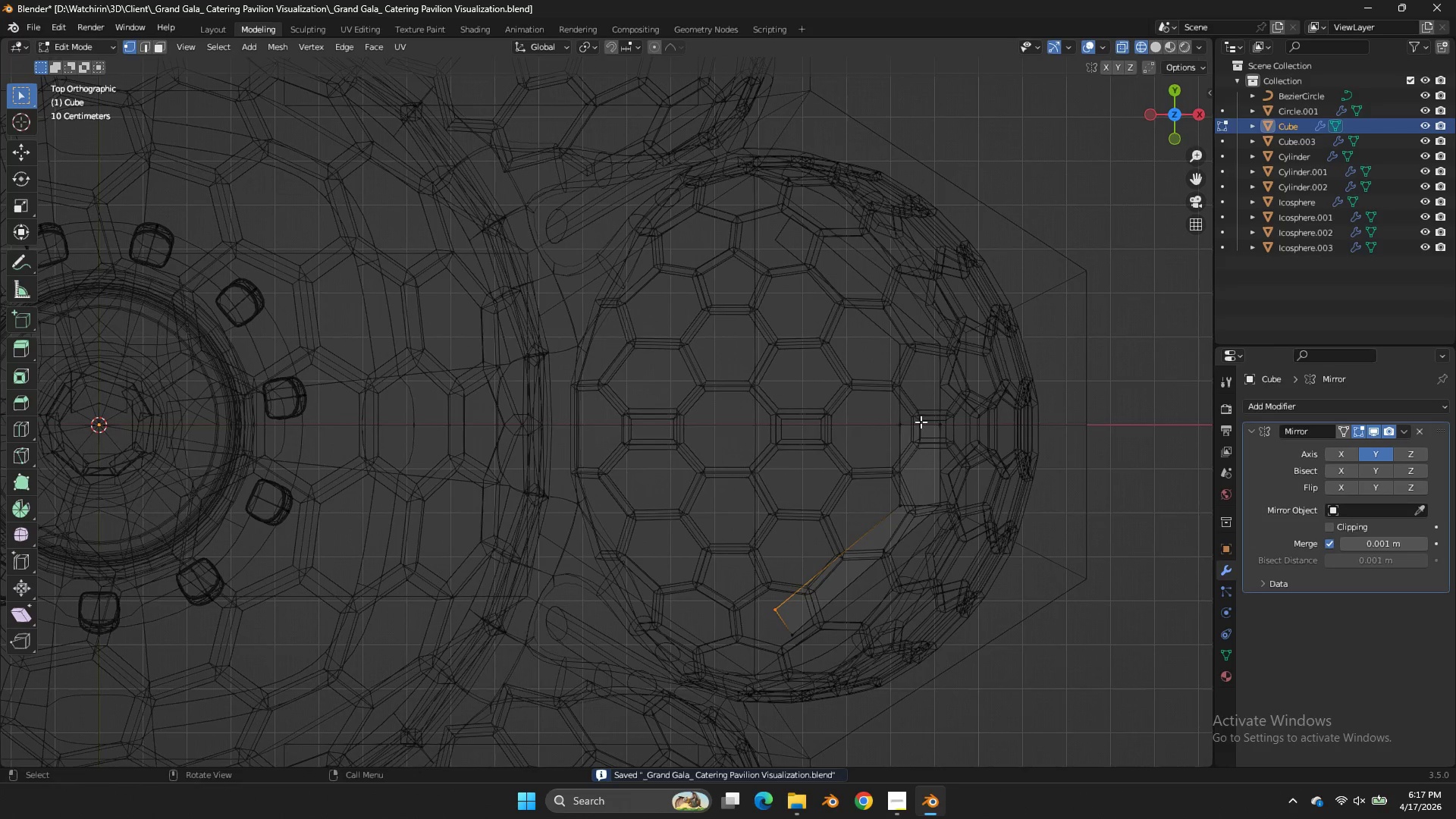 
left_click_drag(start_coordinate=[921, 420], to_coordinate=[864, 526])
 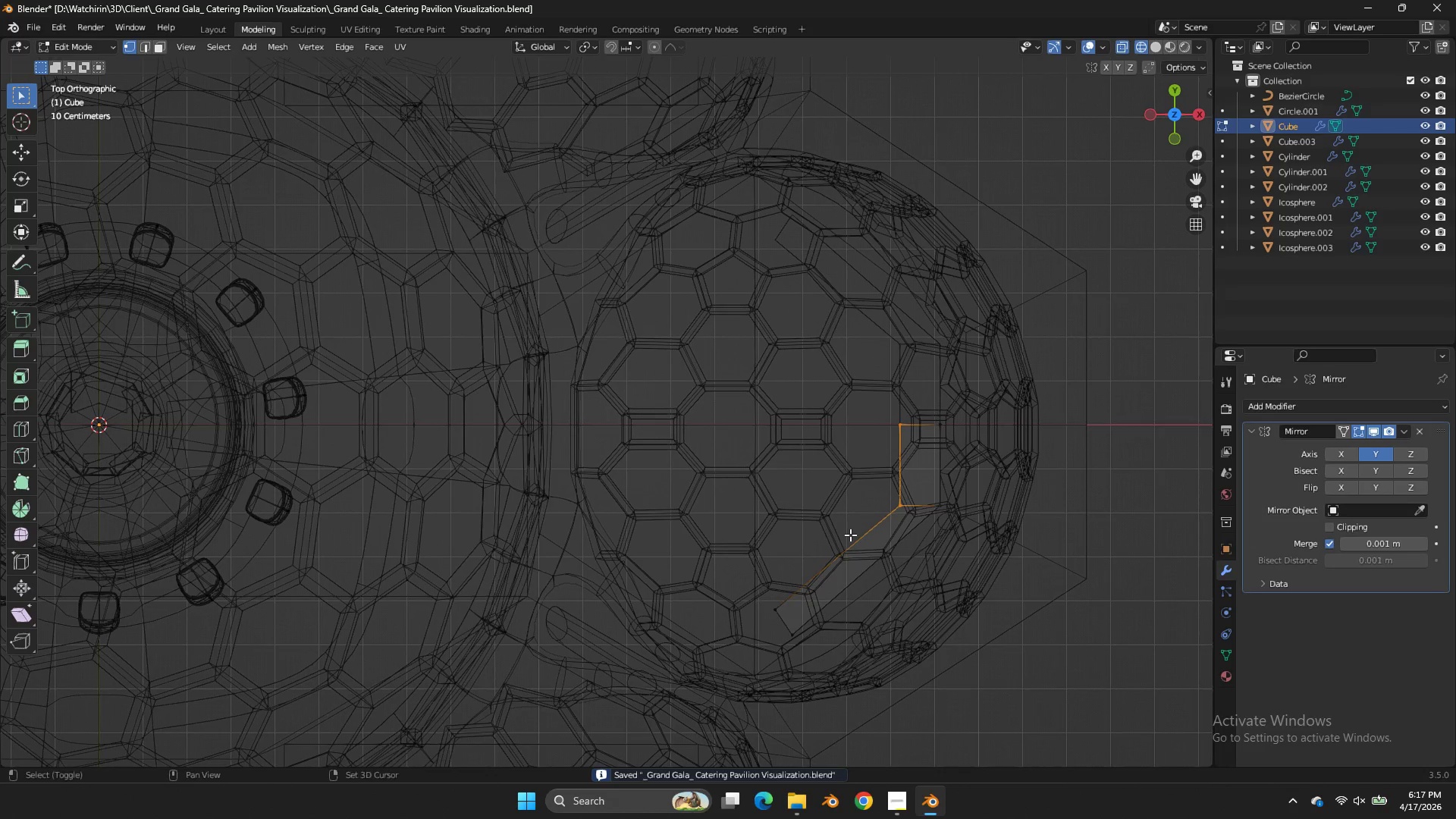 
hold_key(key=ShiftLeft, duration=0.7)
left_click_drag(start_coordinate=[847, 543], to_coordinate=[743, 621])
 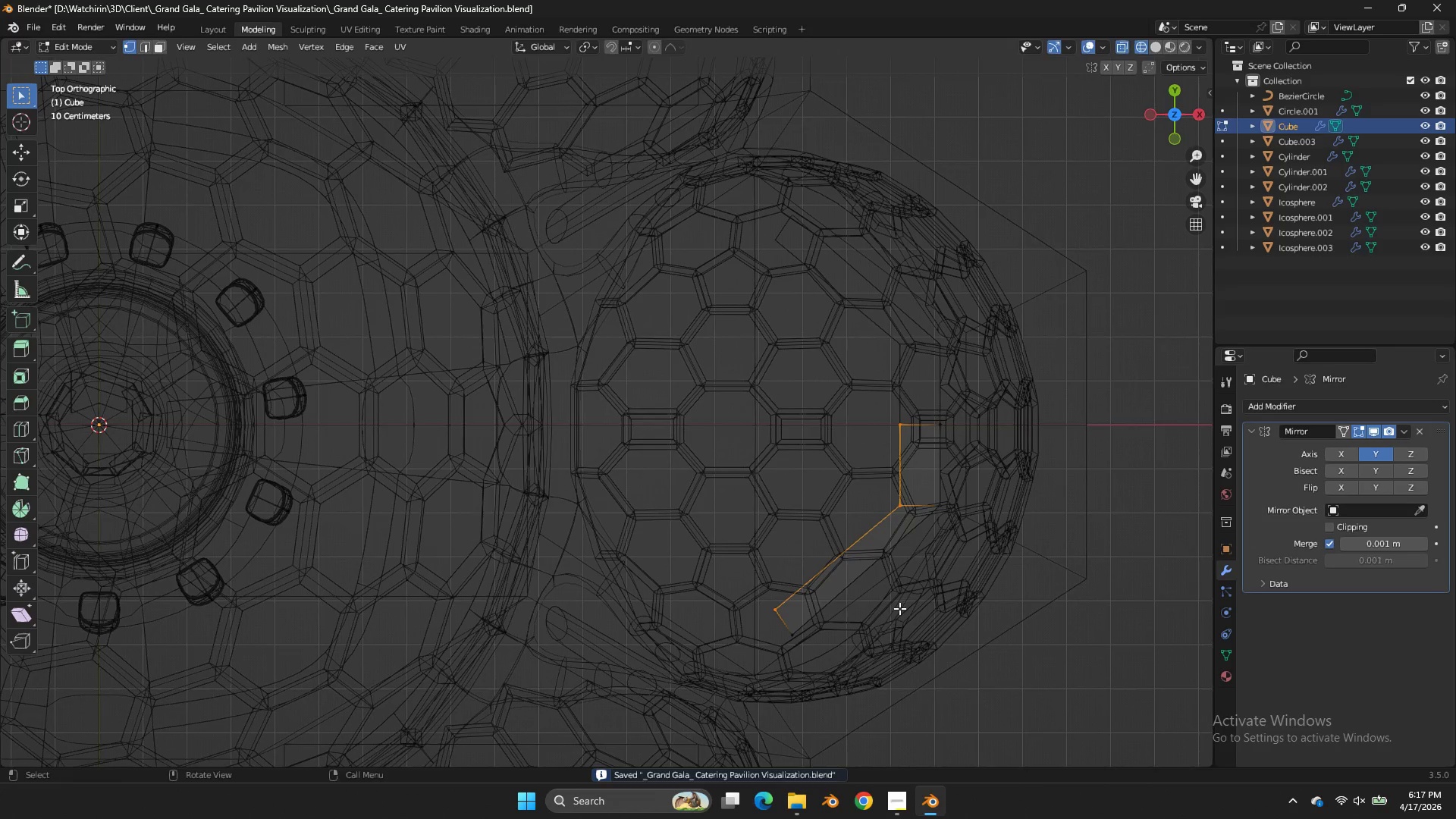 
key(G)
 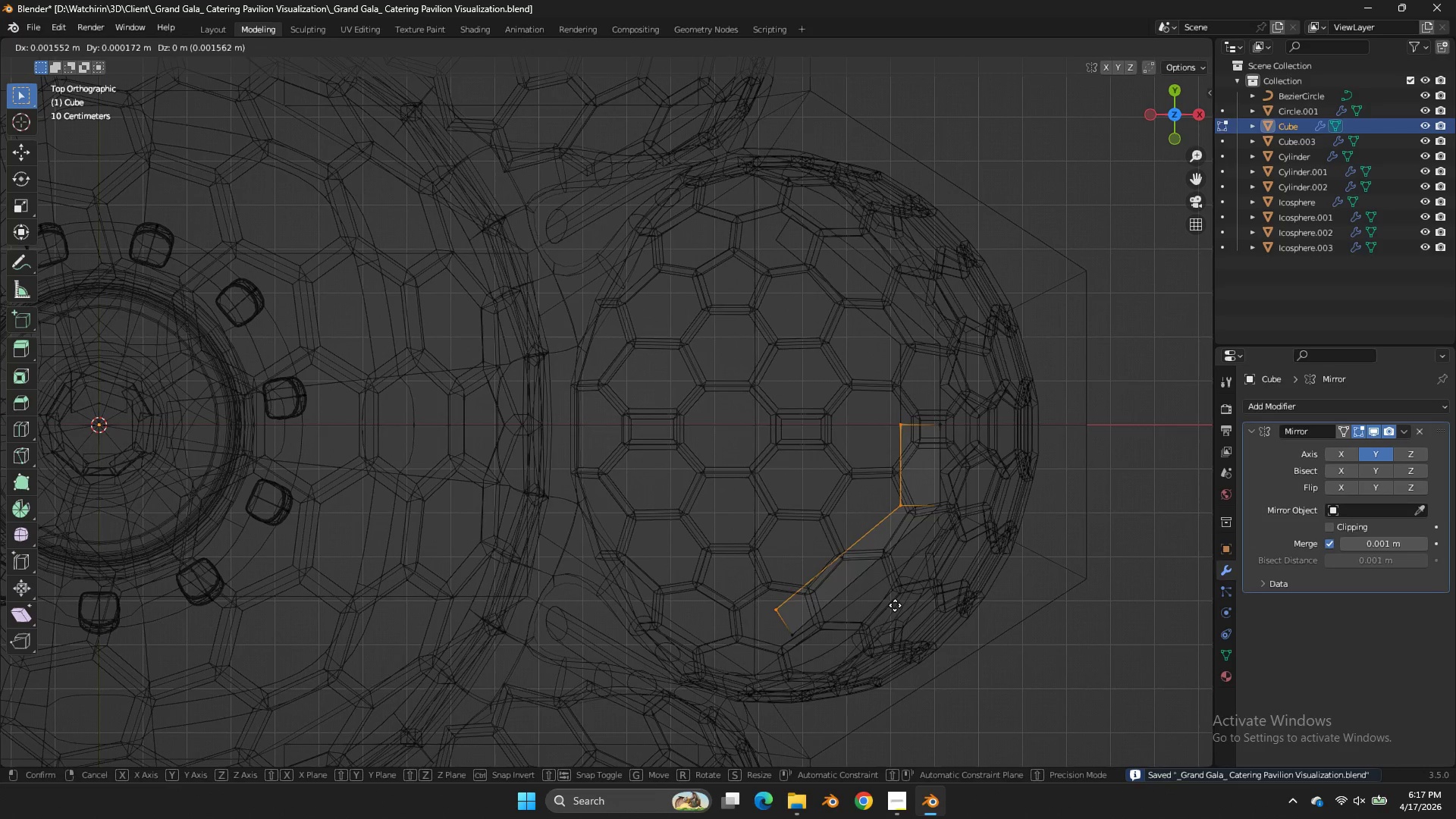 
hold_key(key=ShiftLeft, duration=1.19)
 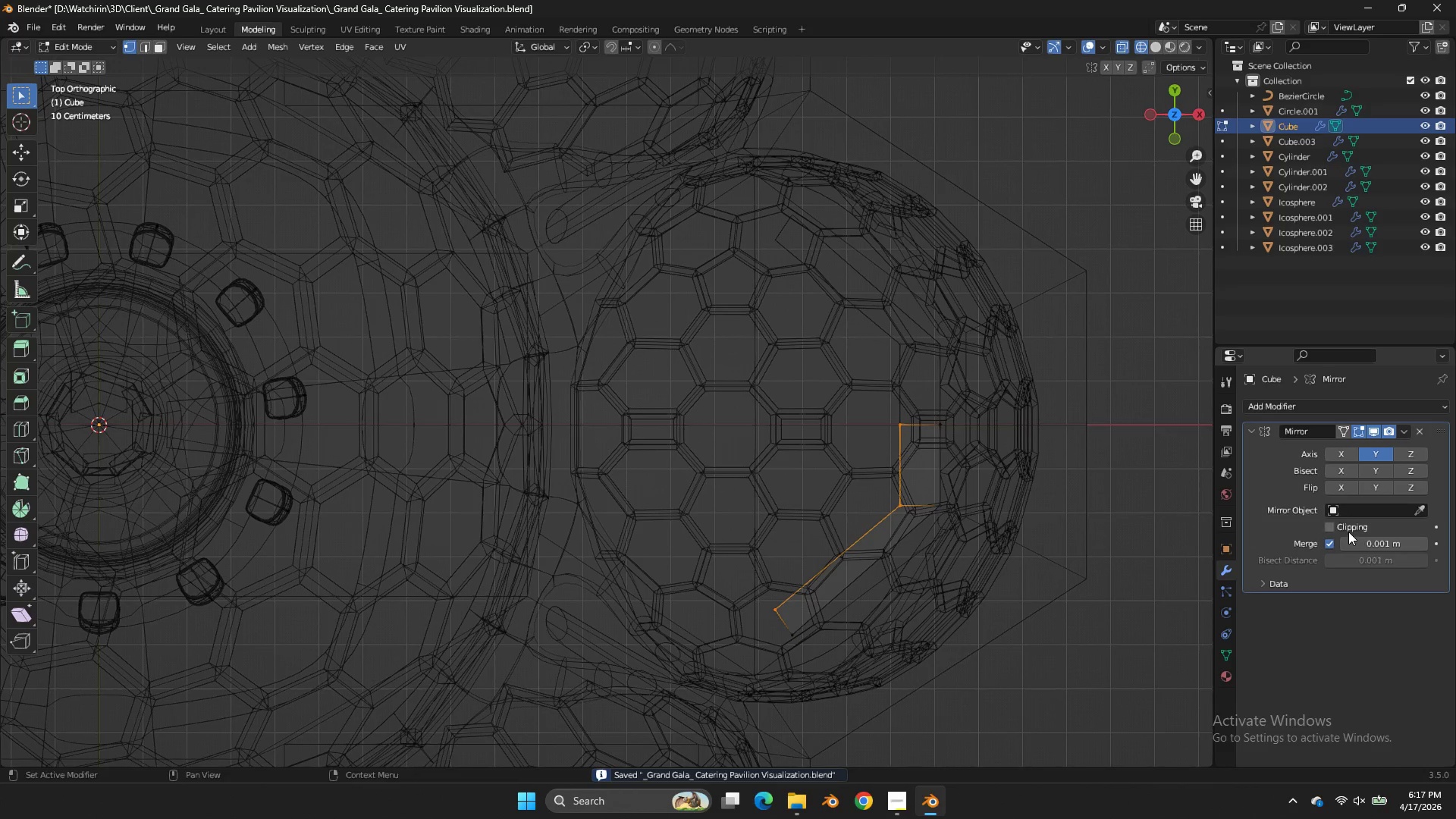 
left_click([1348, 532])
 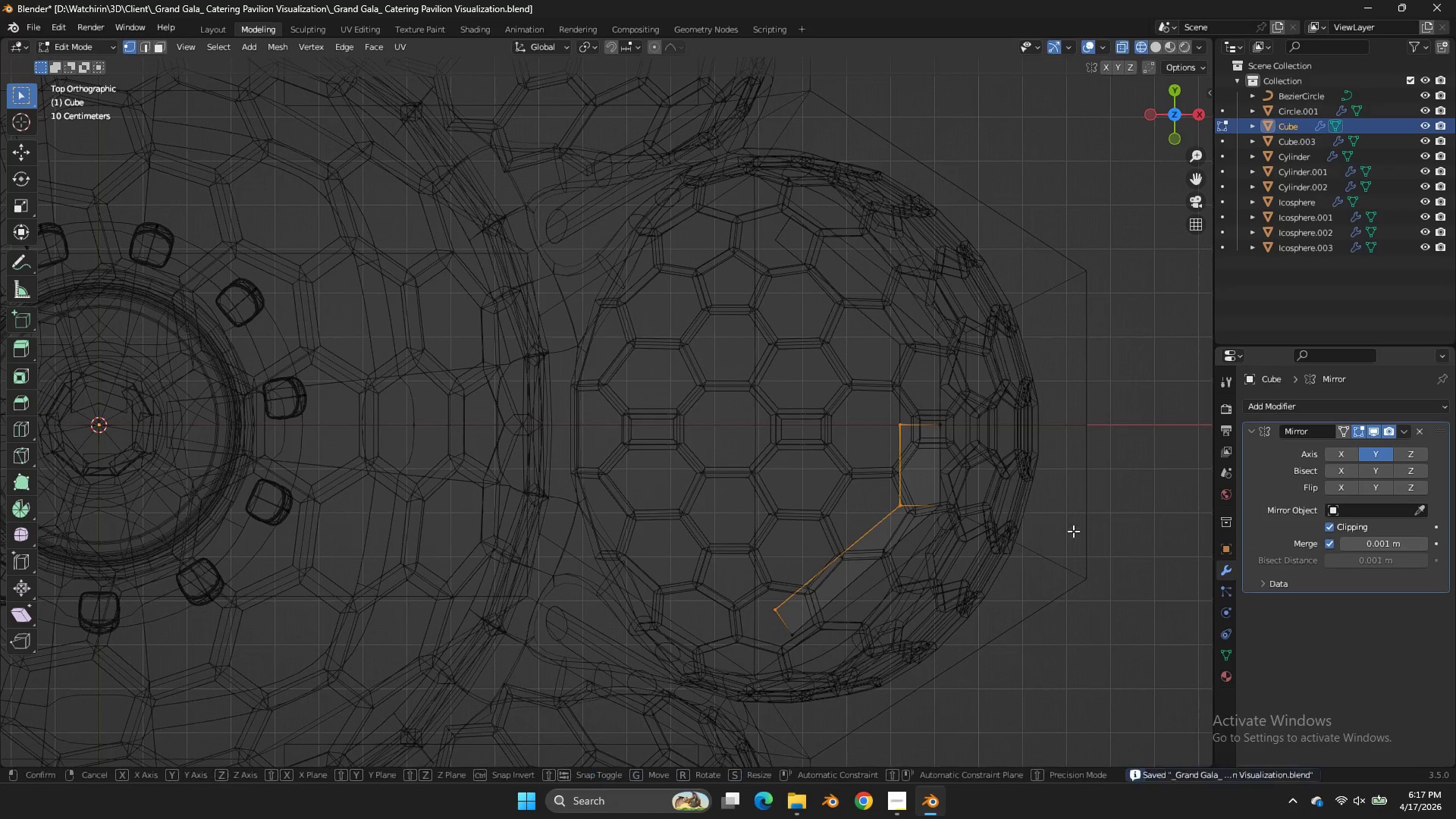 
key(G)
 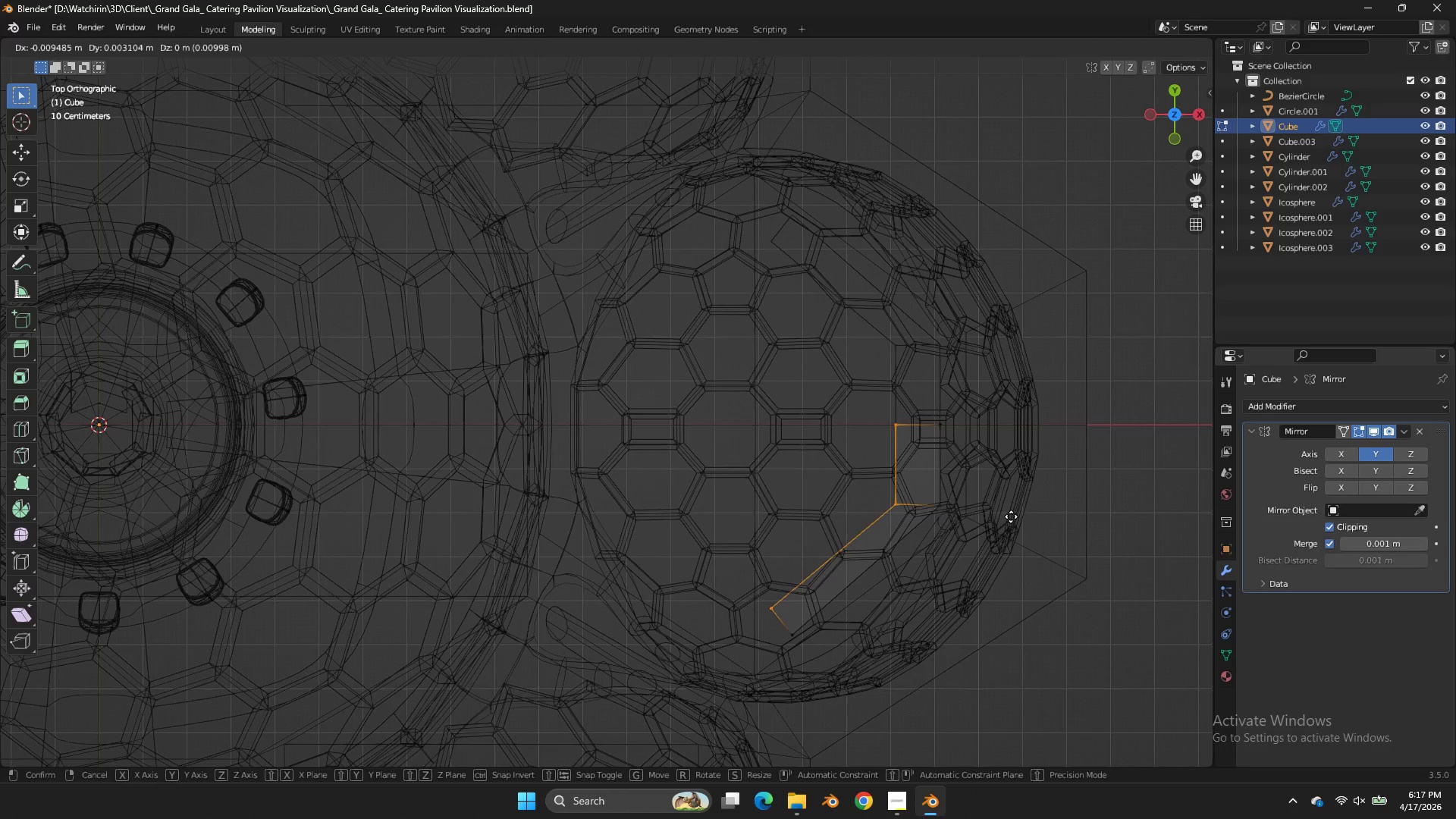 
hold_key(key=ShiftLeft, duration=1.81)
left_click([947, 464])
 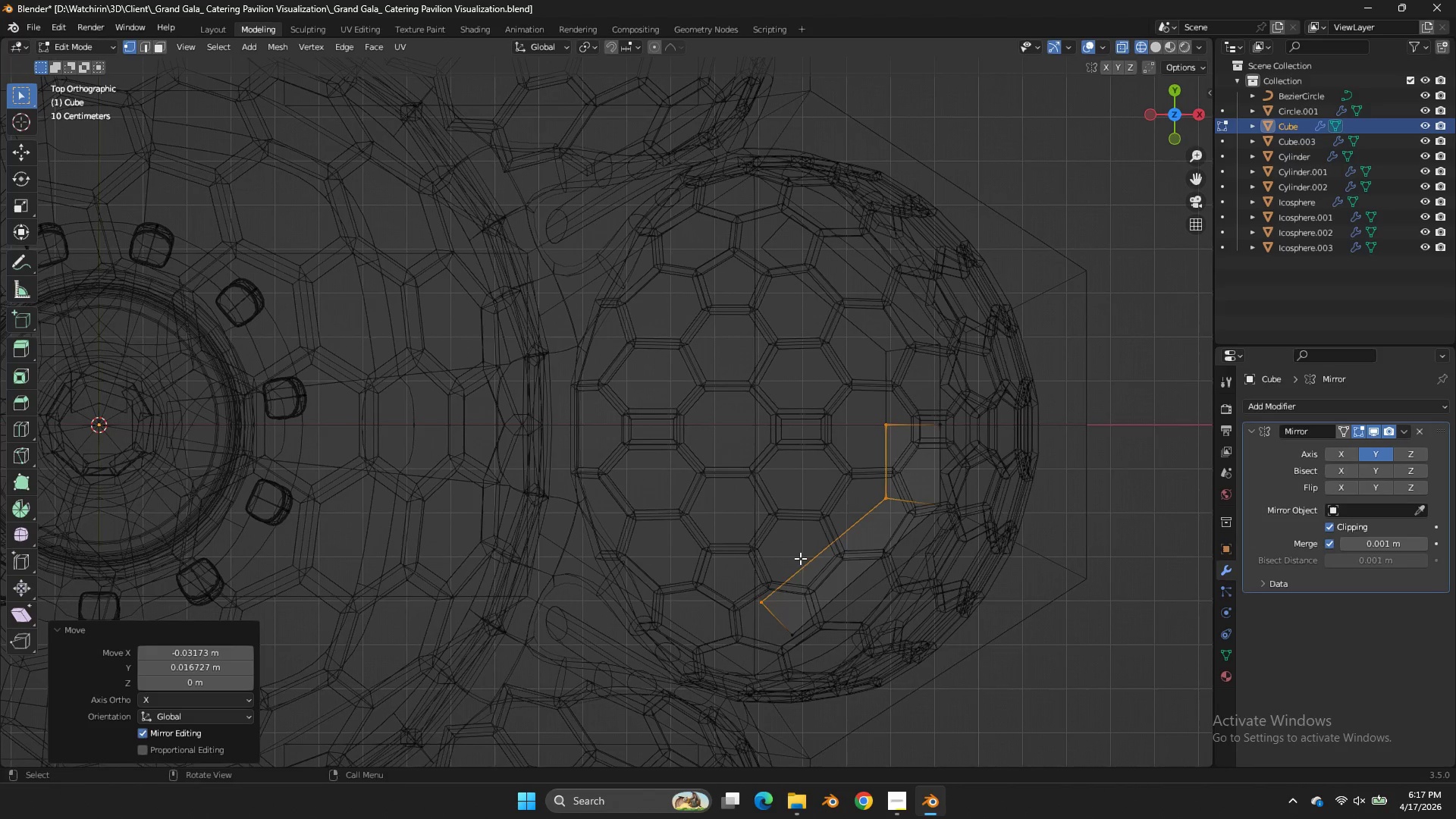 
left_click_drag(start_coordinate=[796, 566], to_coordinate=[742, 617])
 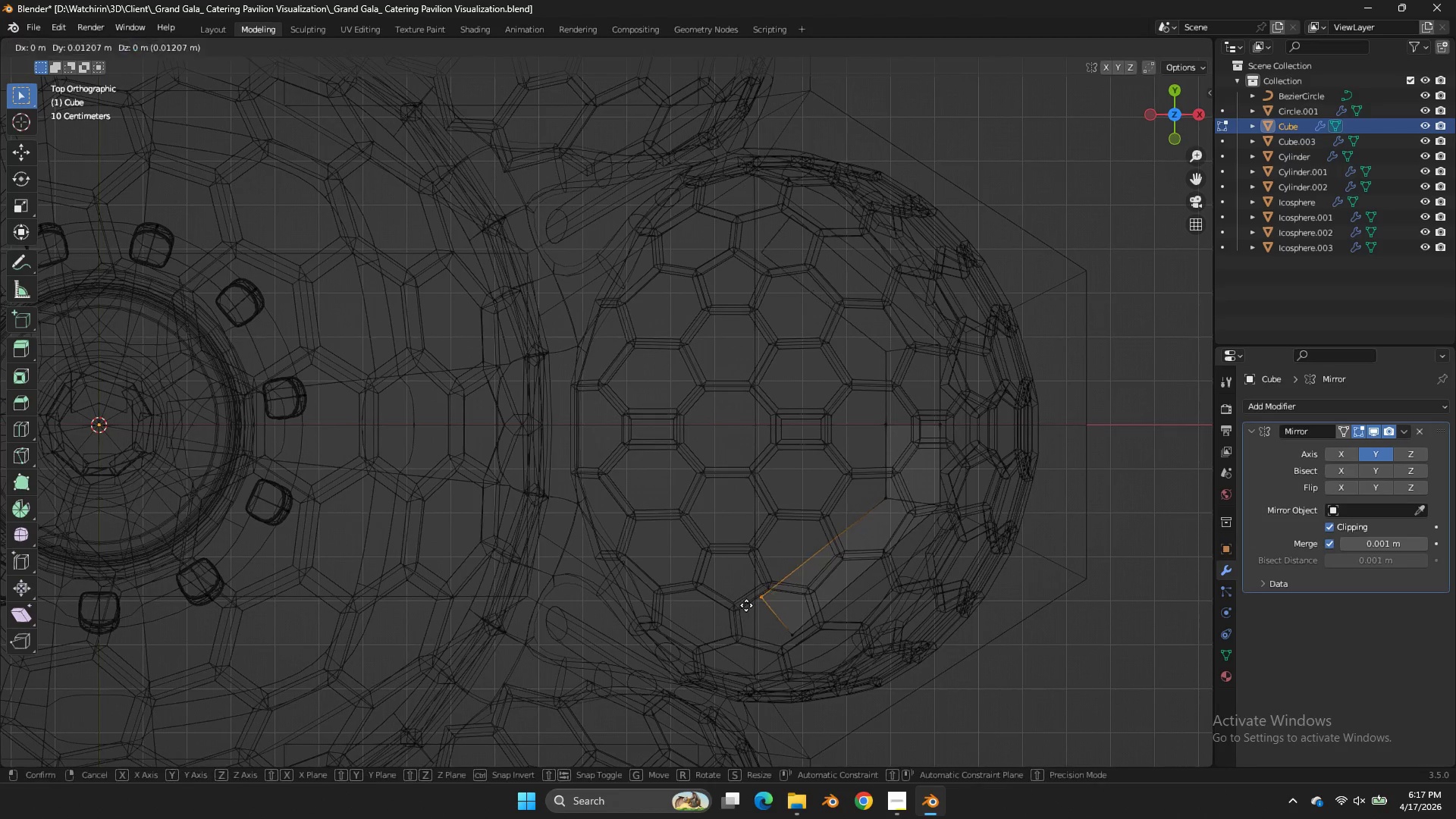 
type(ggx)
 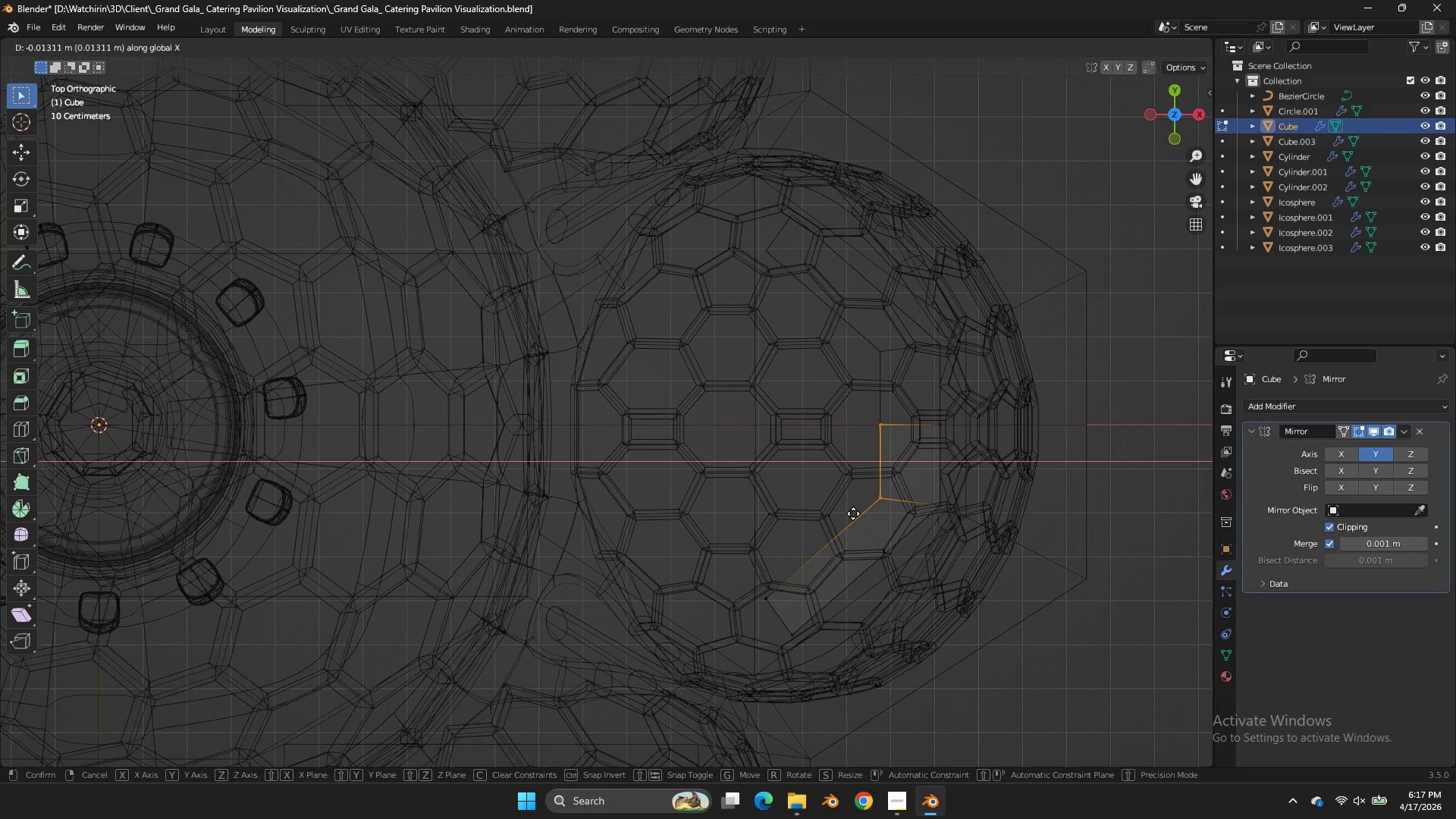 
 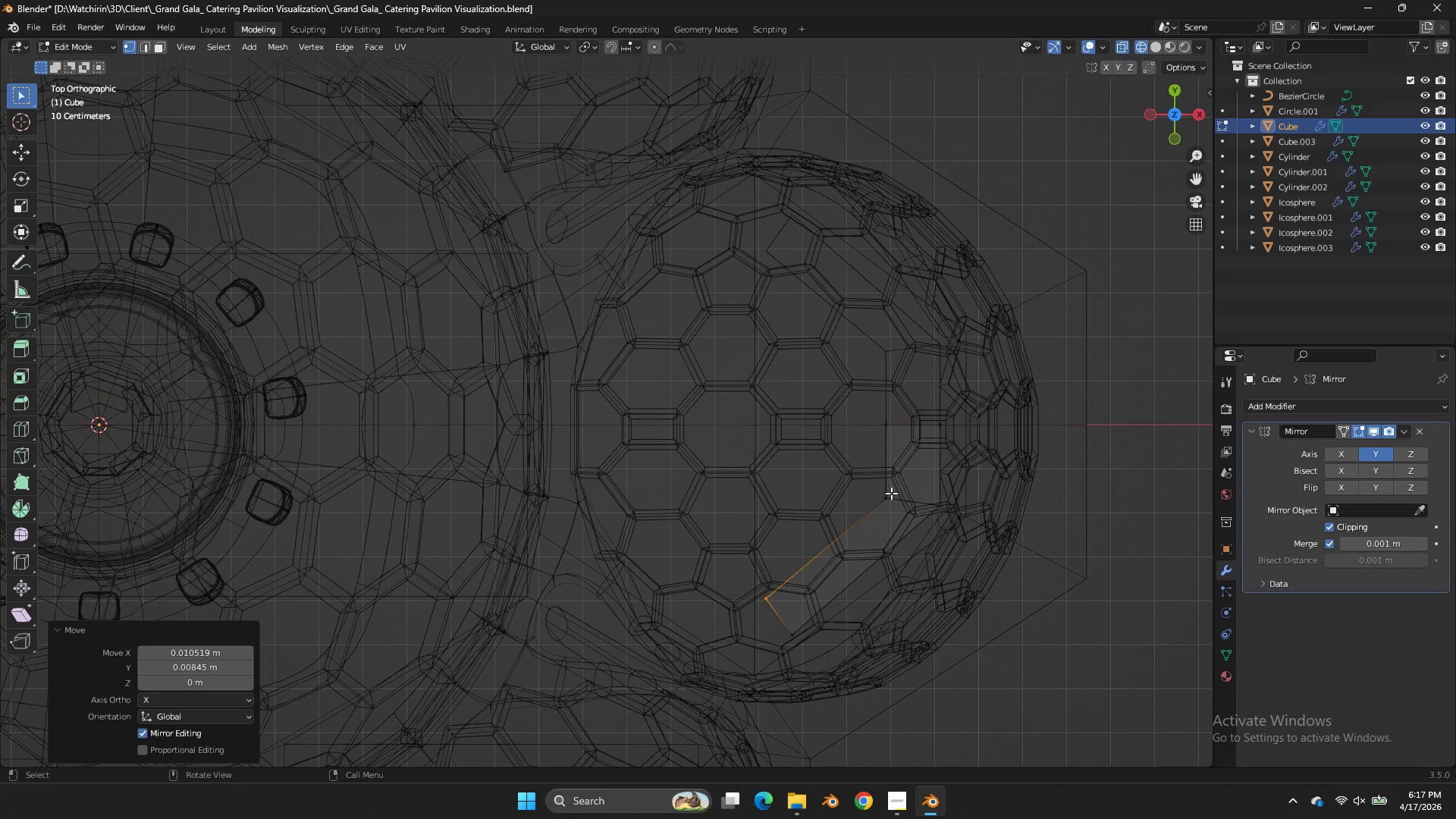 
left_click_drag(start_coordinate=[891, 493], to_coordinate=[868, 510])
 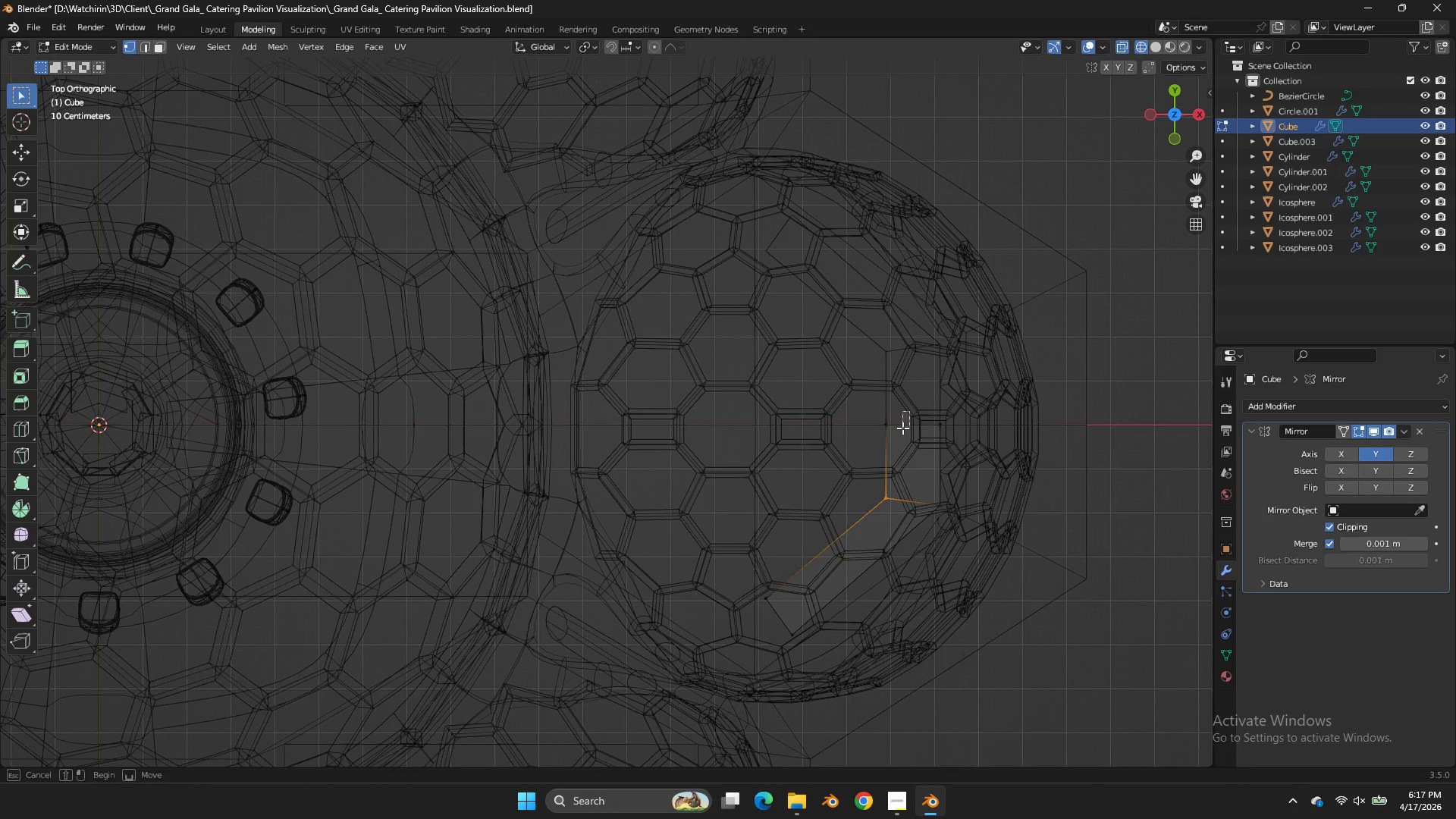 
left_click_drag(start_coordinate=[909, 411], to_coordinate=[863, 518])
 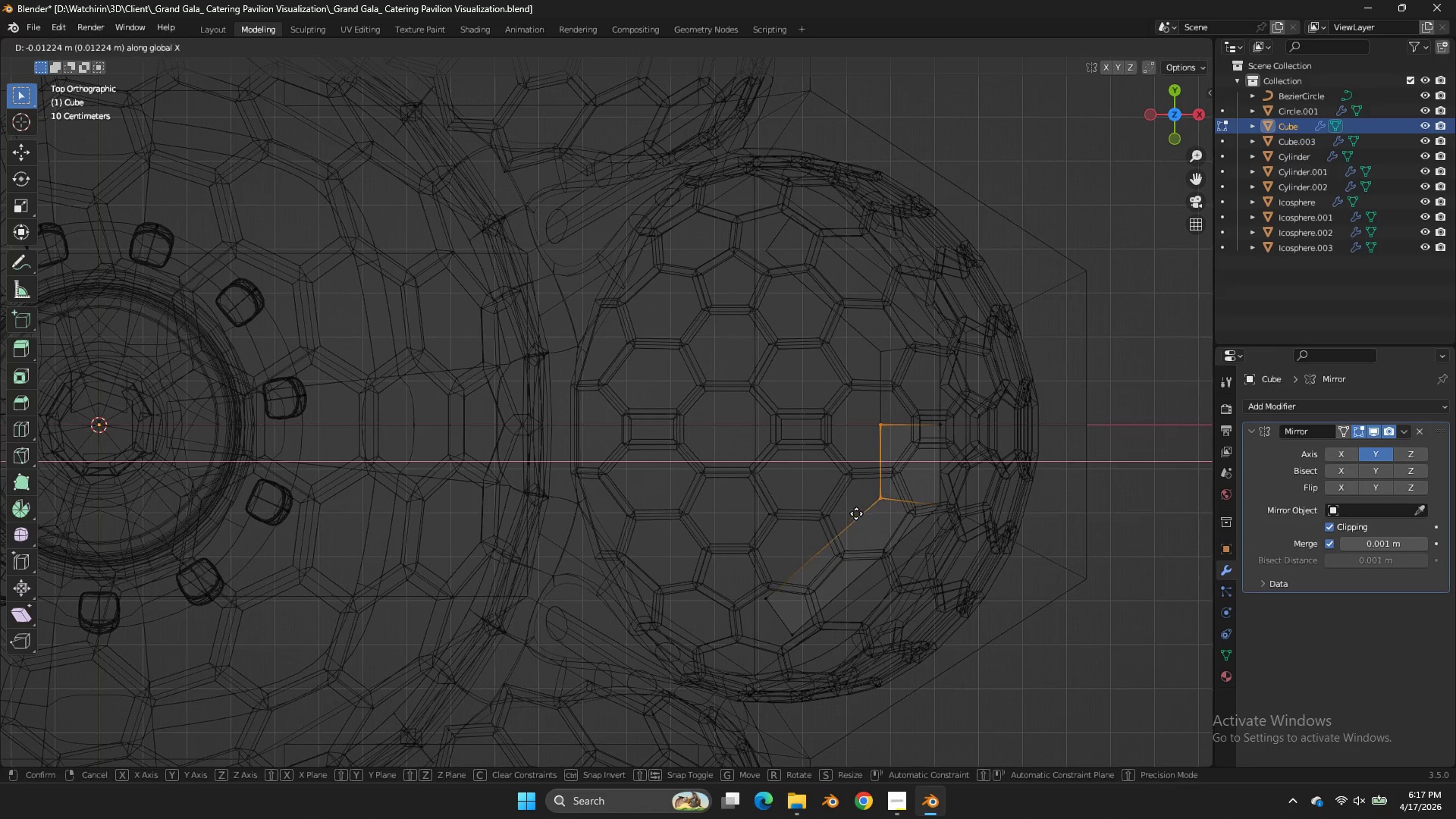 
hold_key(key=ShiftLeft, duration=0.59)
 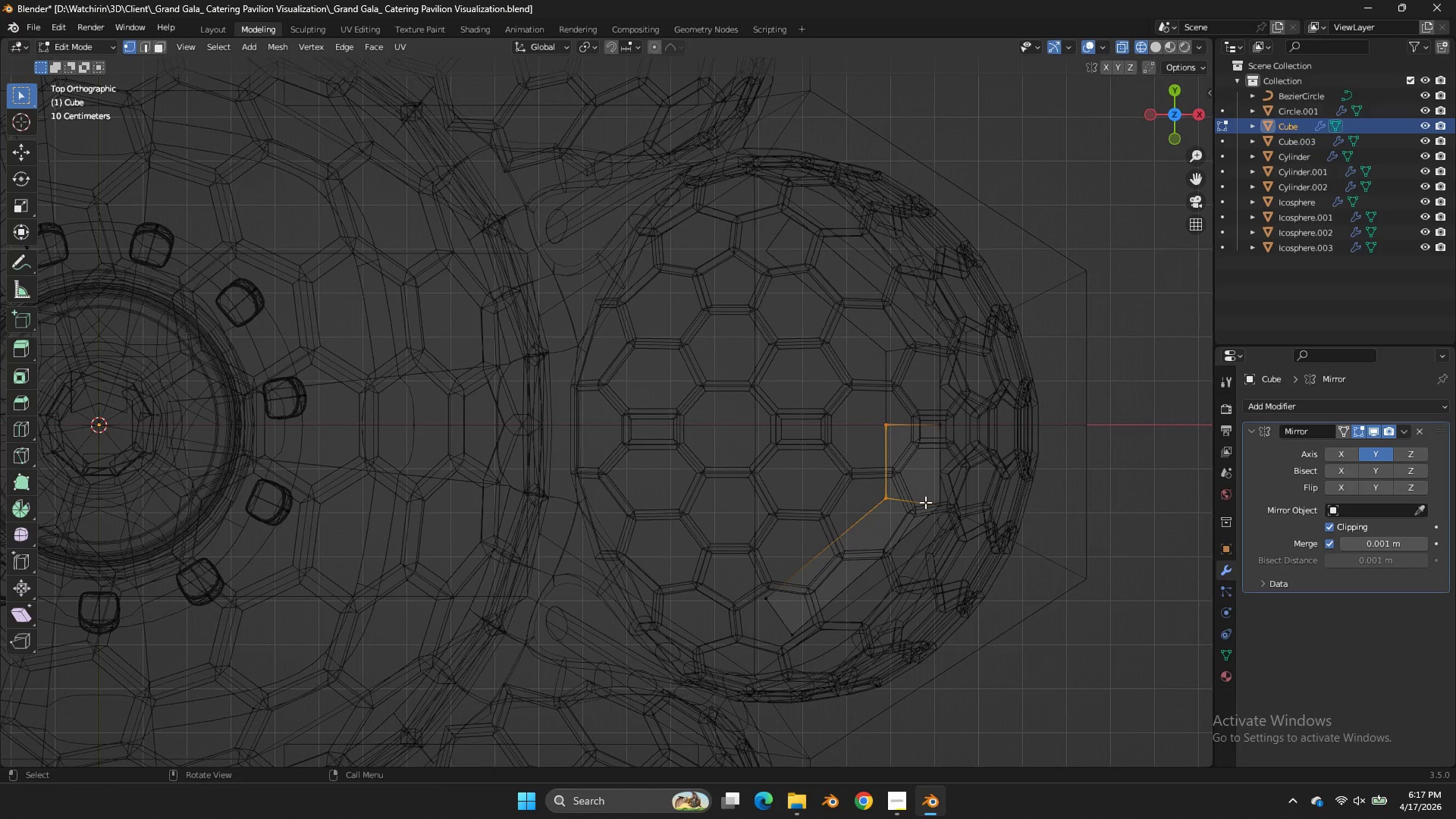 
key(Control+ControlLeft)
 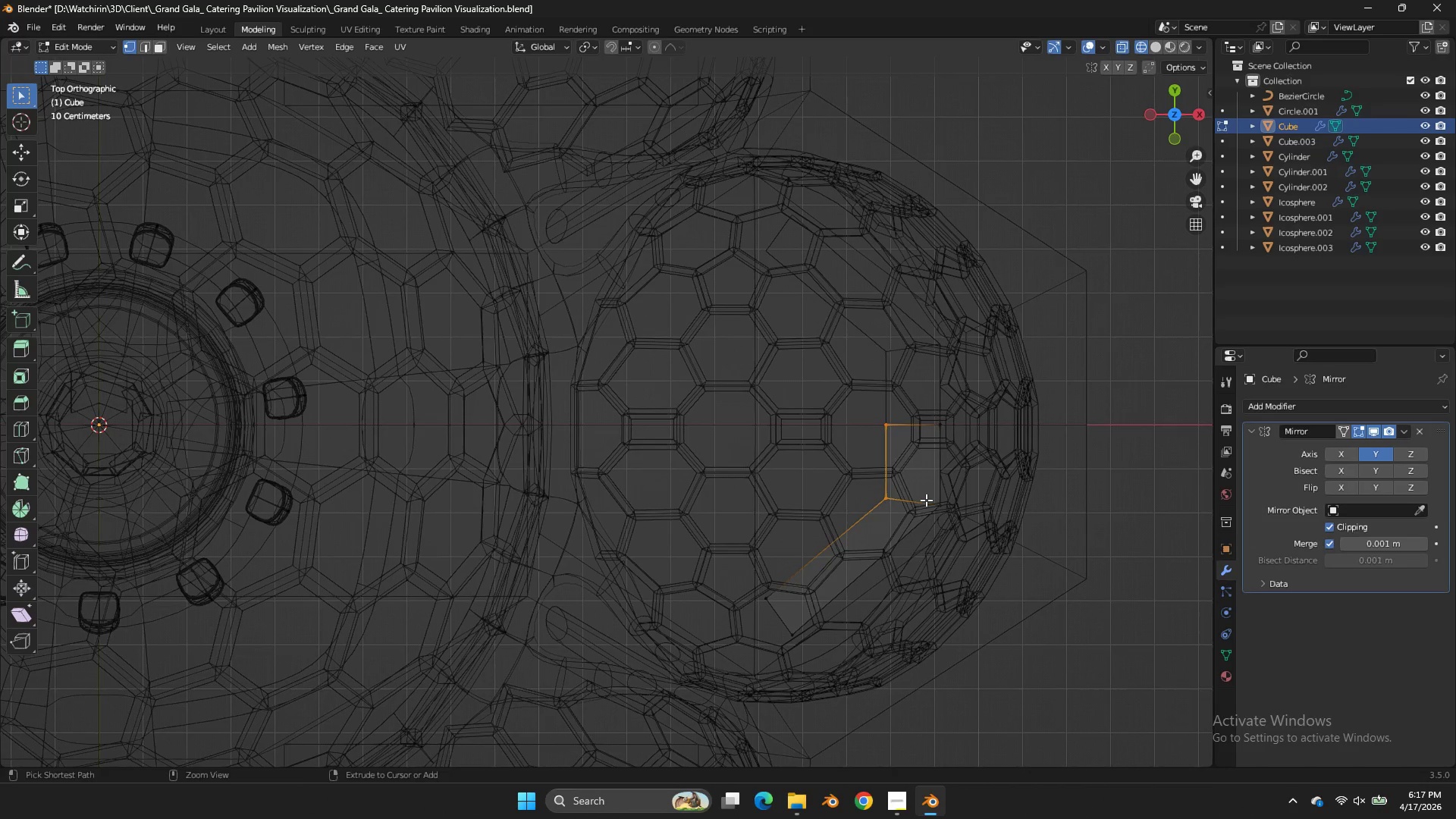 
key(Control+S)
 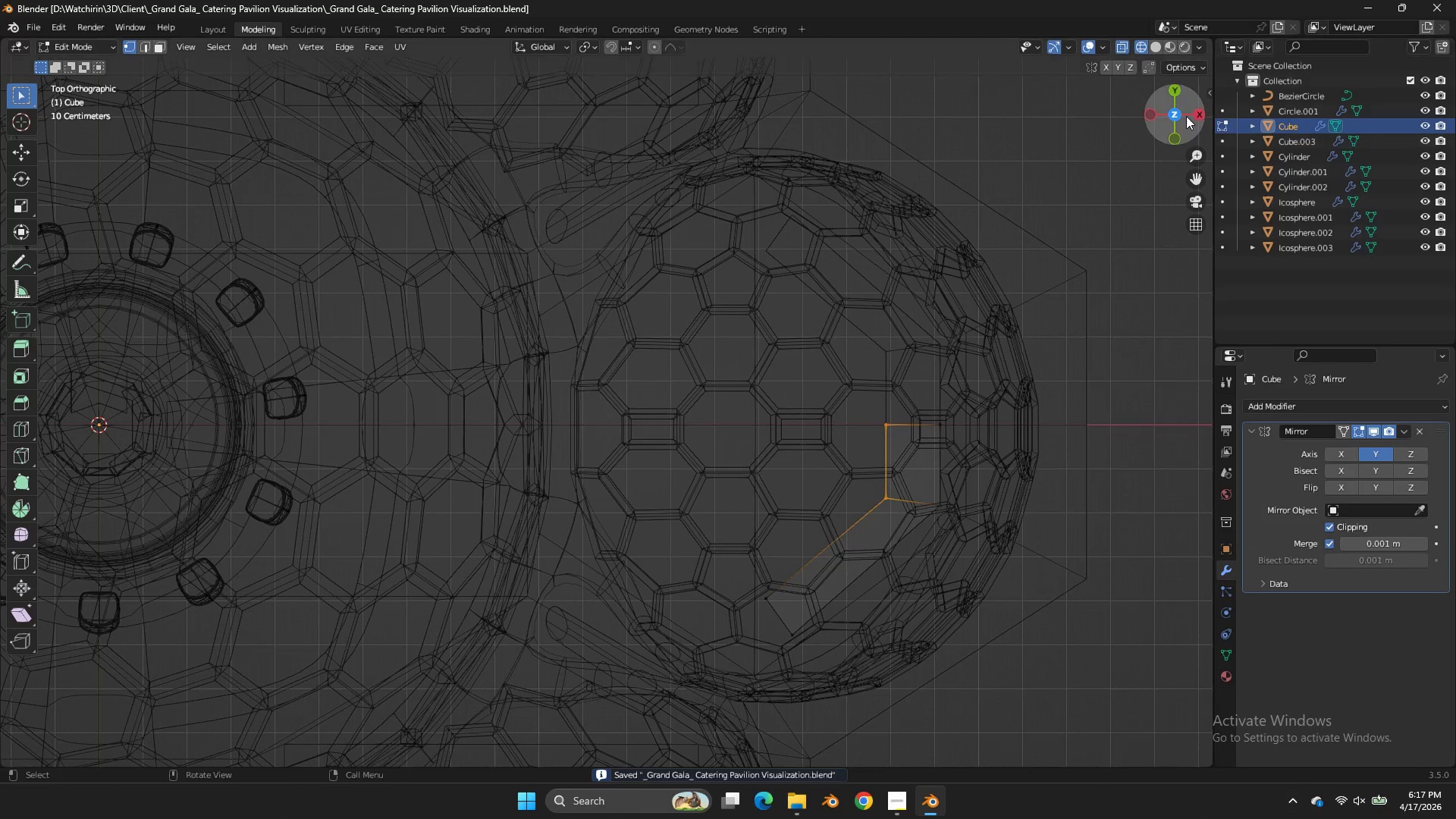 
left_click_drag(start_coordinate=[1186, 116], to_coordinate=[1189, 108])
 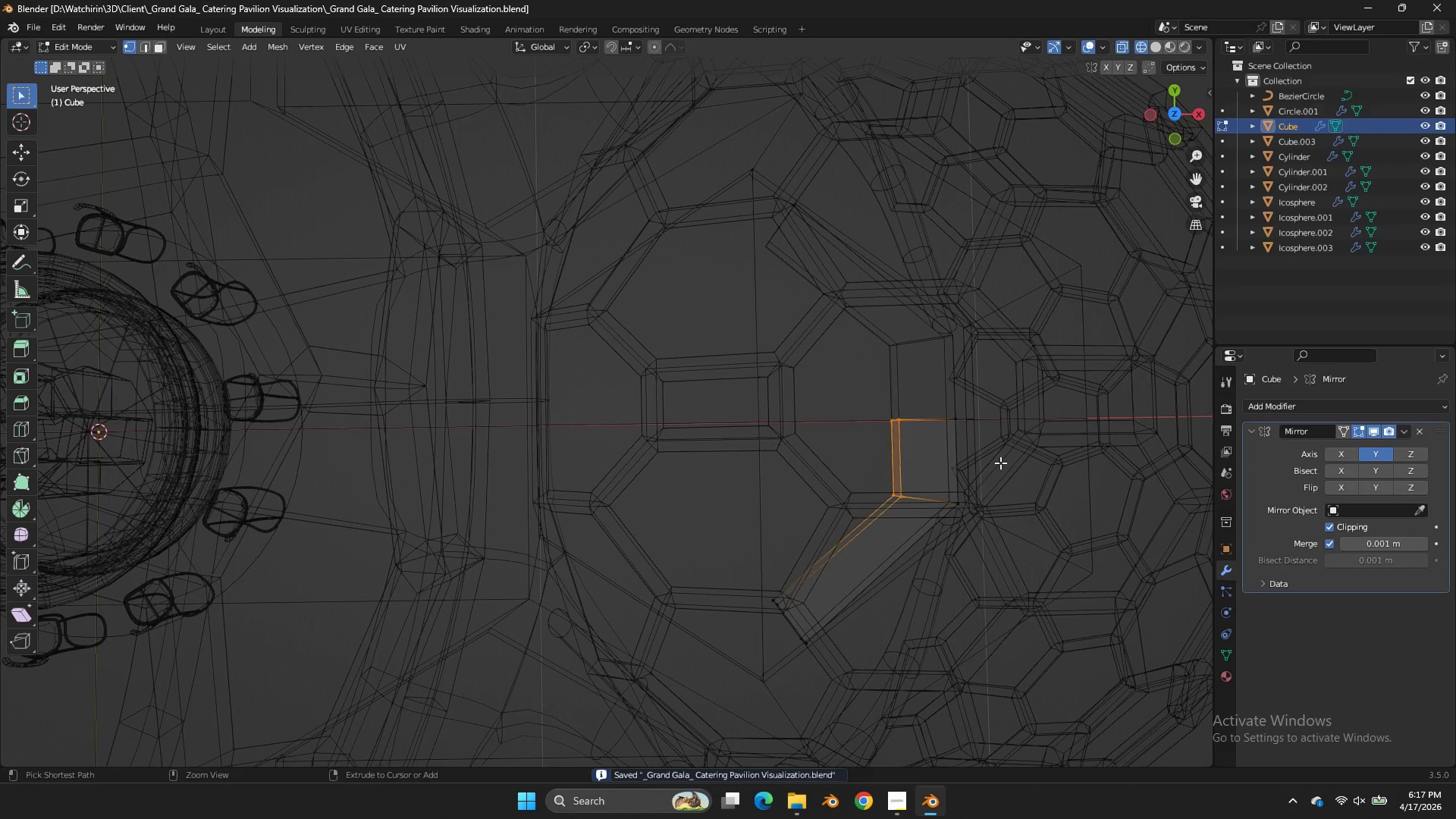 
key(Control+R)
 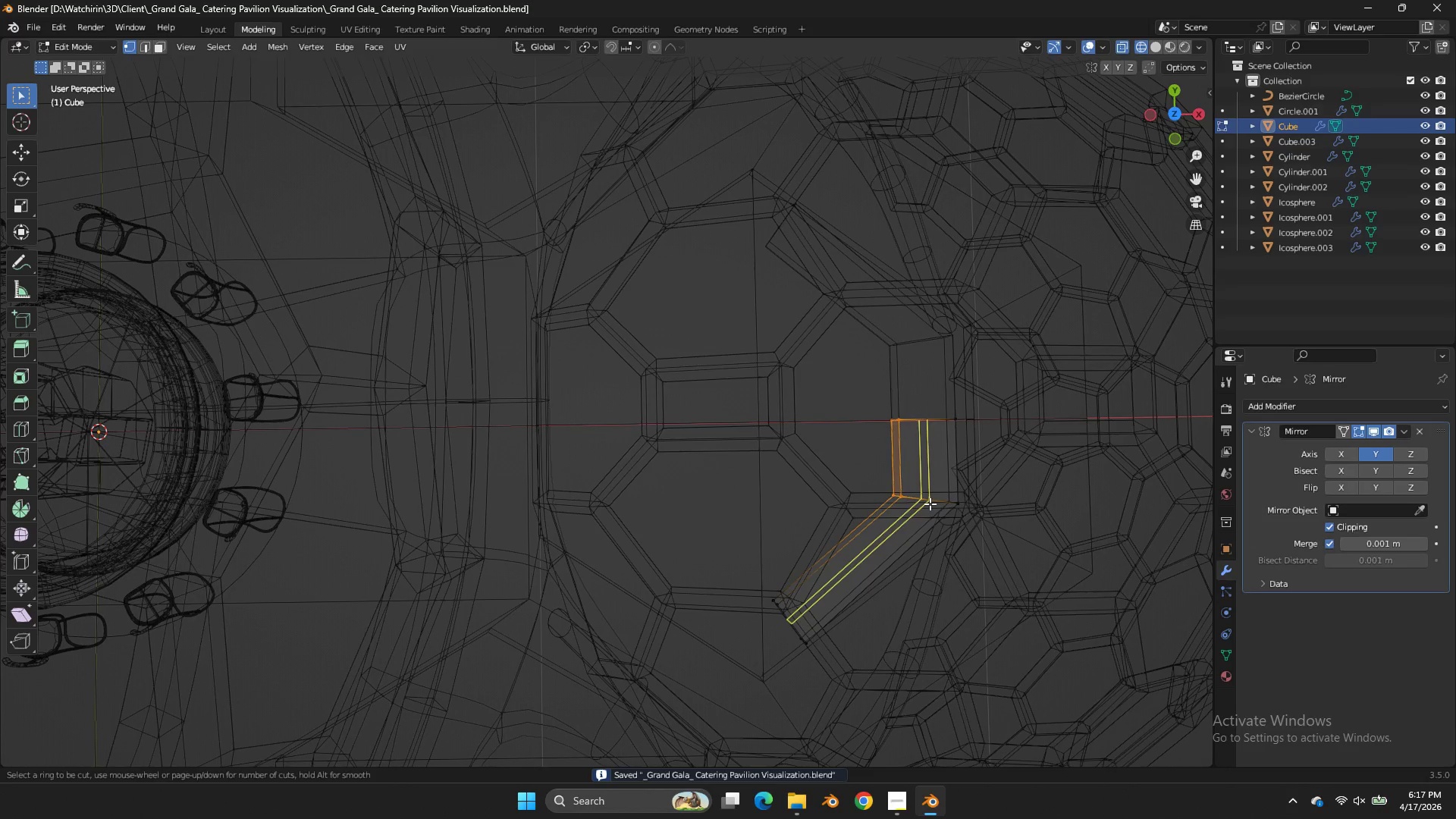 
left_click([930, 504])
 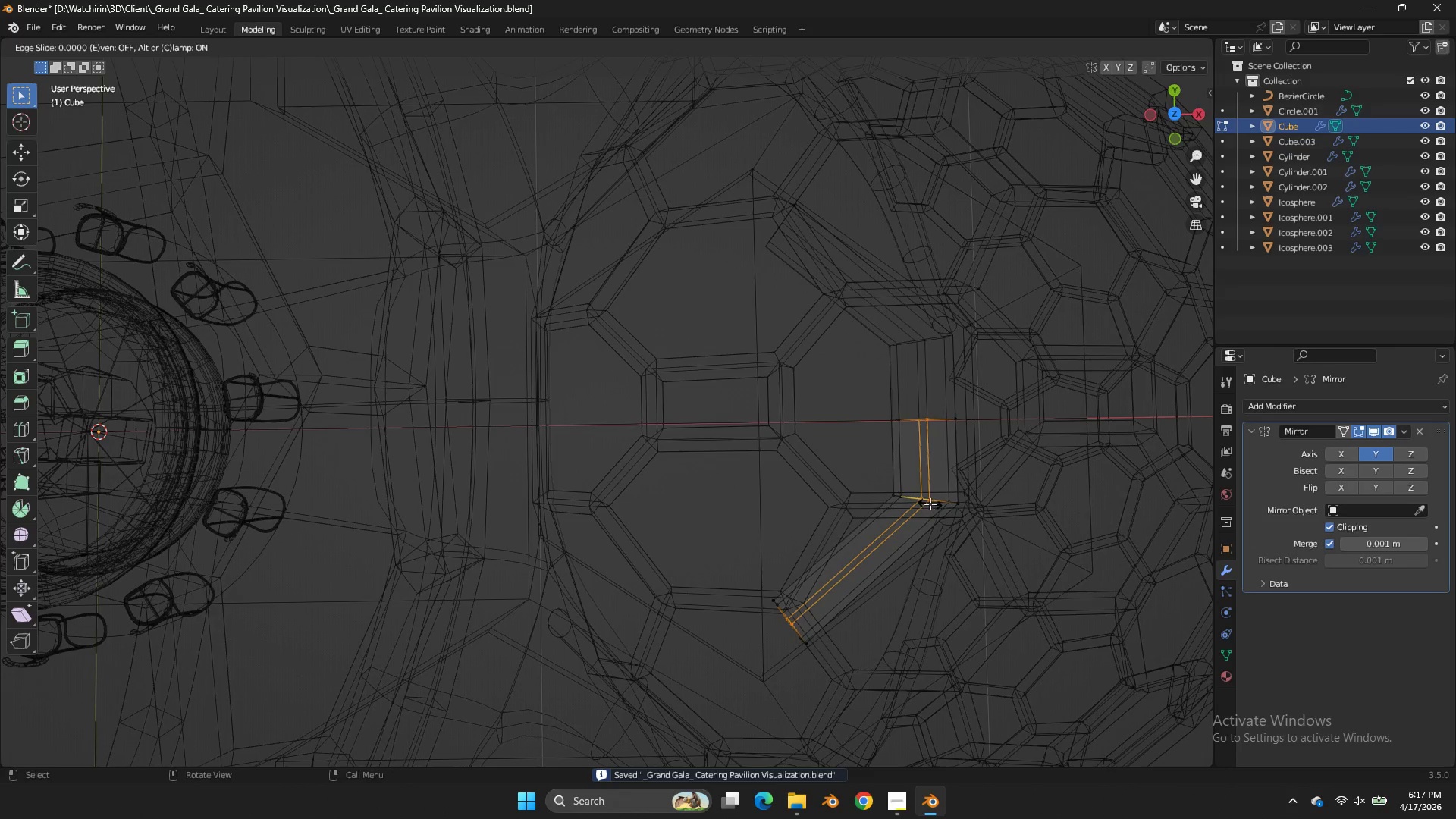 
right_click([930, 504])
 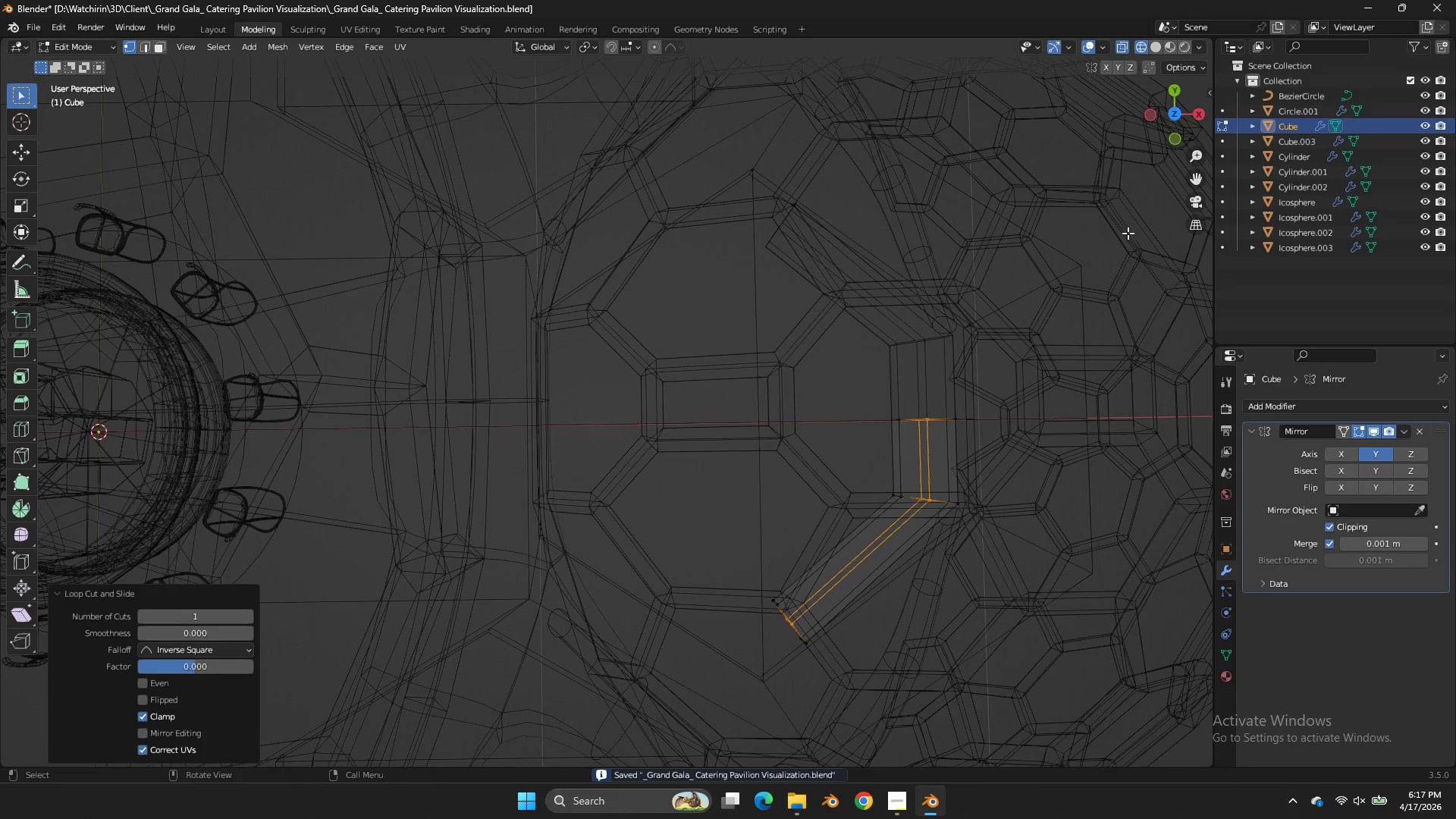 
key(Control+ControlLeft)
 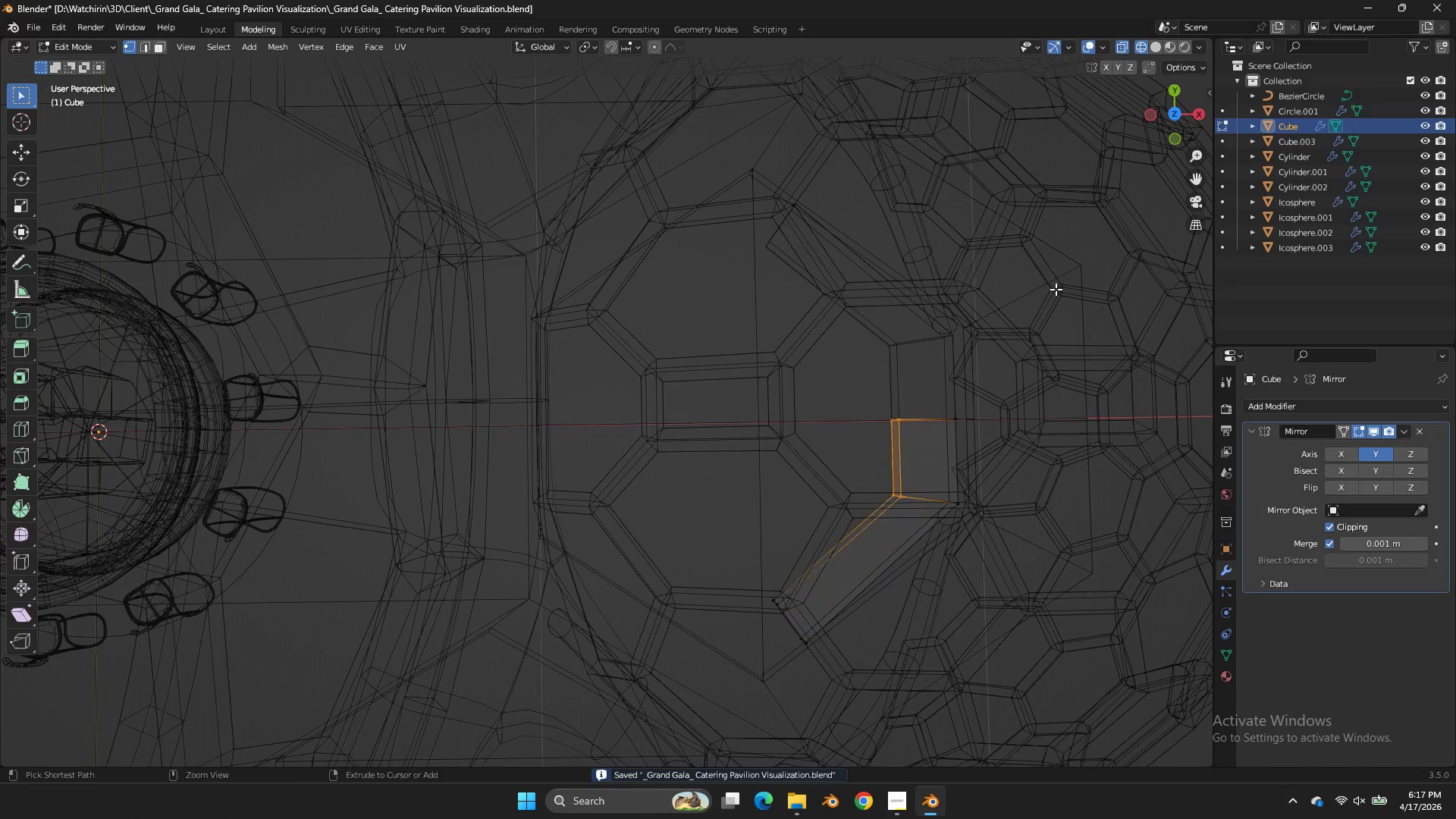 
key(Control+Z)
 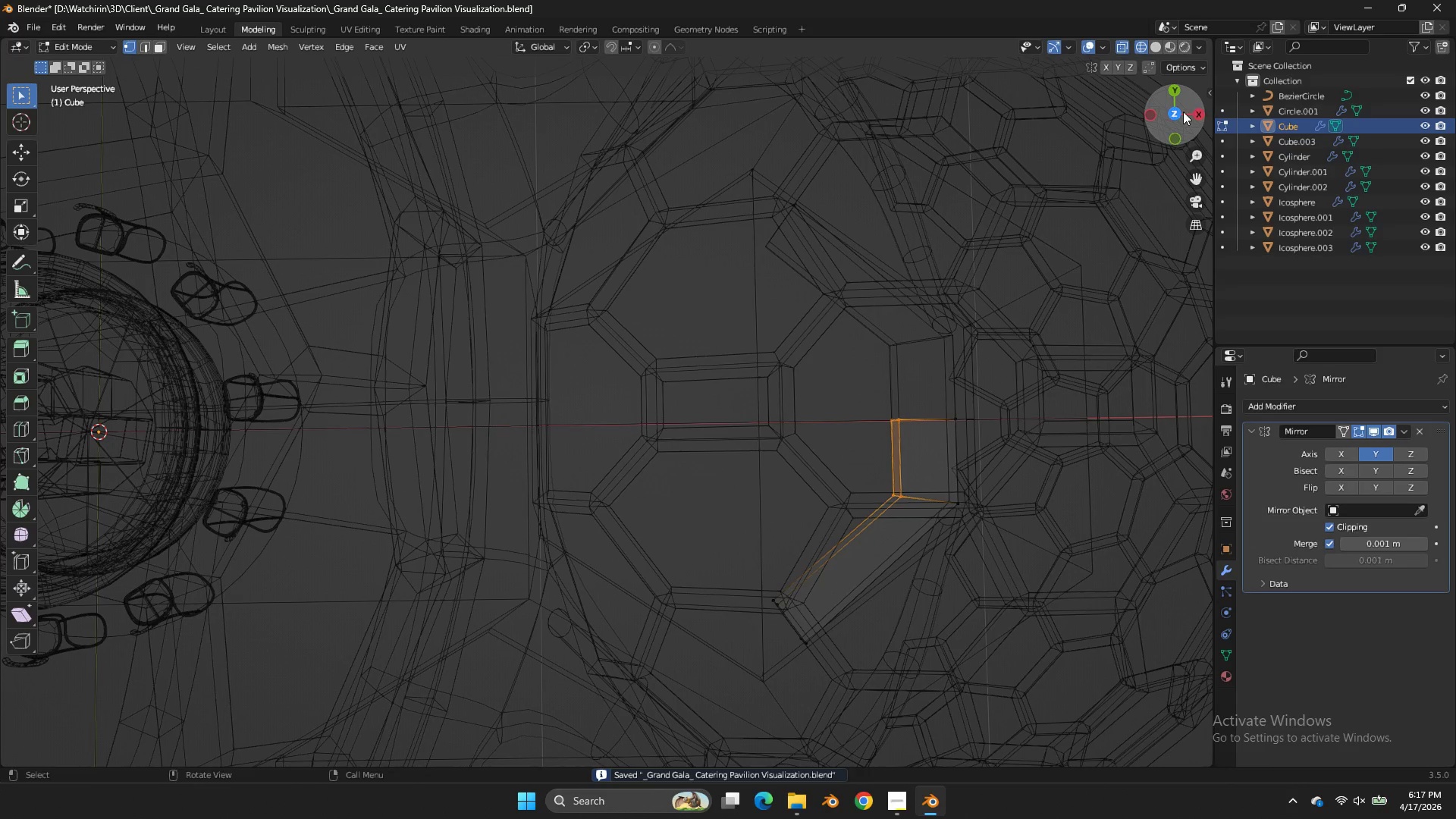 
left_click([1178, 113])
 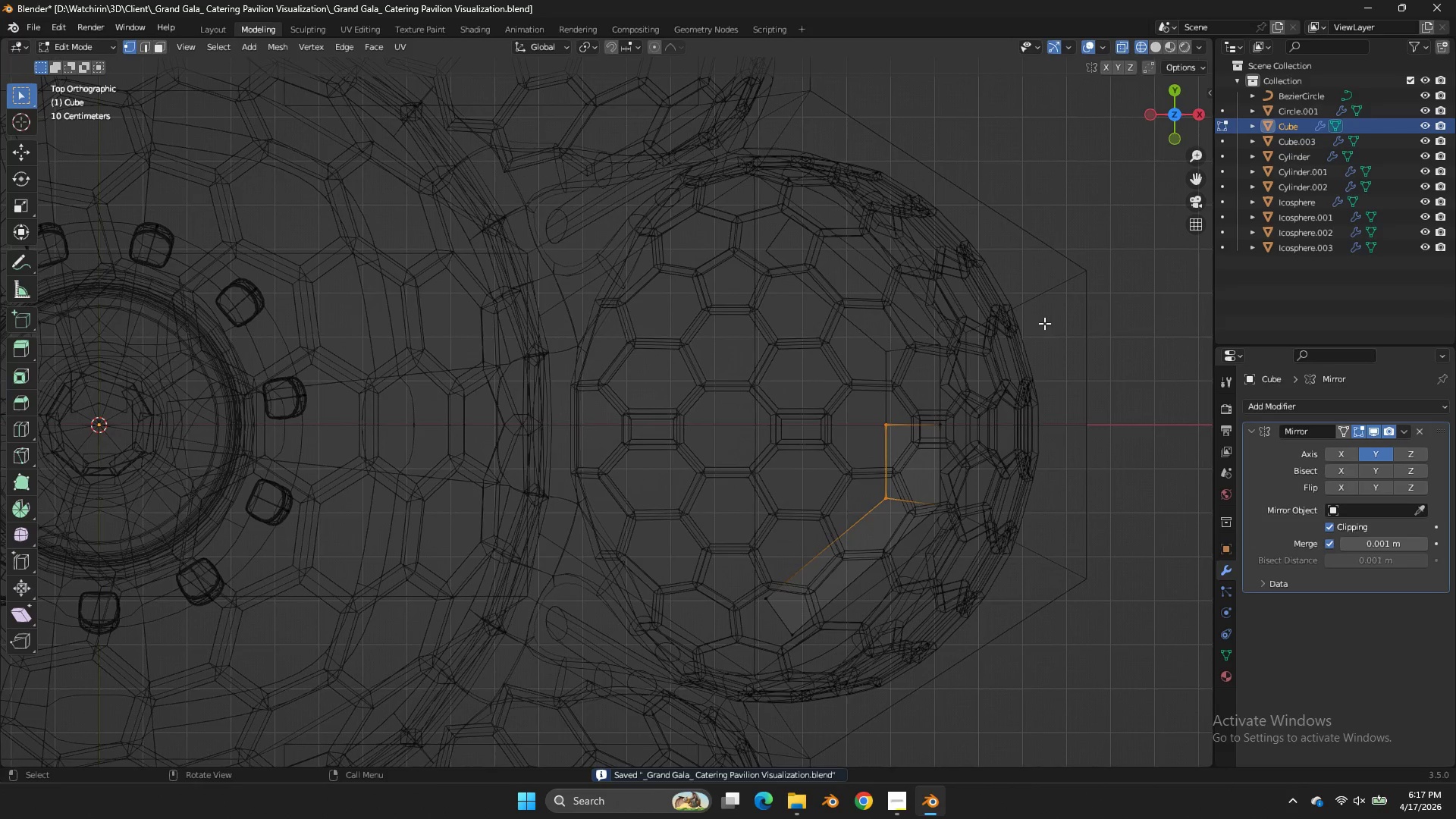 
key(Control+ControlLeft)
 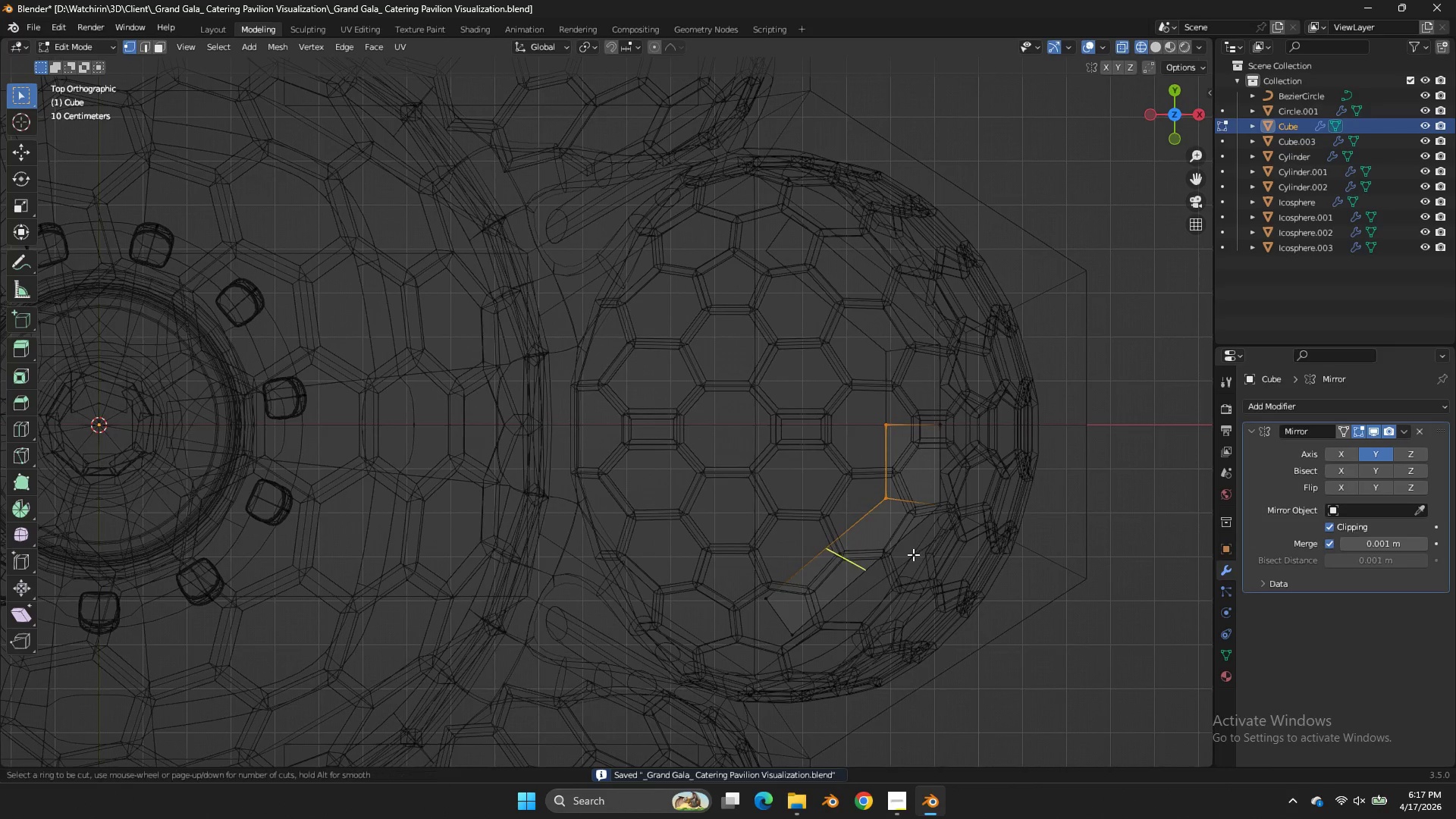 
key(Control+R)
 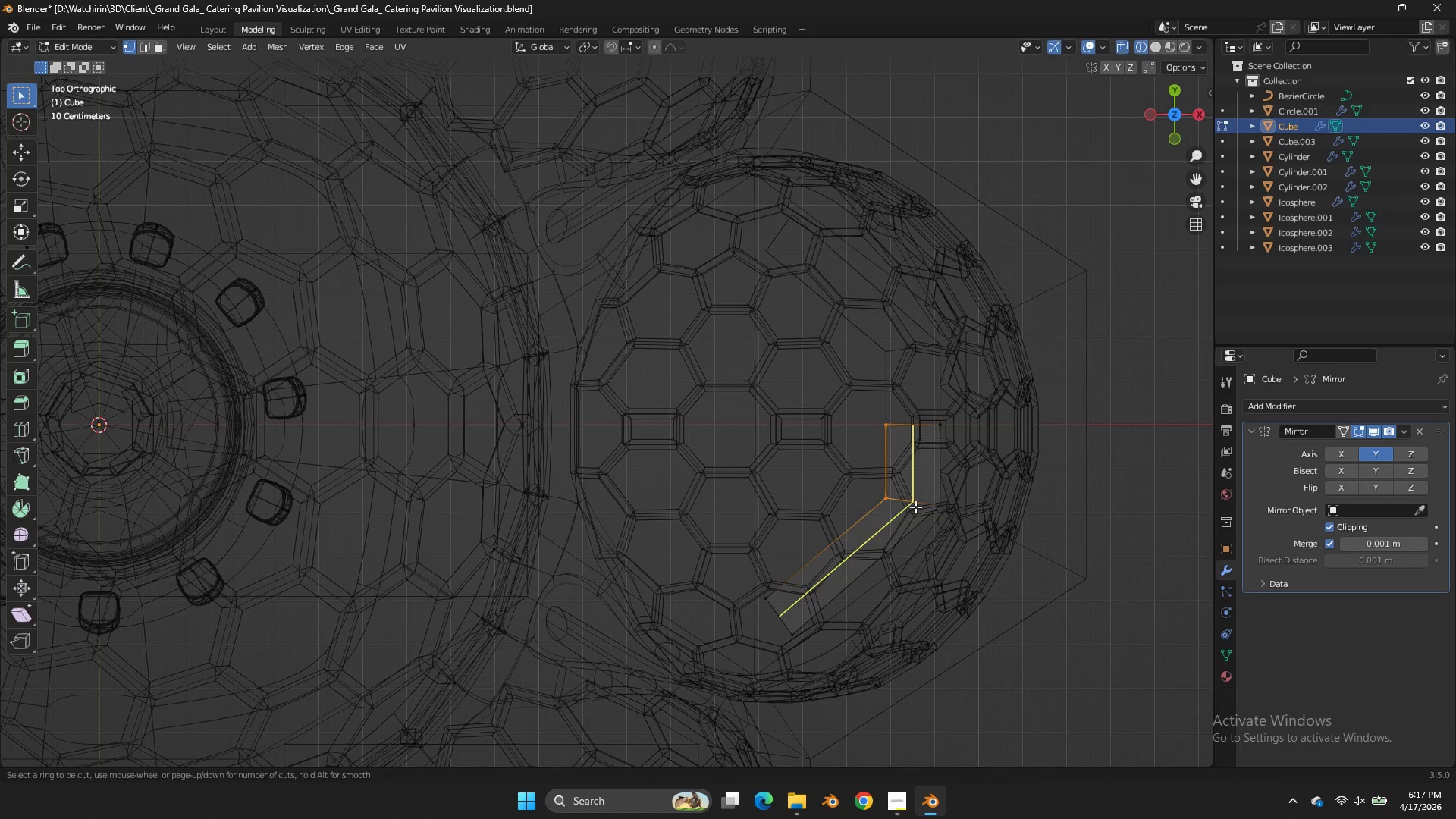 
left_click([915, 507])
 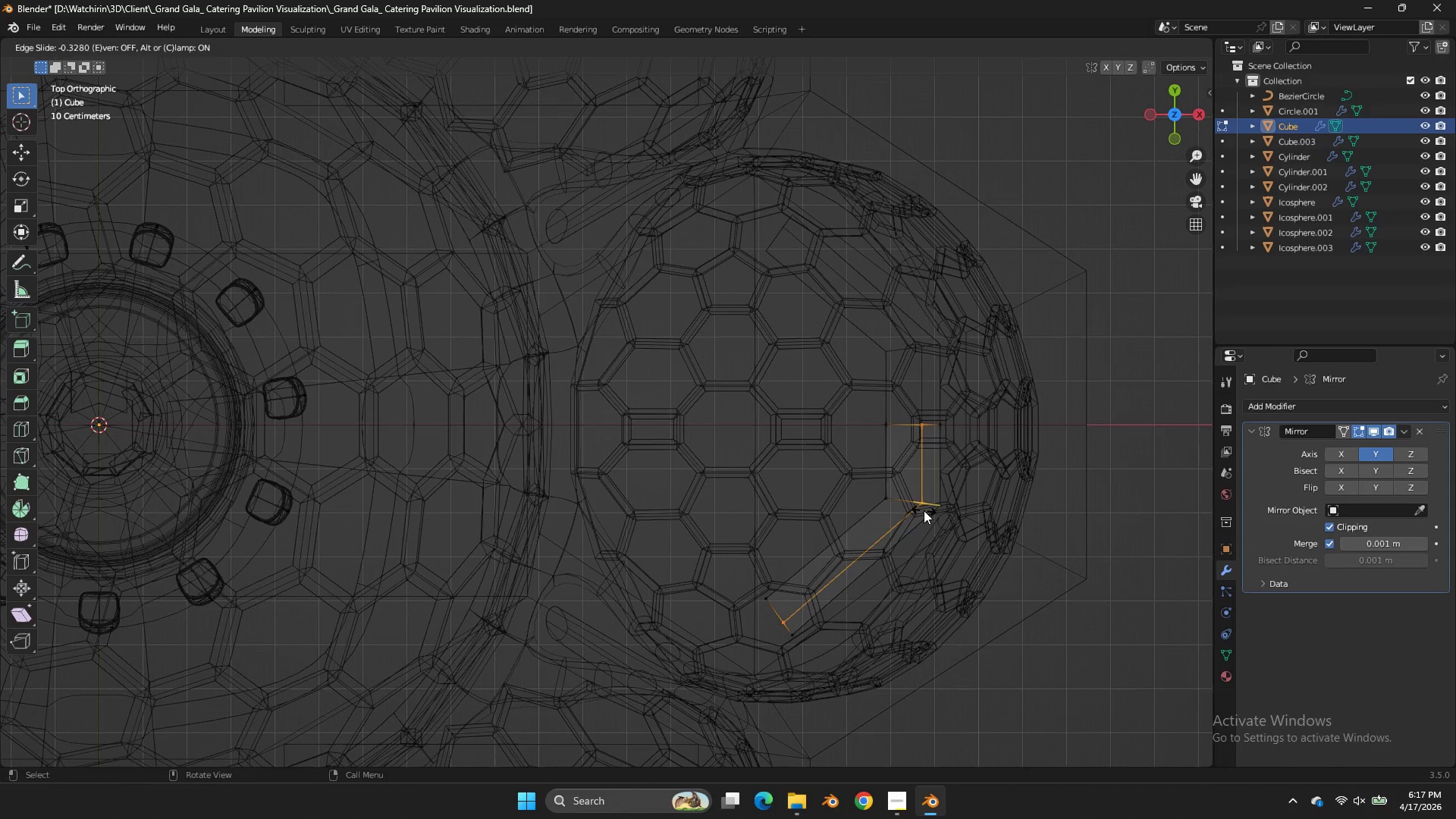 
left_click([924, 510])
 